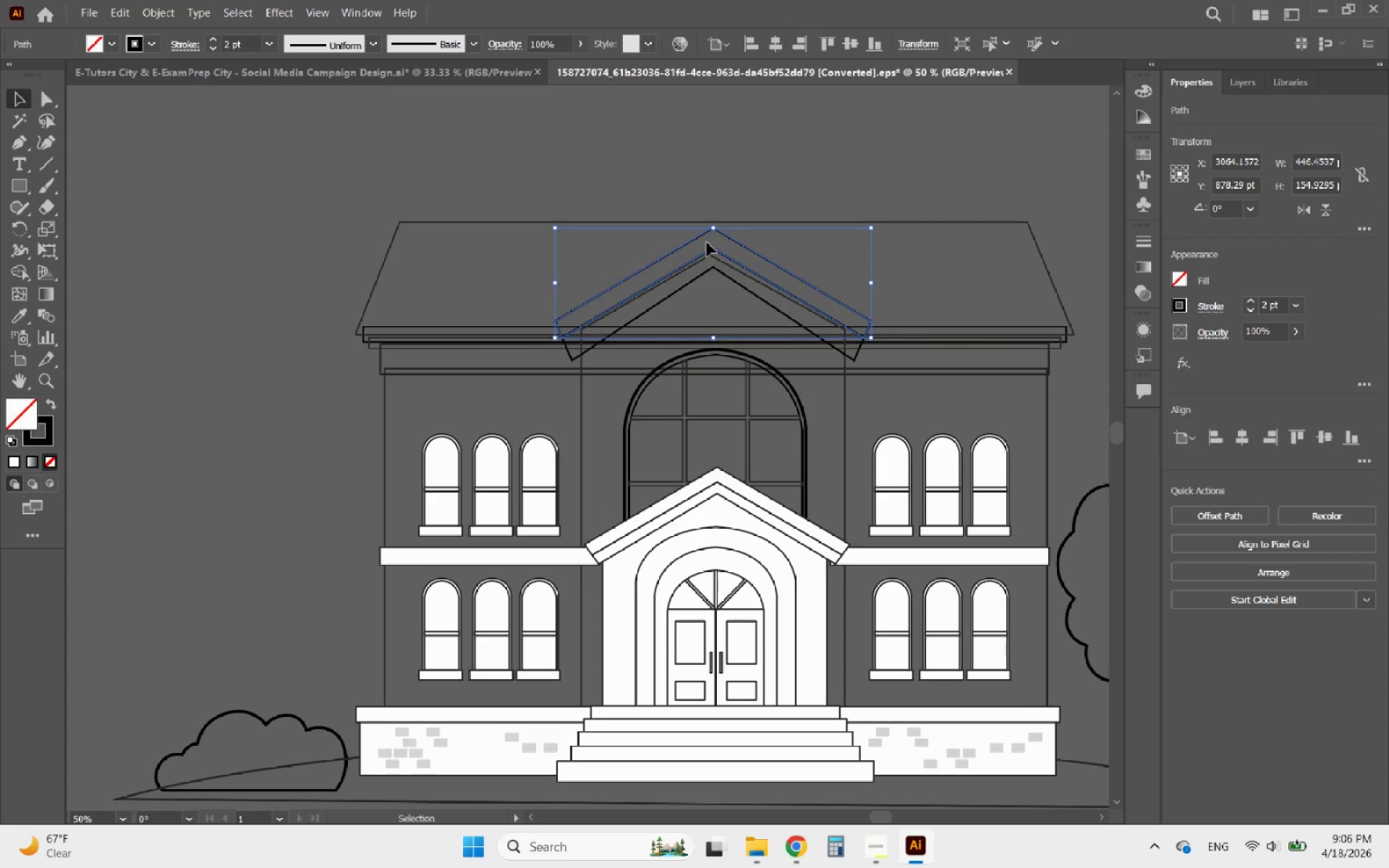 
key(Delete)
 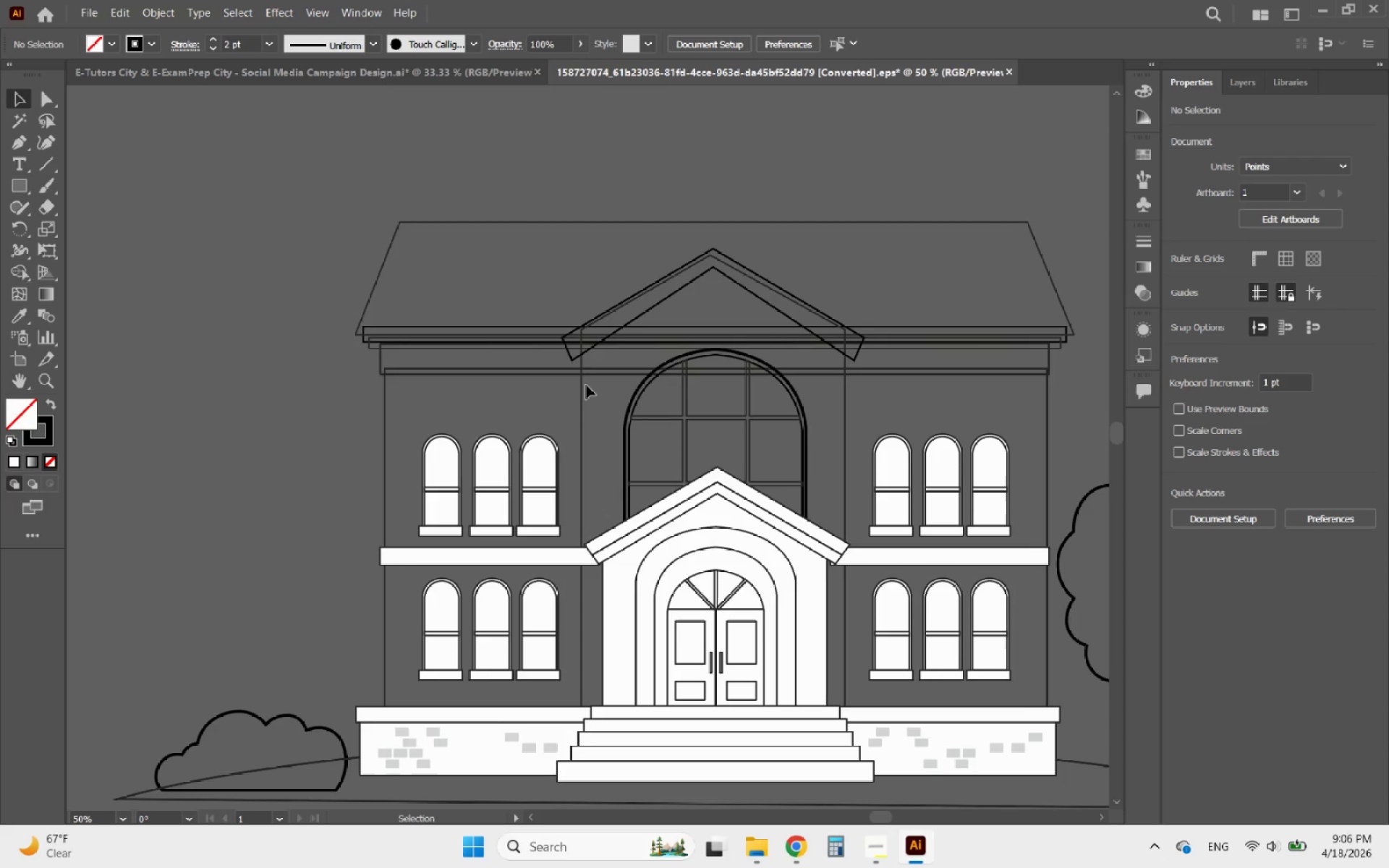 
left_click([581, 392])
 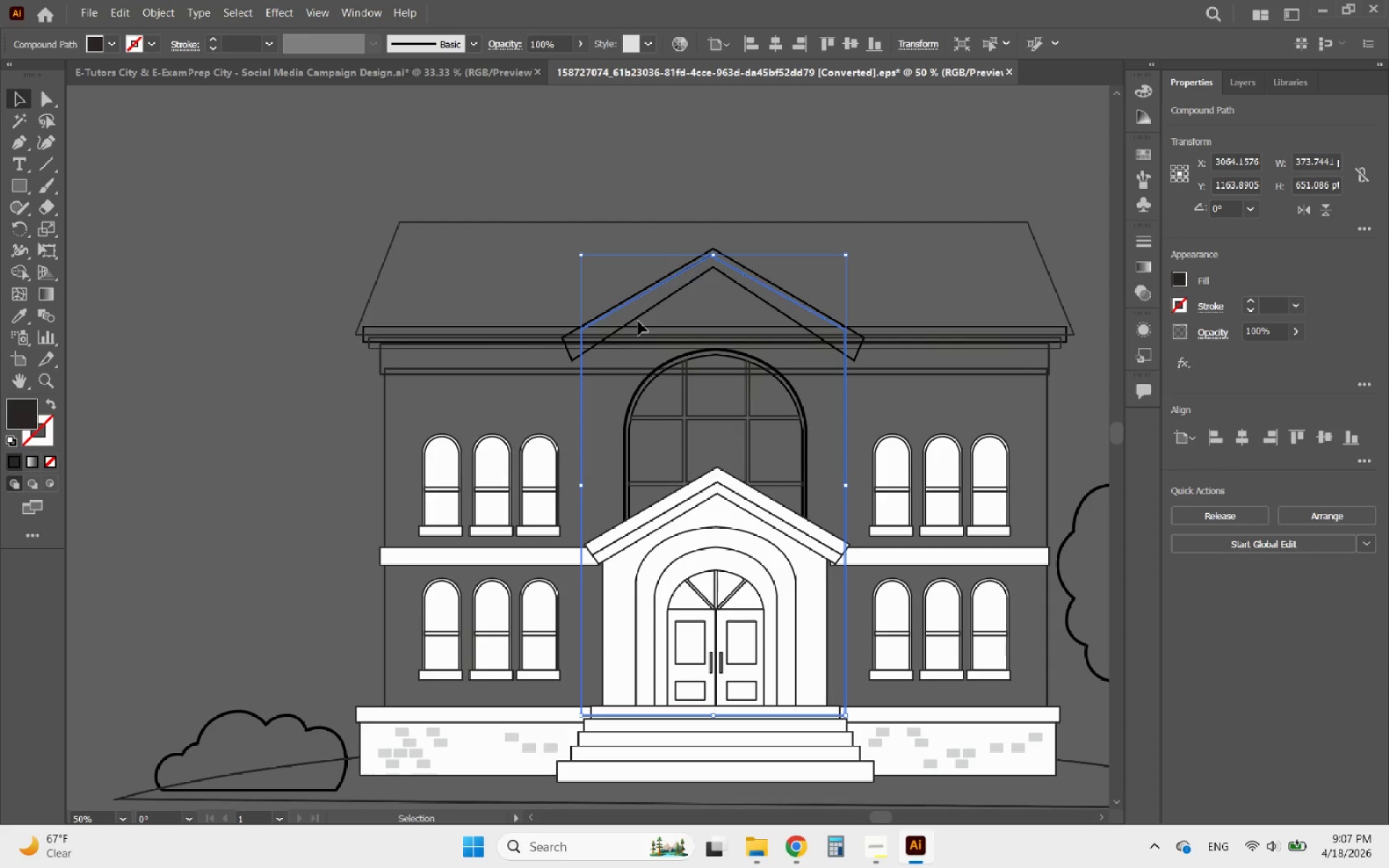 
key(Delete)
 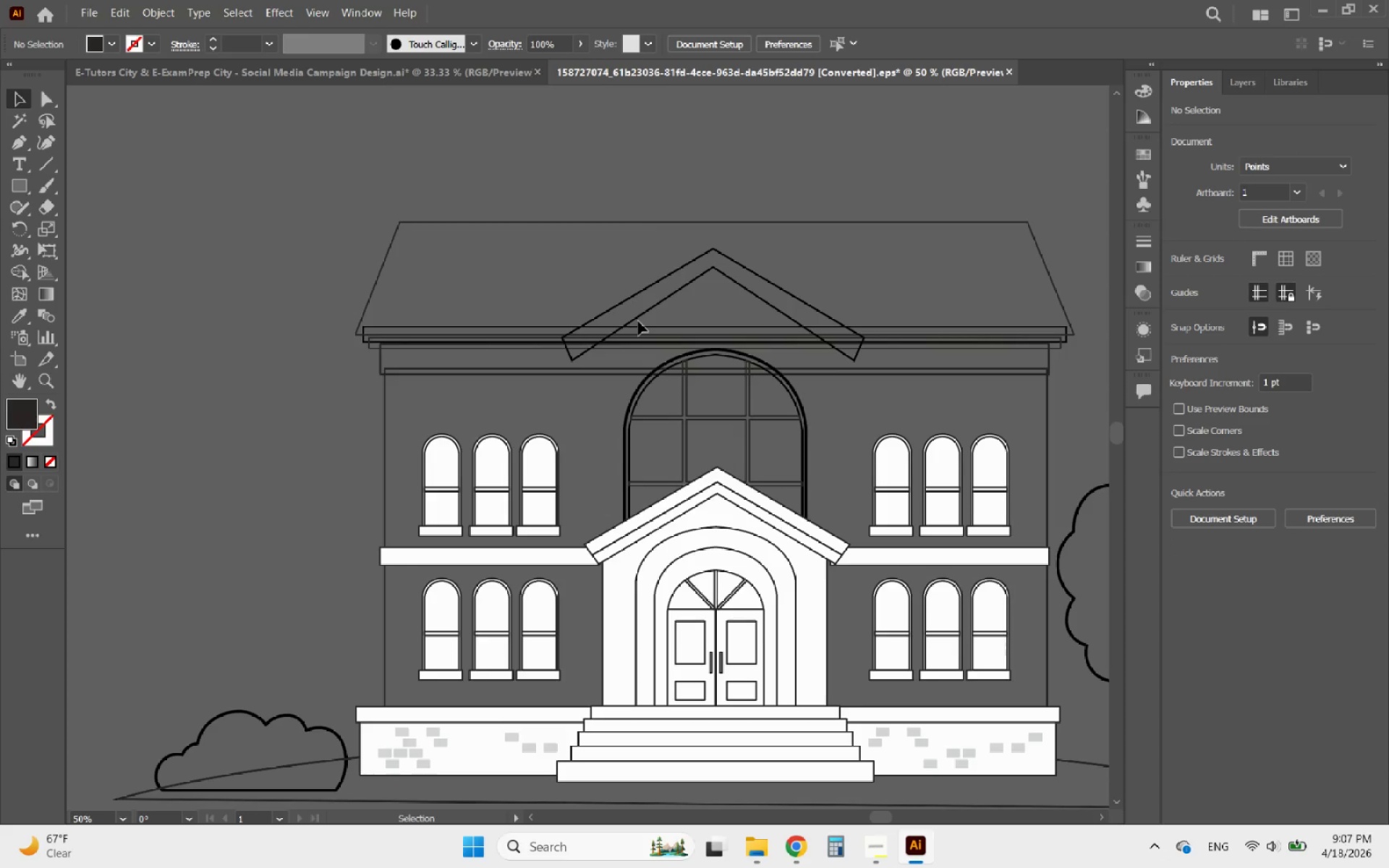 
key(Control+ControlLeft)
 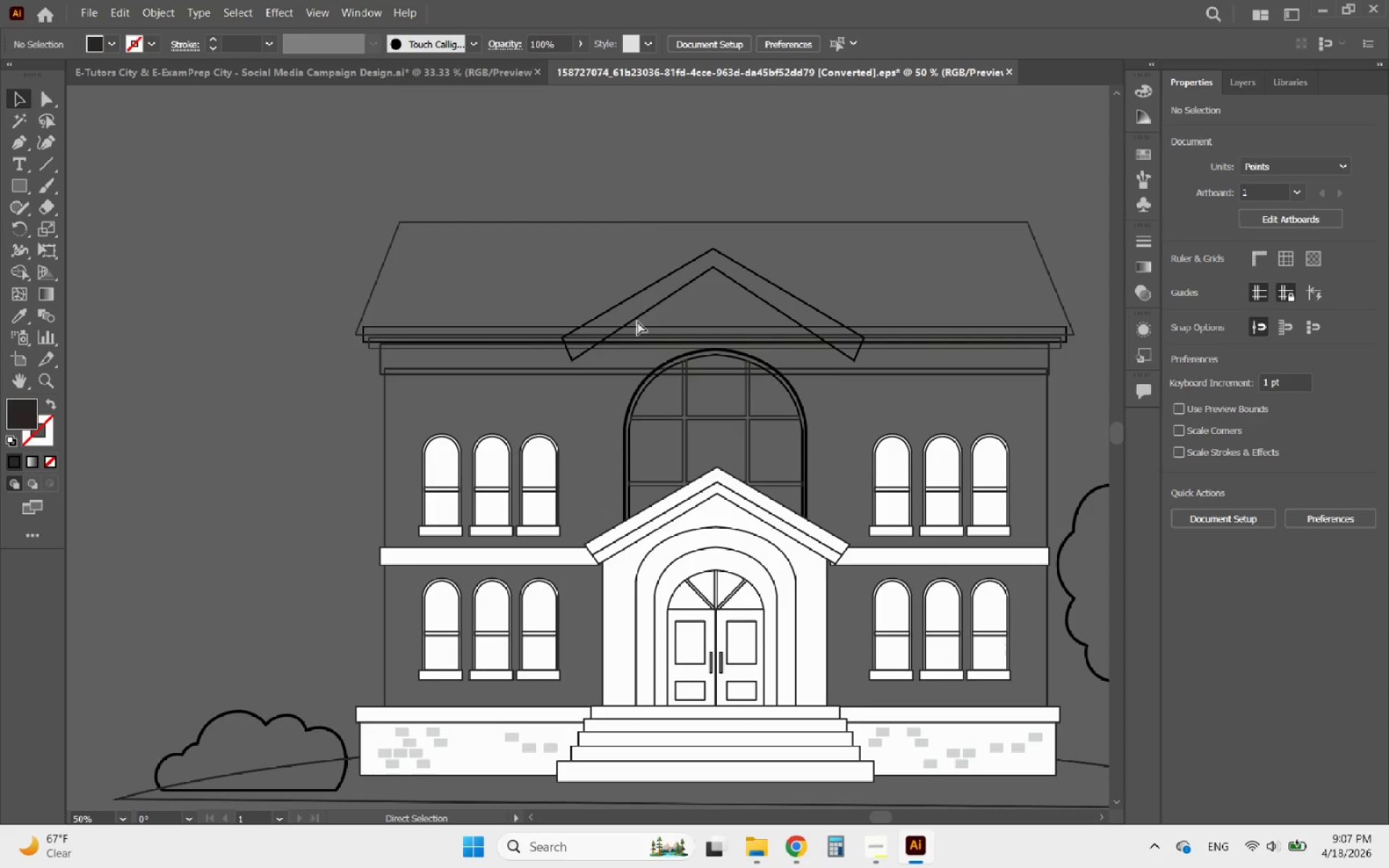 
key(Control+Z)
 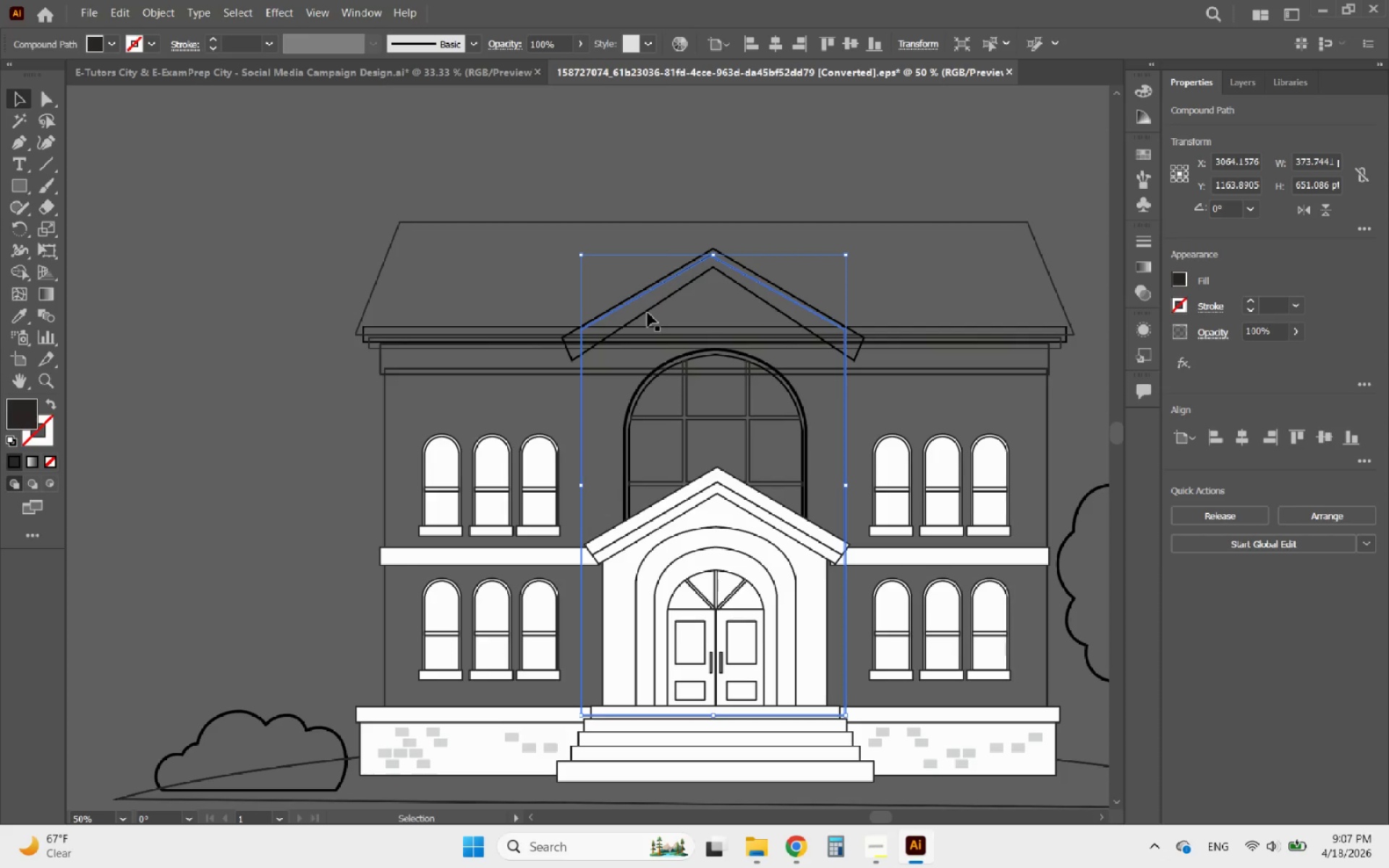 
hold_key(key=ShiftLeft, duration=0.99)
left_click([644, 313])
 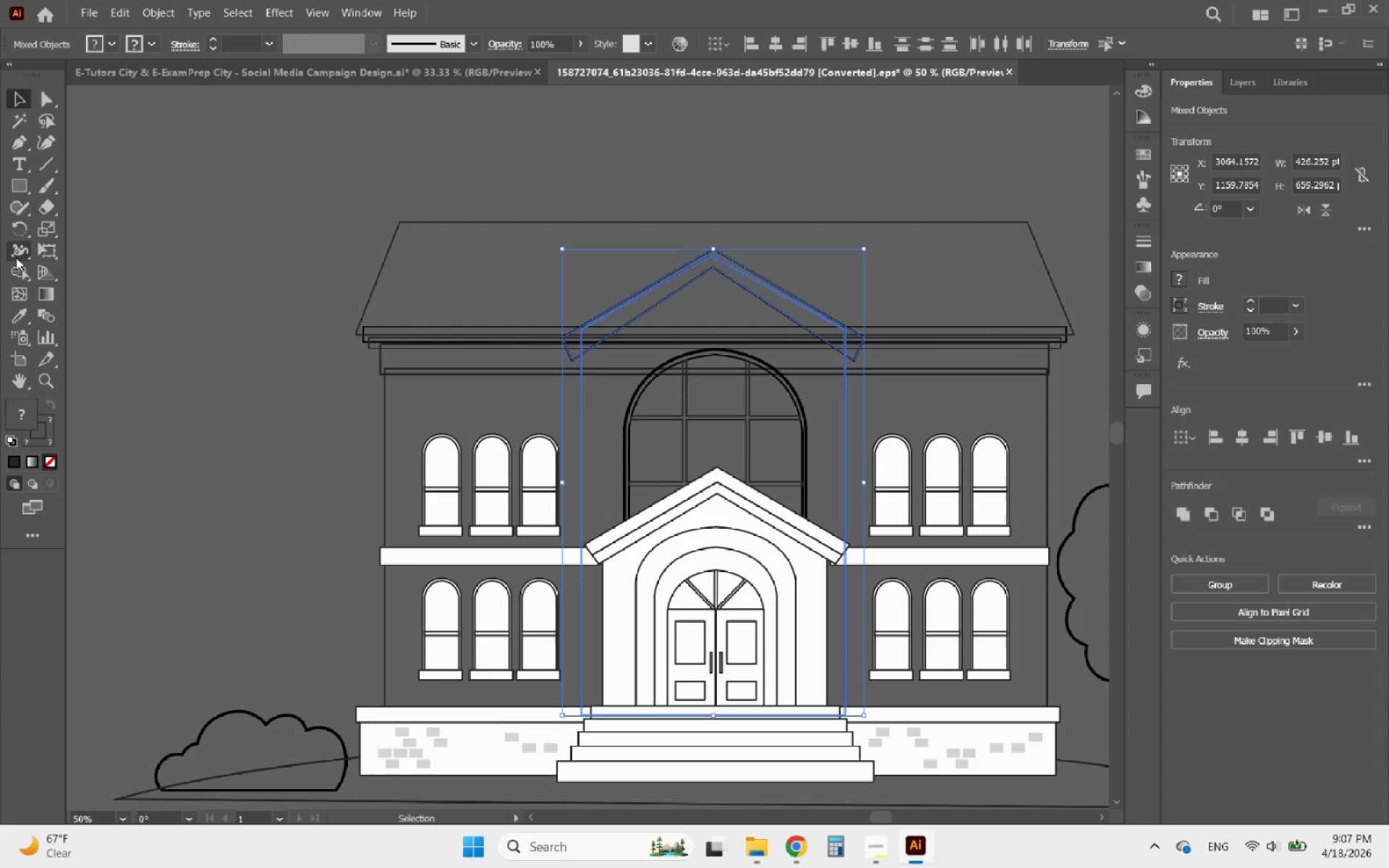 
left_click([16, 273])
 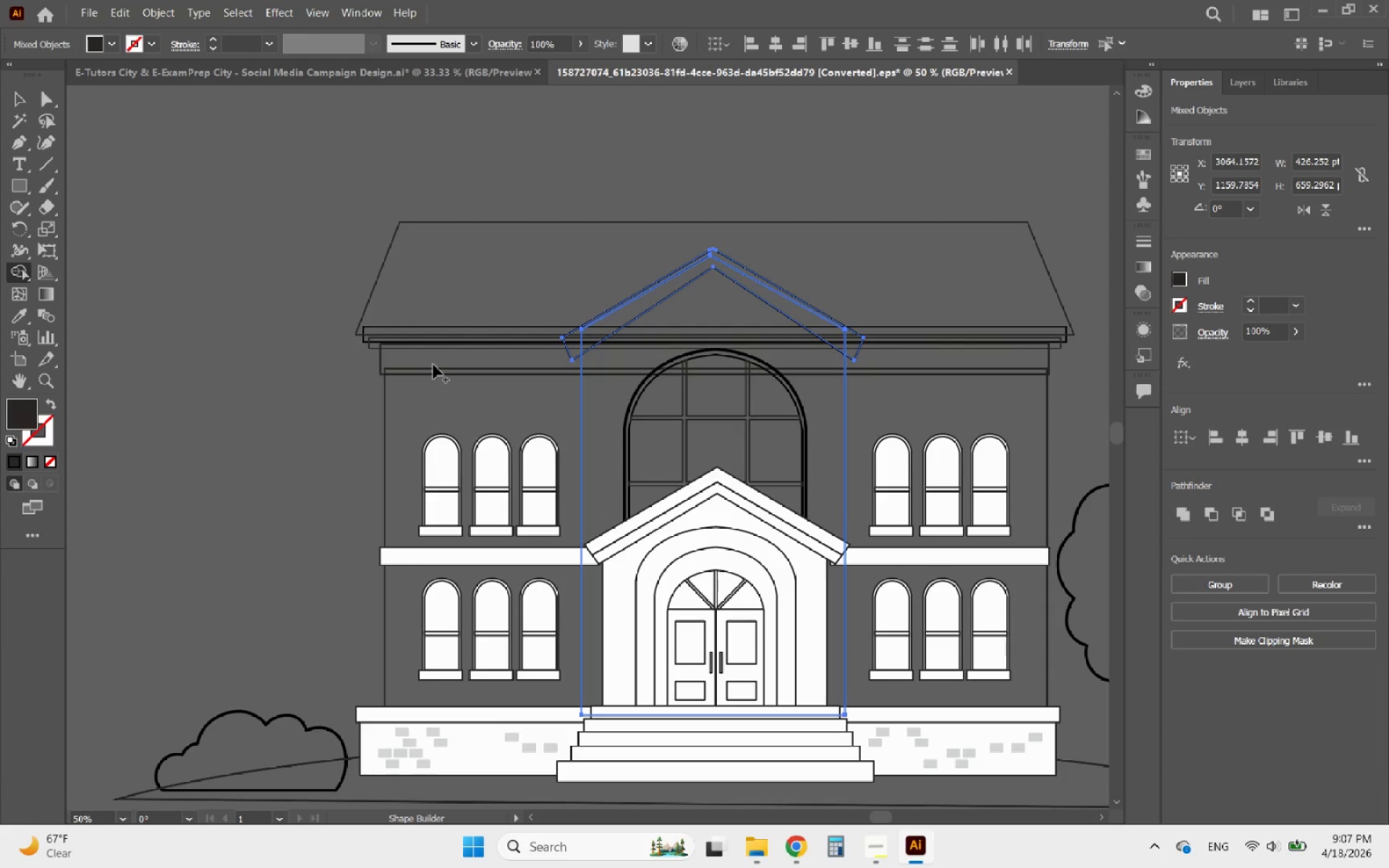 
hold_key(key=AltLeft, duration=0.55)
scroll: coordinate [487, 334], scroll_direction: up, amount: 2.0
 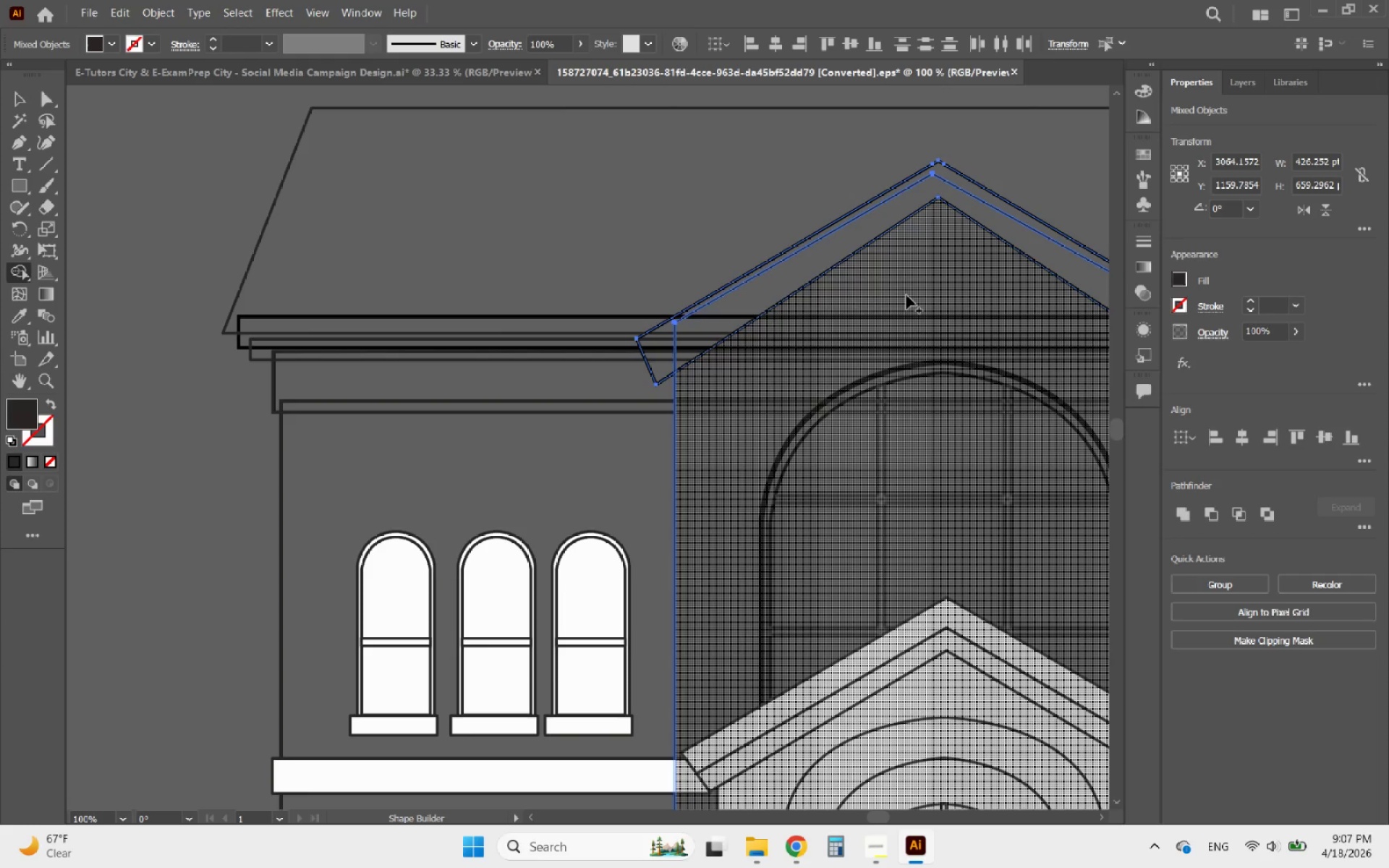 
left_click_drag(start_coordinate=[894, 286], to_coordinate=[855, 216])
 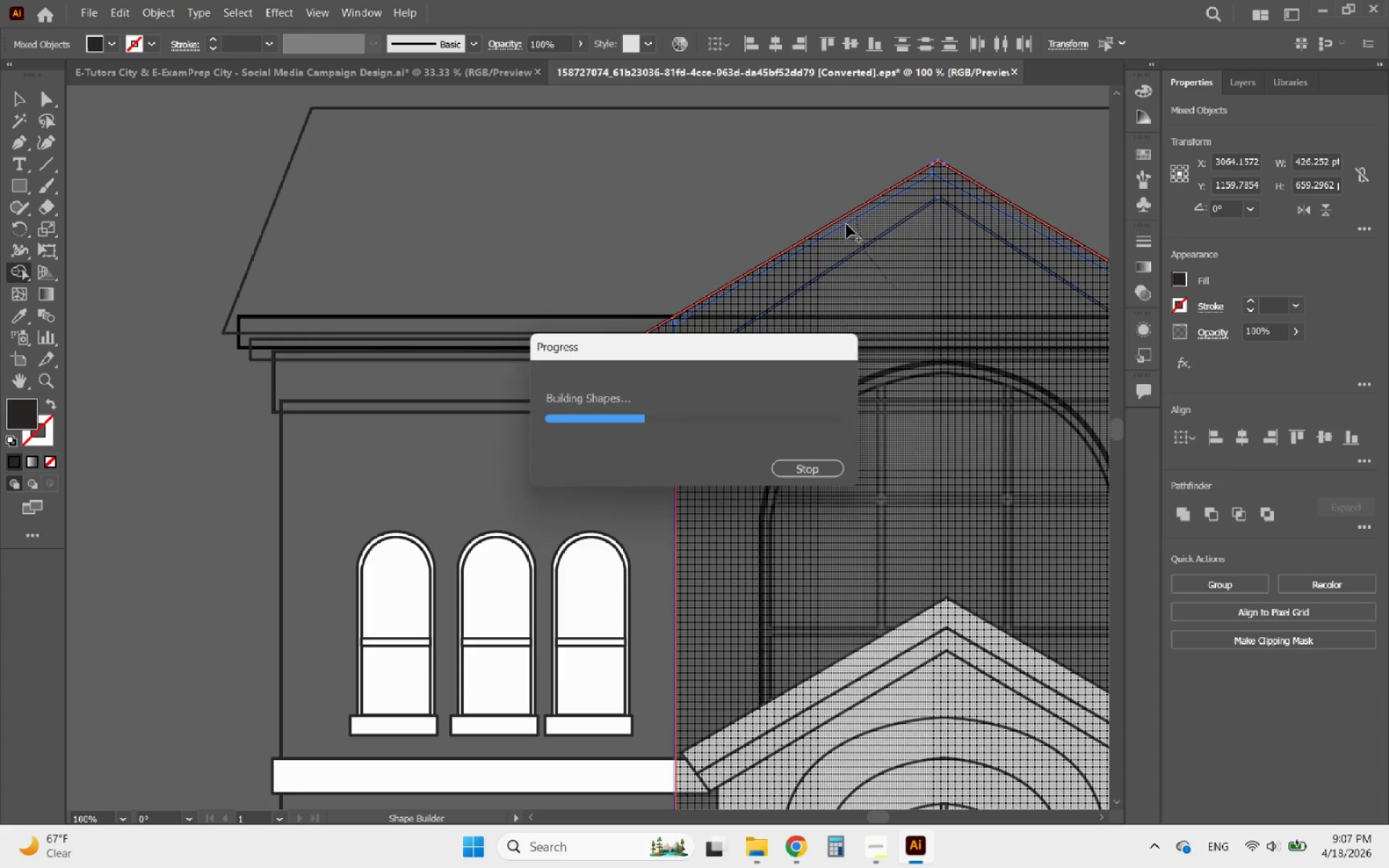 
hold_key(key=AltLeft, duration=2.38)
scroll: coordinate [539, 237], scroll_direction: down, amount: 3.0
 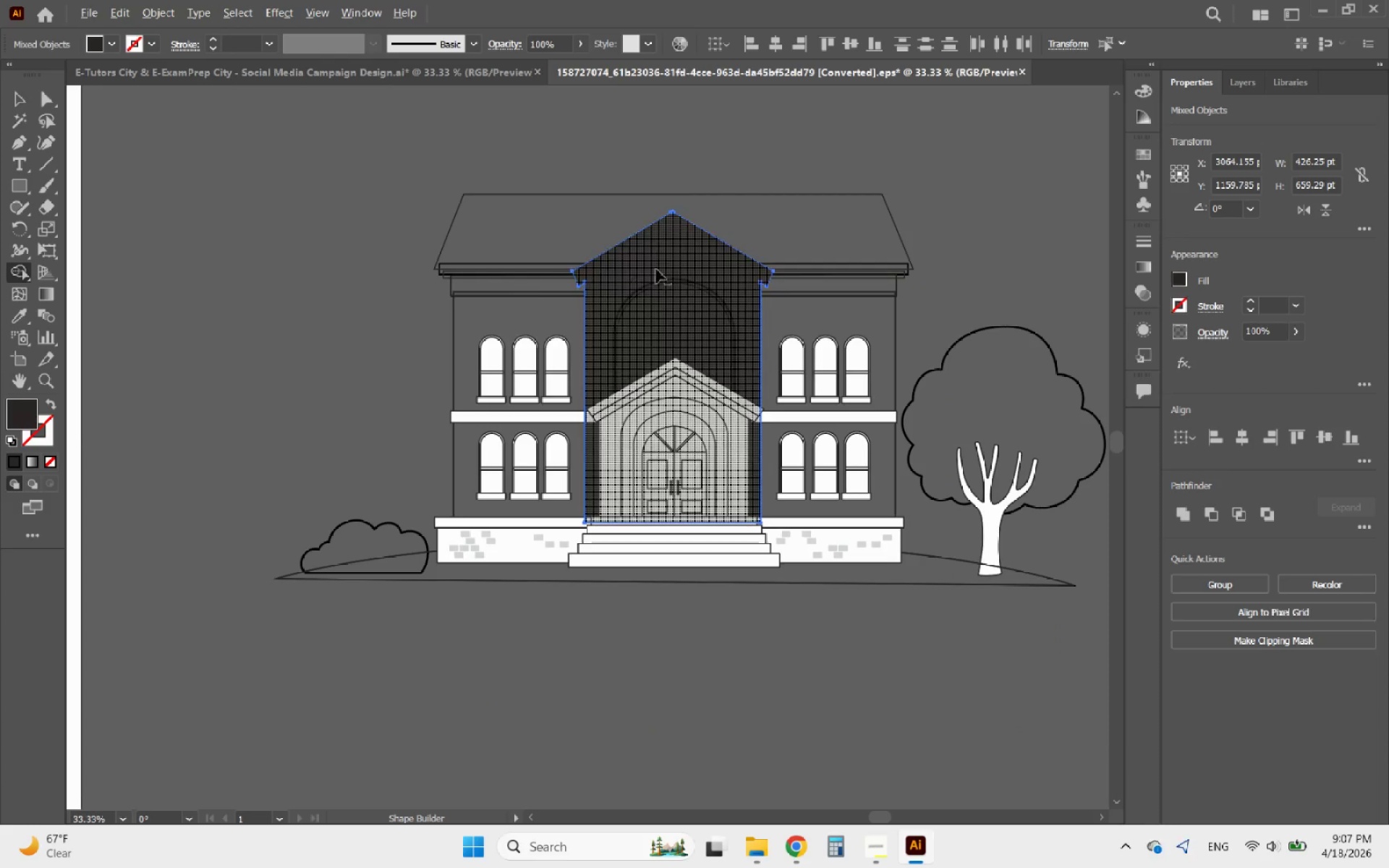 
scroll: coordinate [883, 331], scroll_direction: up, amount: 7.0
 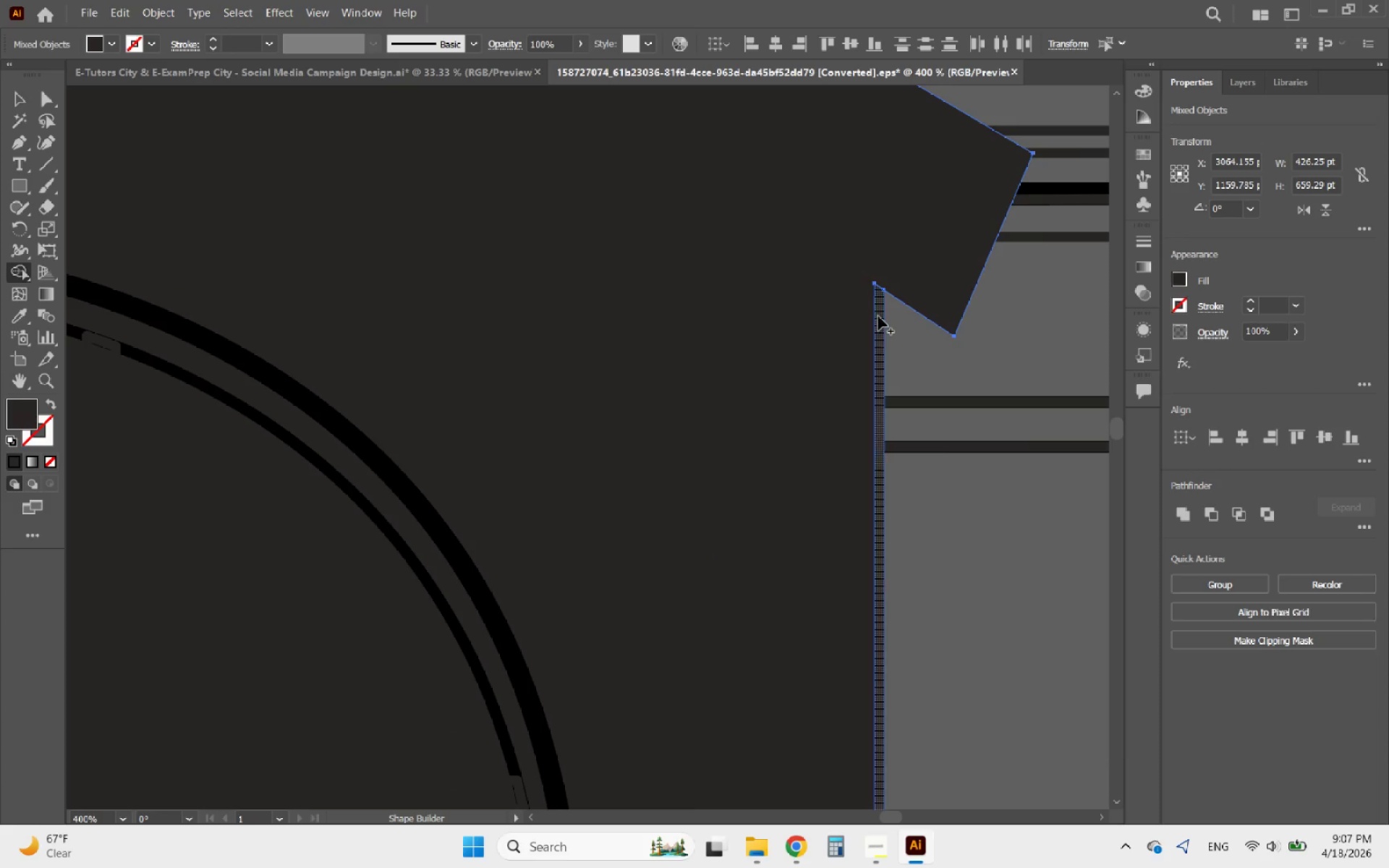 
left_click_drag(start_coordinate=[878, 316], to_coordinate=[851, 315])
 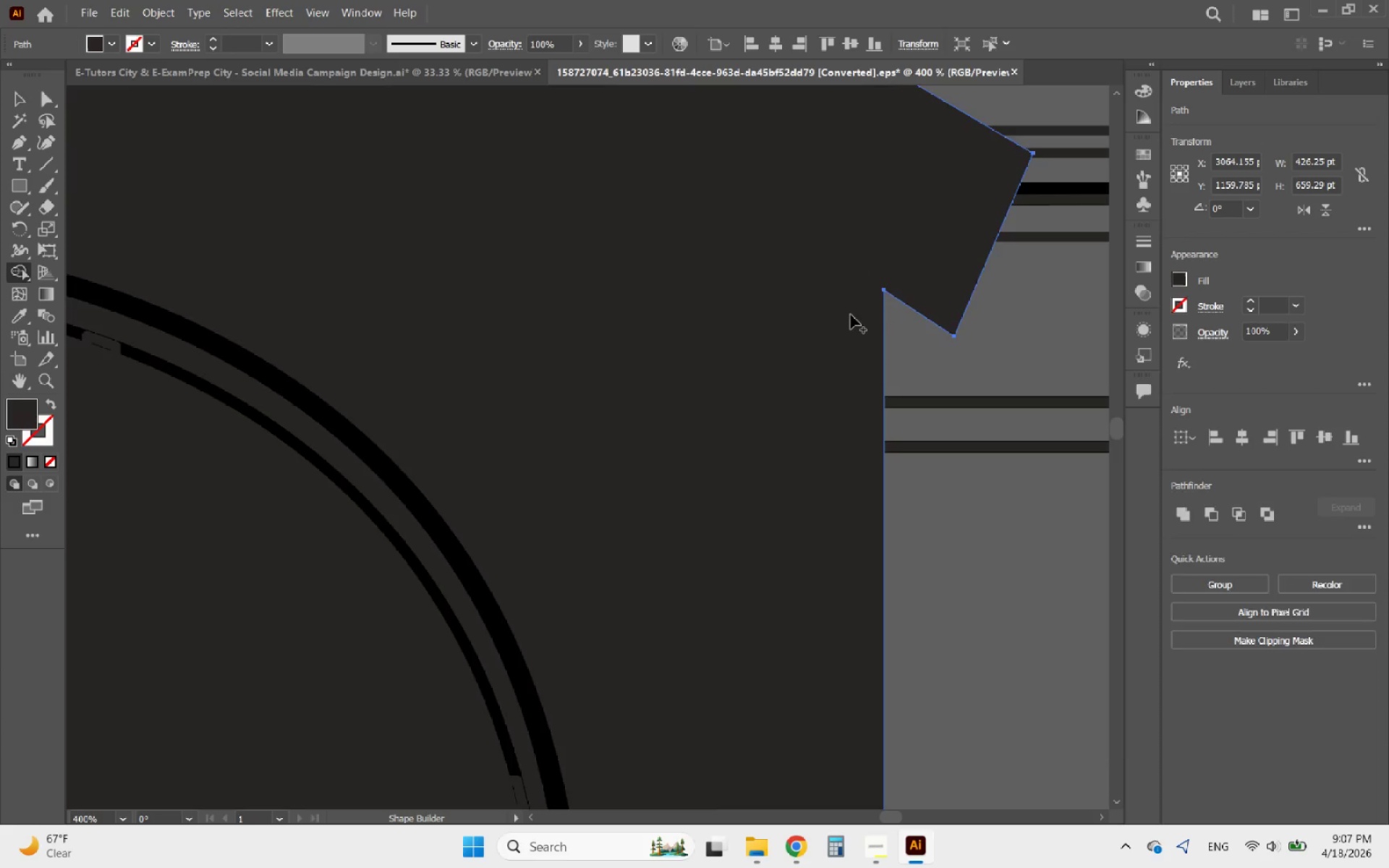 
hold_key(key=AltLeft, duration=1.93)
scroll: coordinate [668, 253], scroll_direction: down, amount: 5.0
 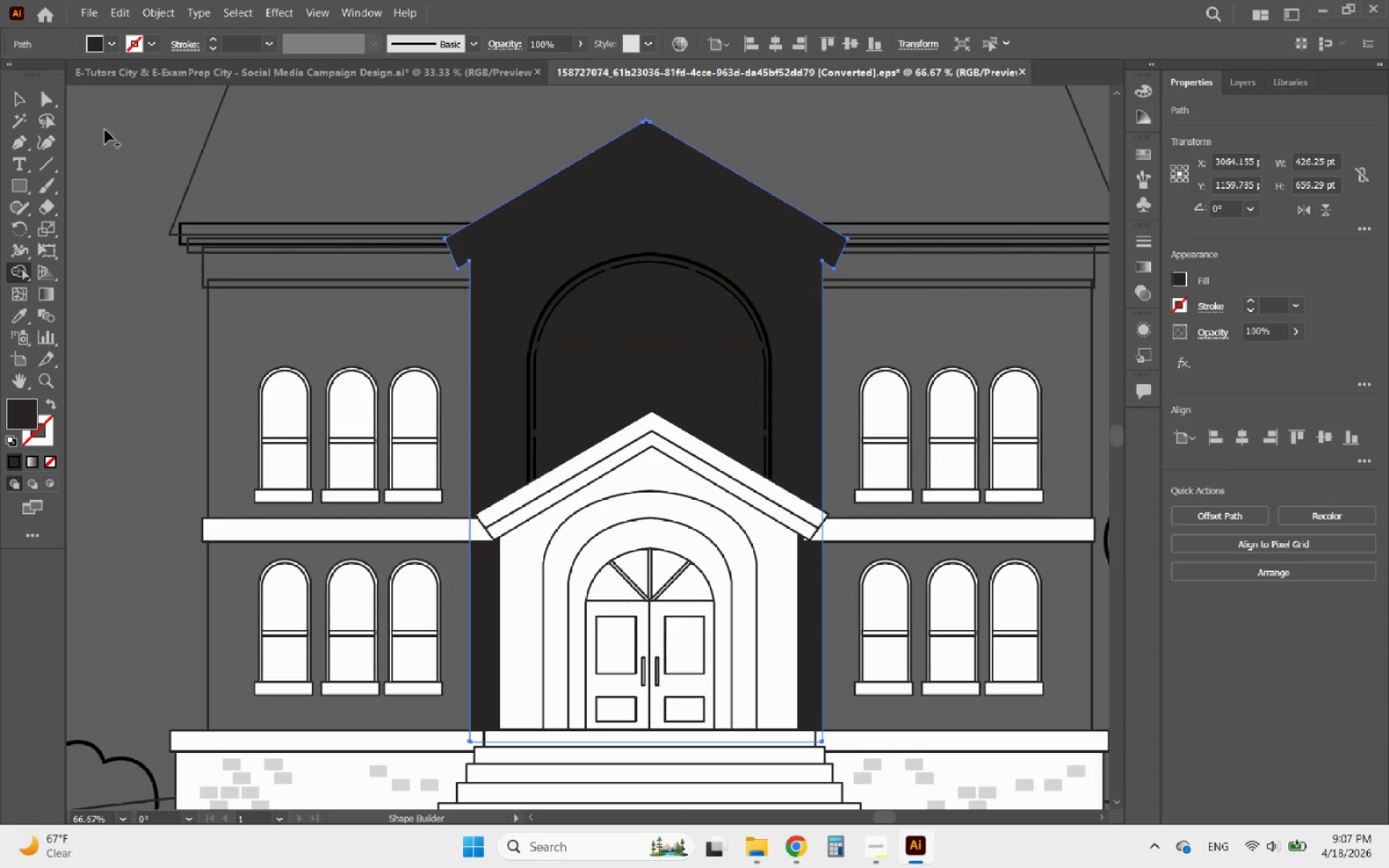 
left_click([20, 101])
 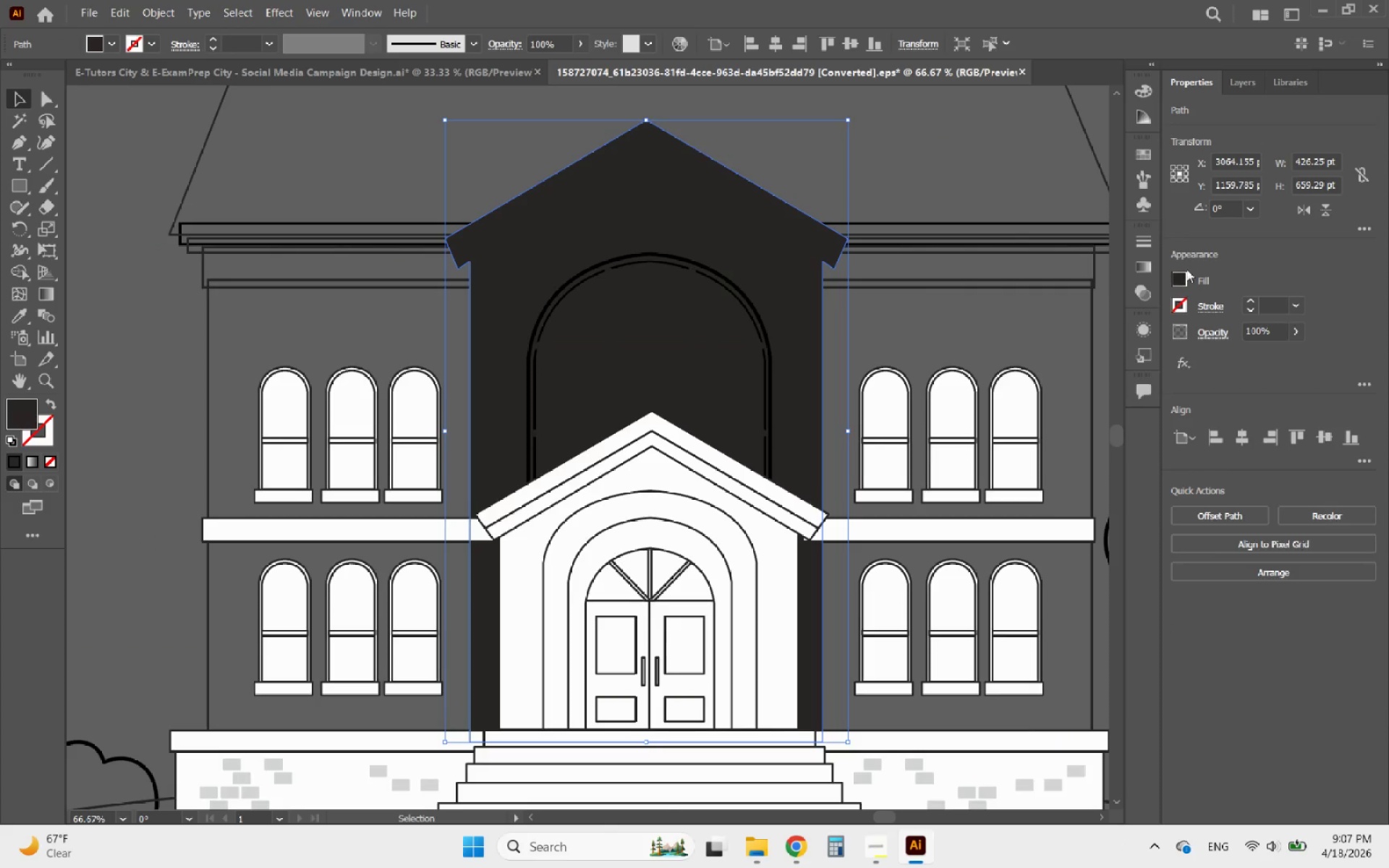 
left_click([1181, 273])
 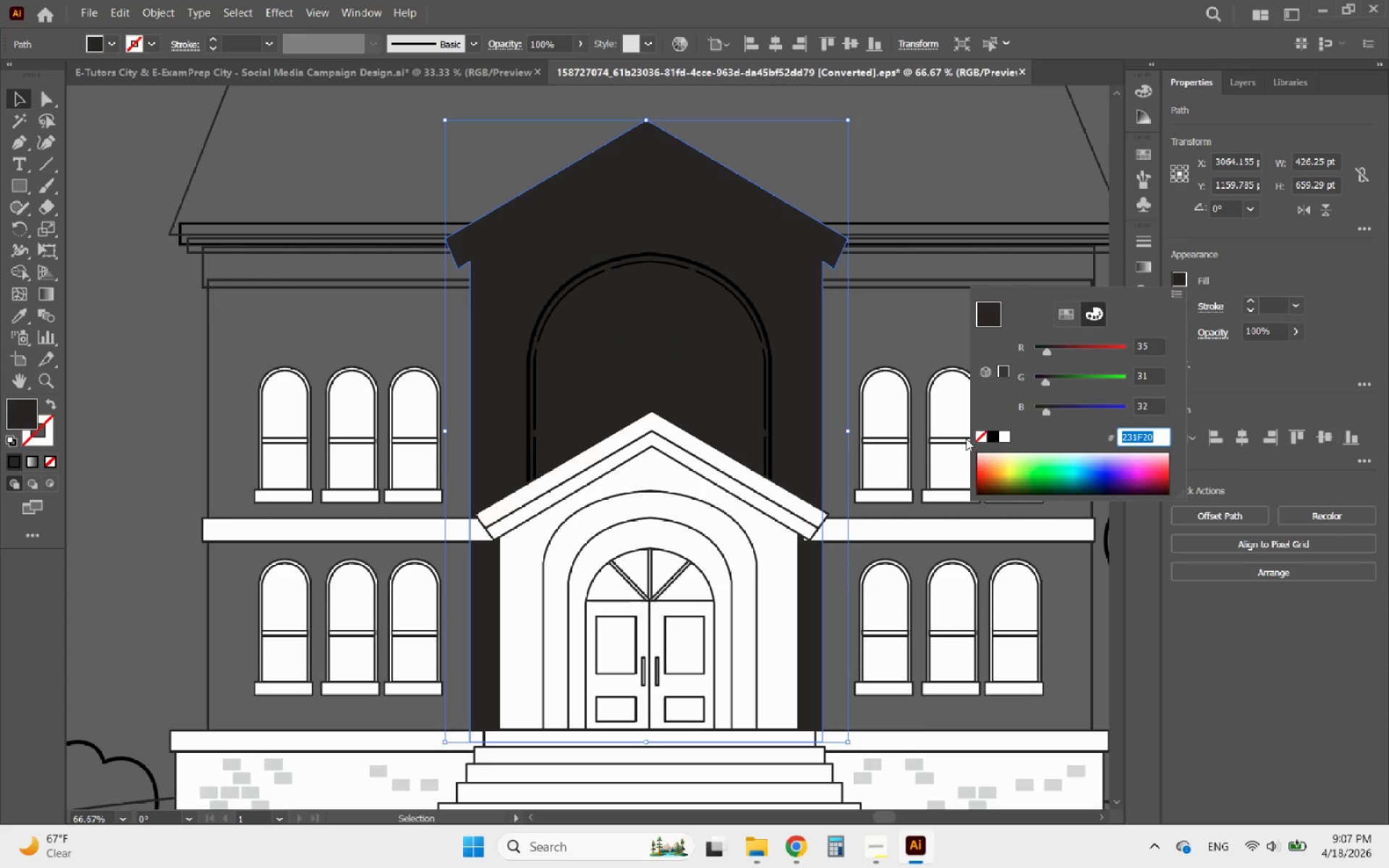 
left_click([977, 437])
 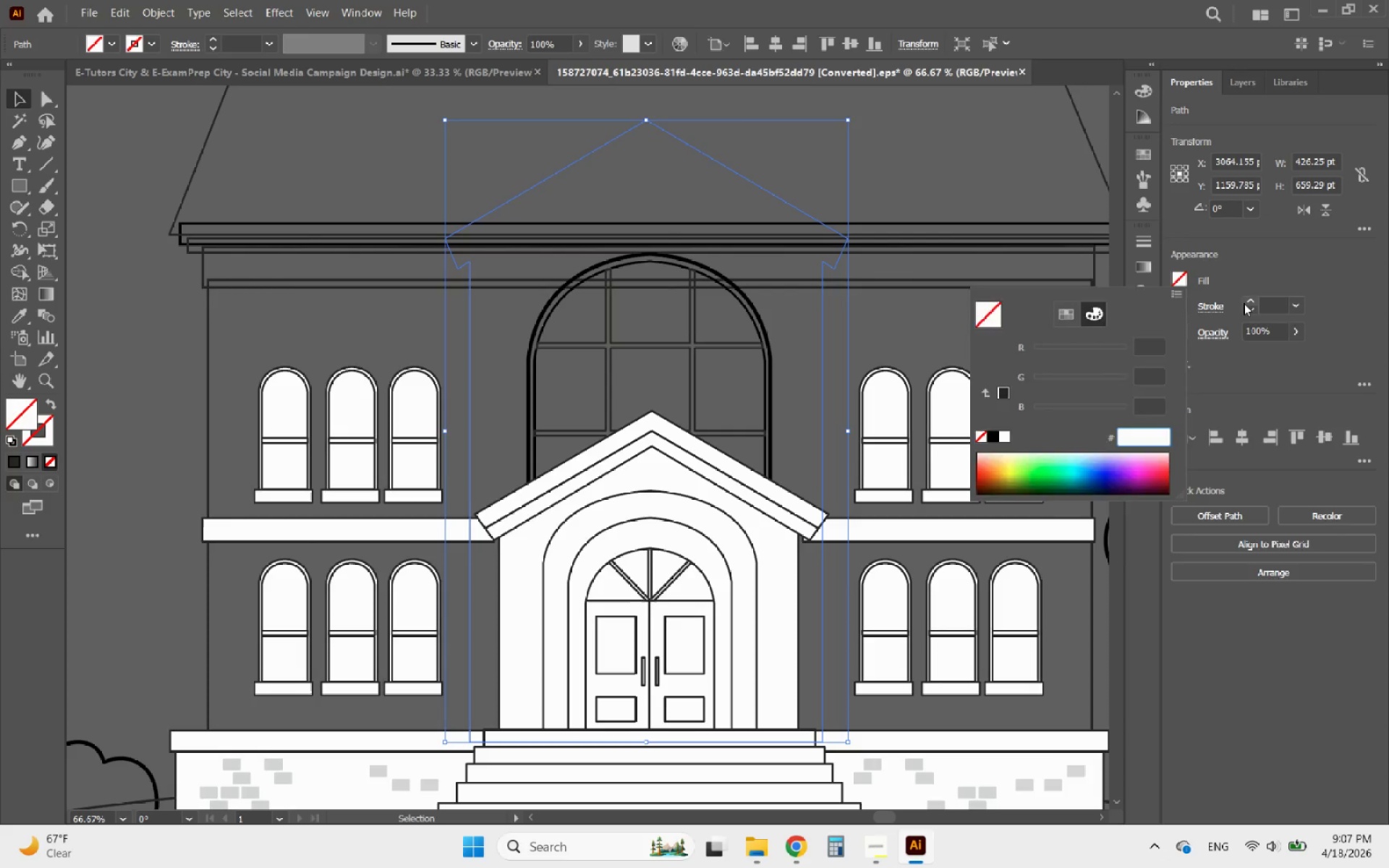 
double_click([1247, 302])
 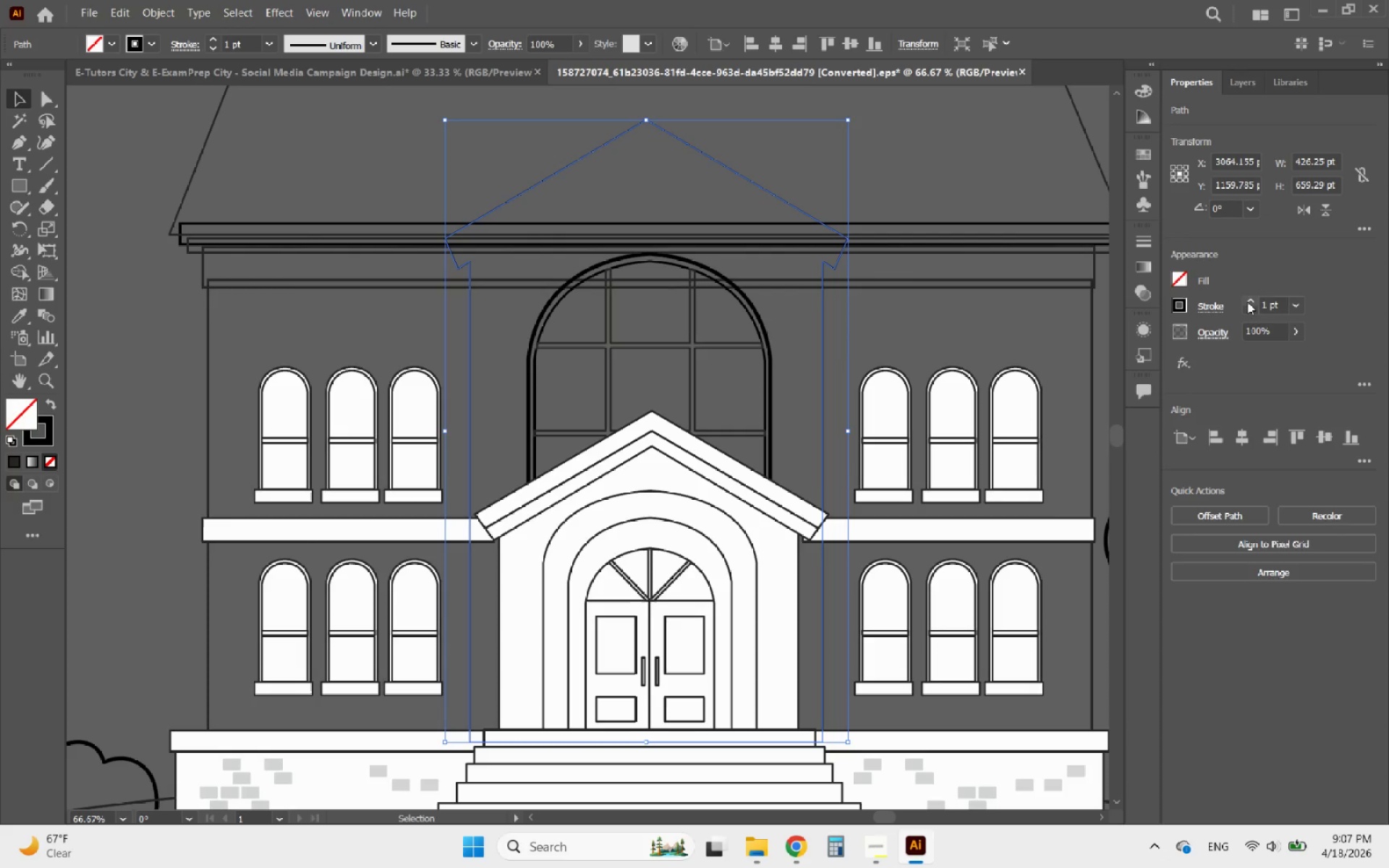 
left_click([1247, 302])
 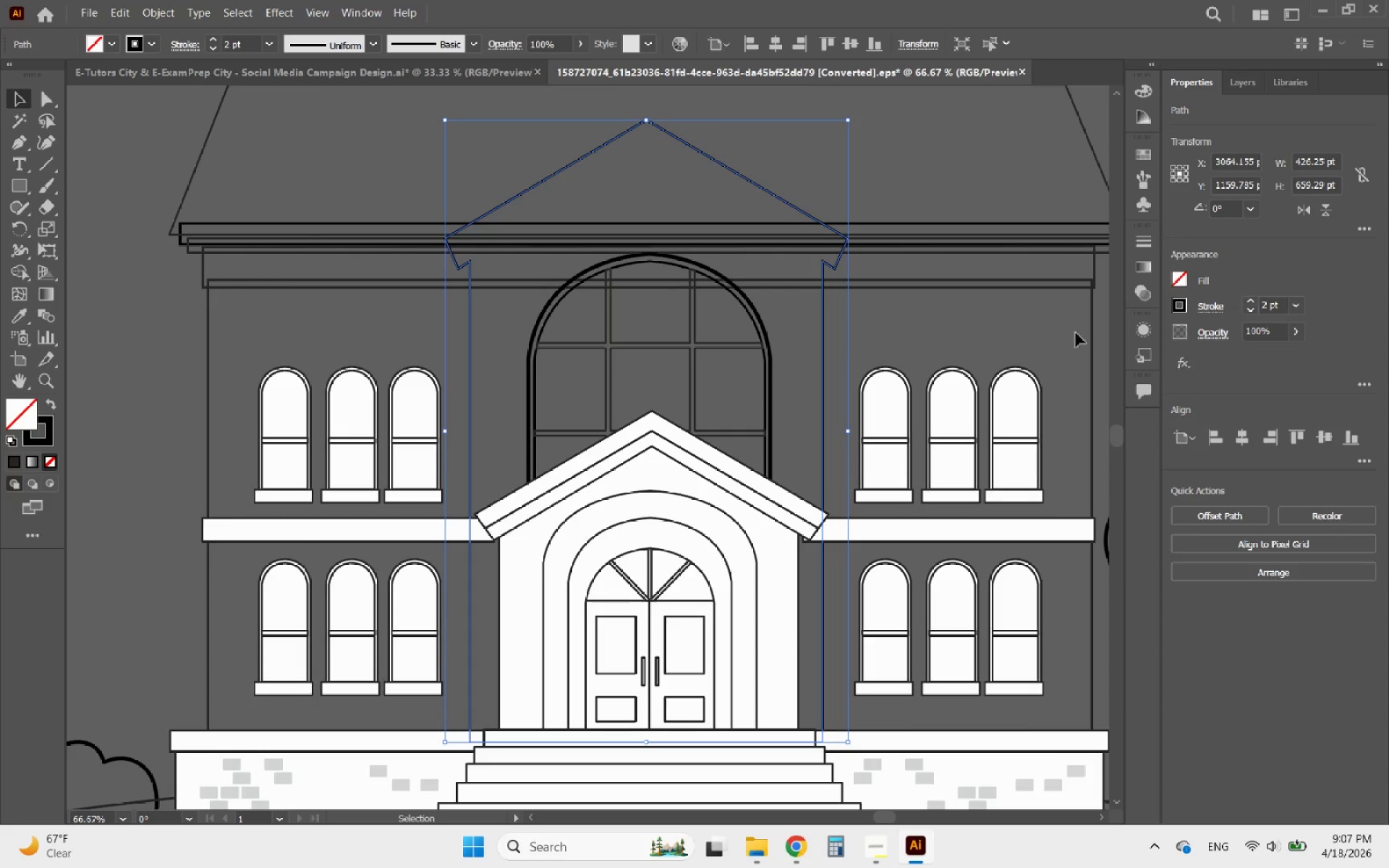 
hold_key(key=AltLeft, duration=0.4)
scroll: coordinate [838, 326], scroll_direction: down, amount: 2.0
 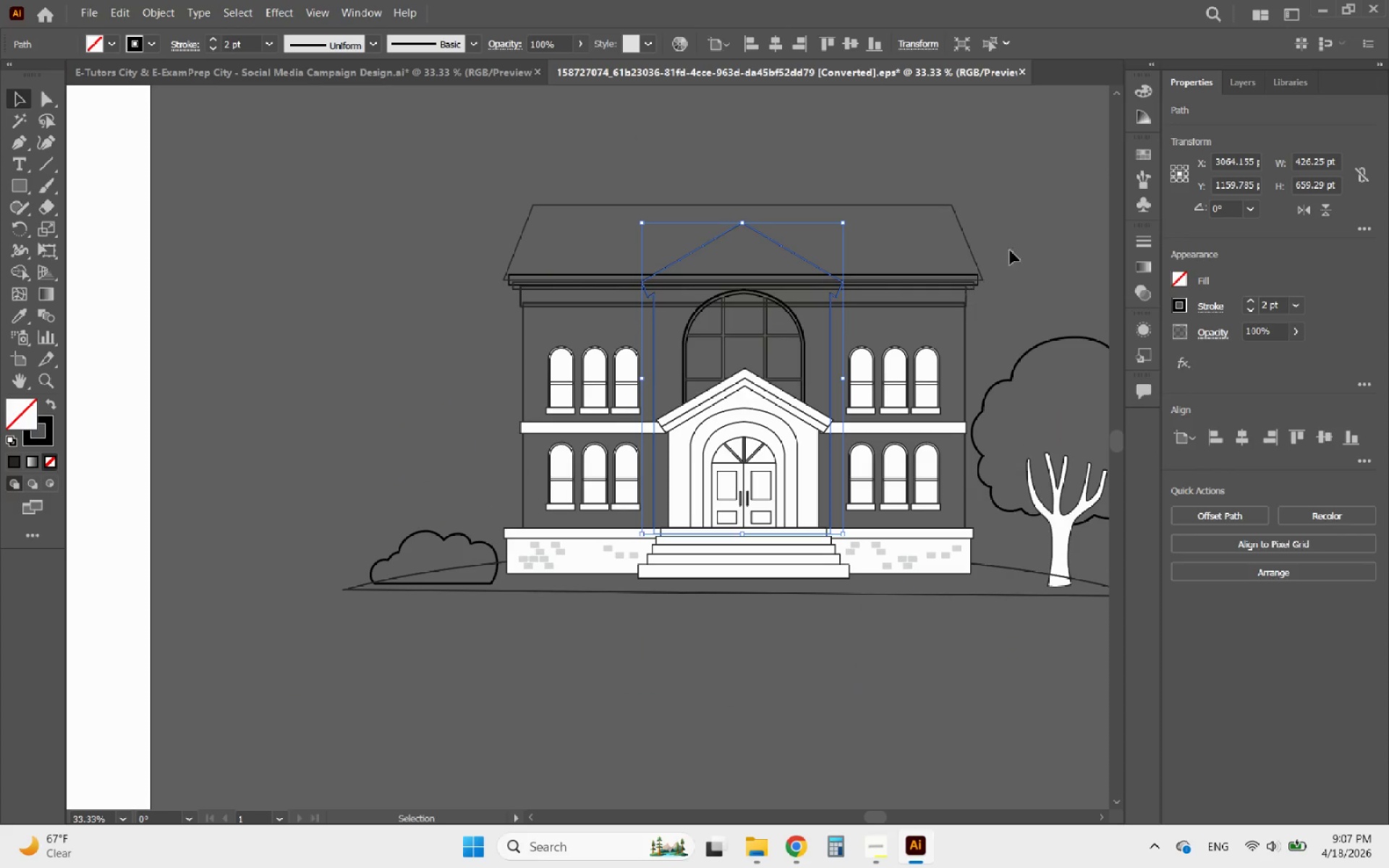 
left_click([1019, 242])
 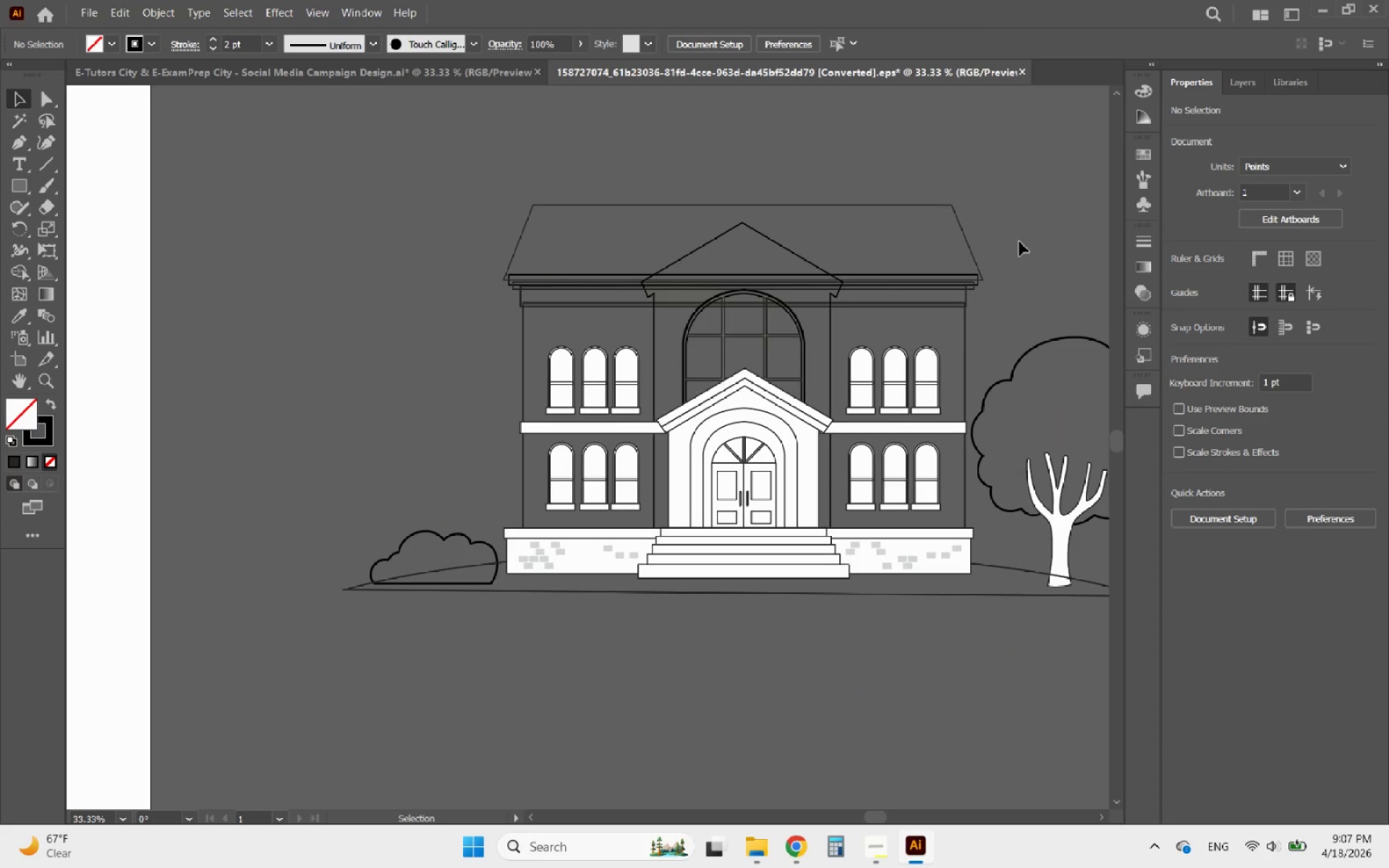 
hold_key(key=AltLeft, duration=0.78)
scroll: coordinate [608, 259], scroll_direction: up, amount: 1.0
 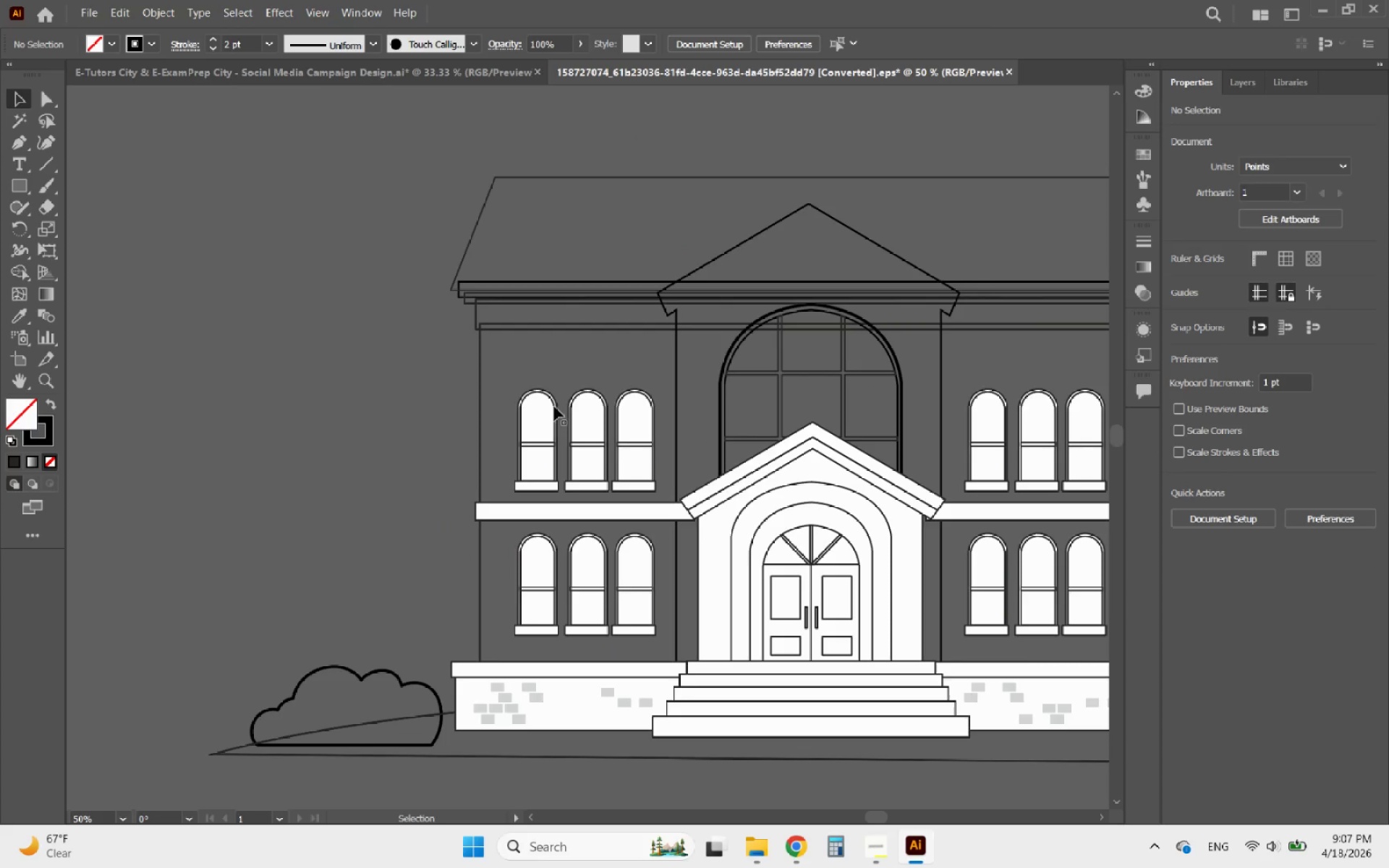 
left_click([546, 422])
 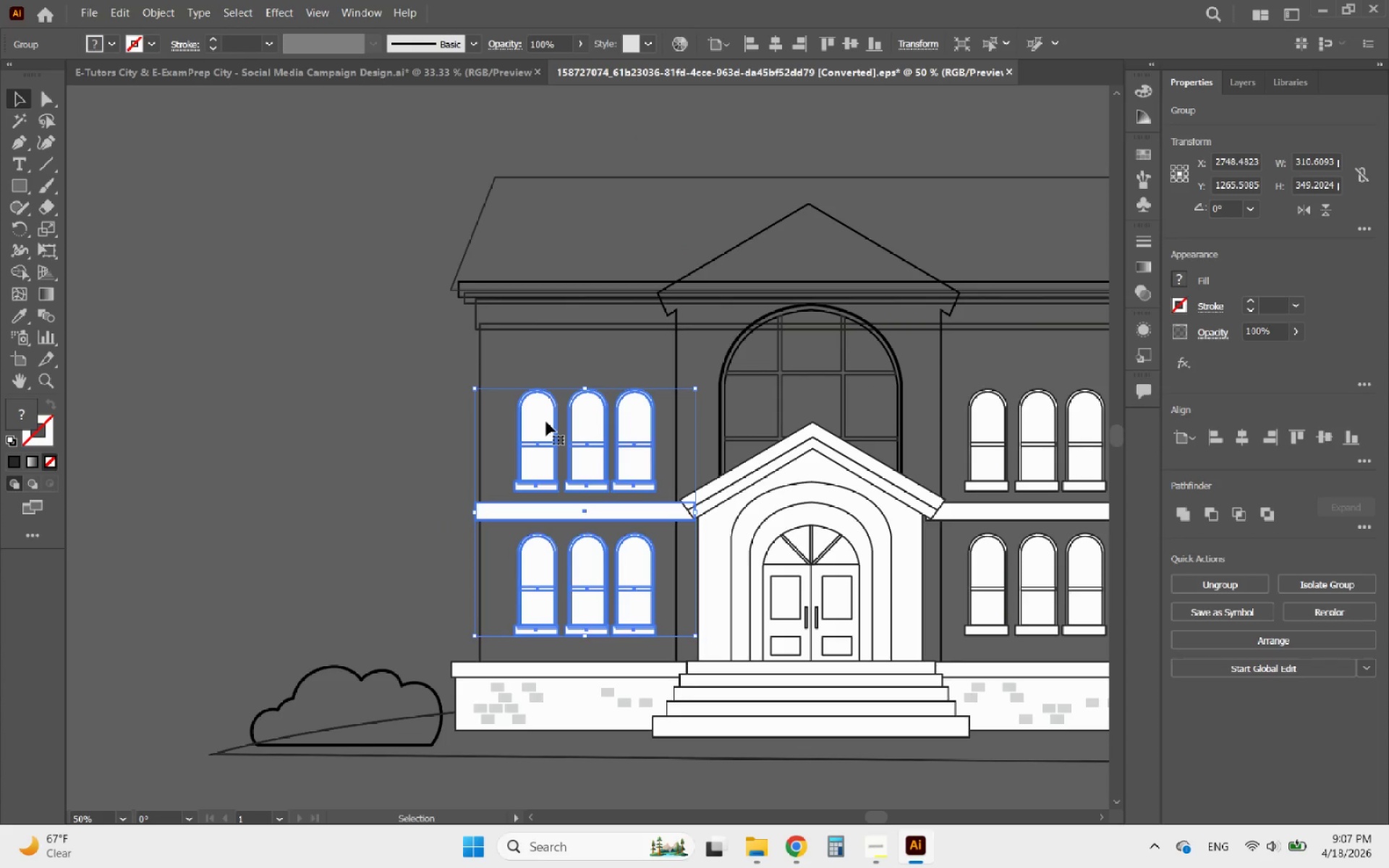 
hold_key(key=AltLeft, duration=3.36)
scroll: coordinate [849, 401], scroll_direction: down, amount: 5.0
 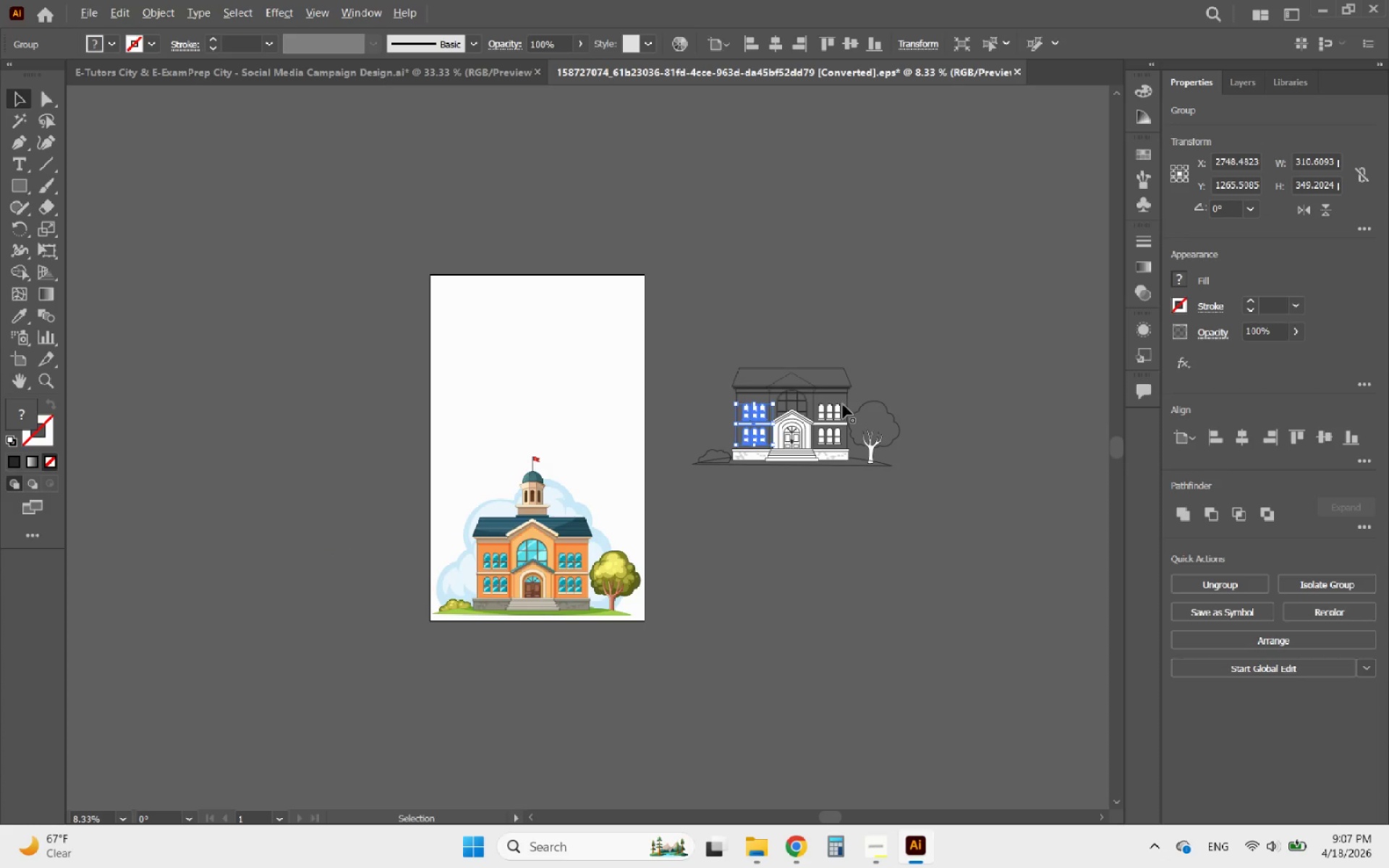 
scroll: coordinate [843, 404], scroll_direction: up, amount: 1.0
 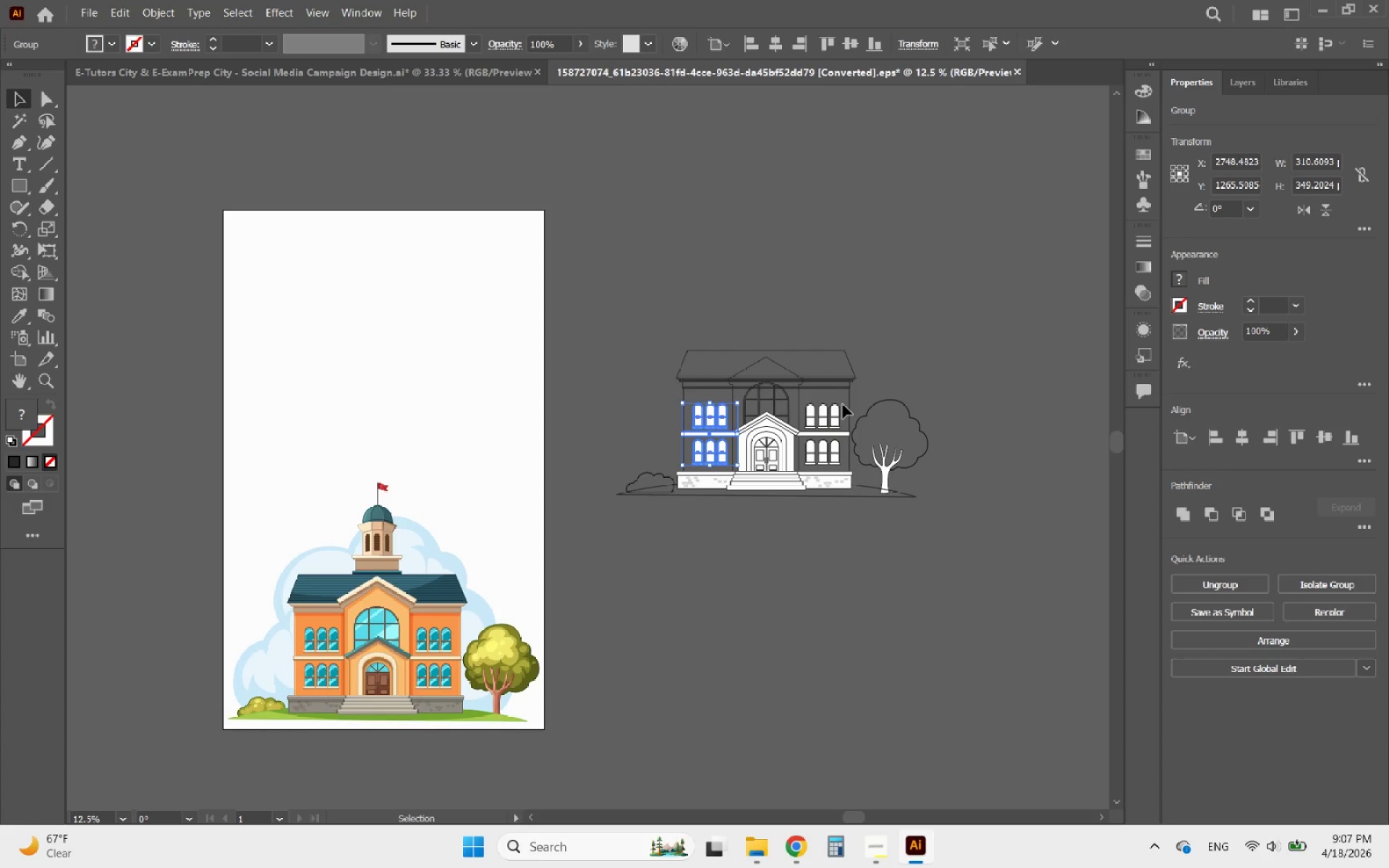 
hold_key(key=AltLeft, duration=1.0)
scroll: coordinate [776, 428], scroll_direction: up, amount: 4.0
 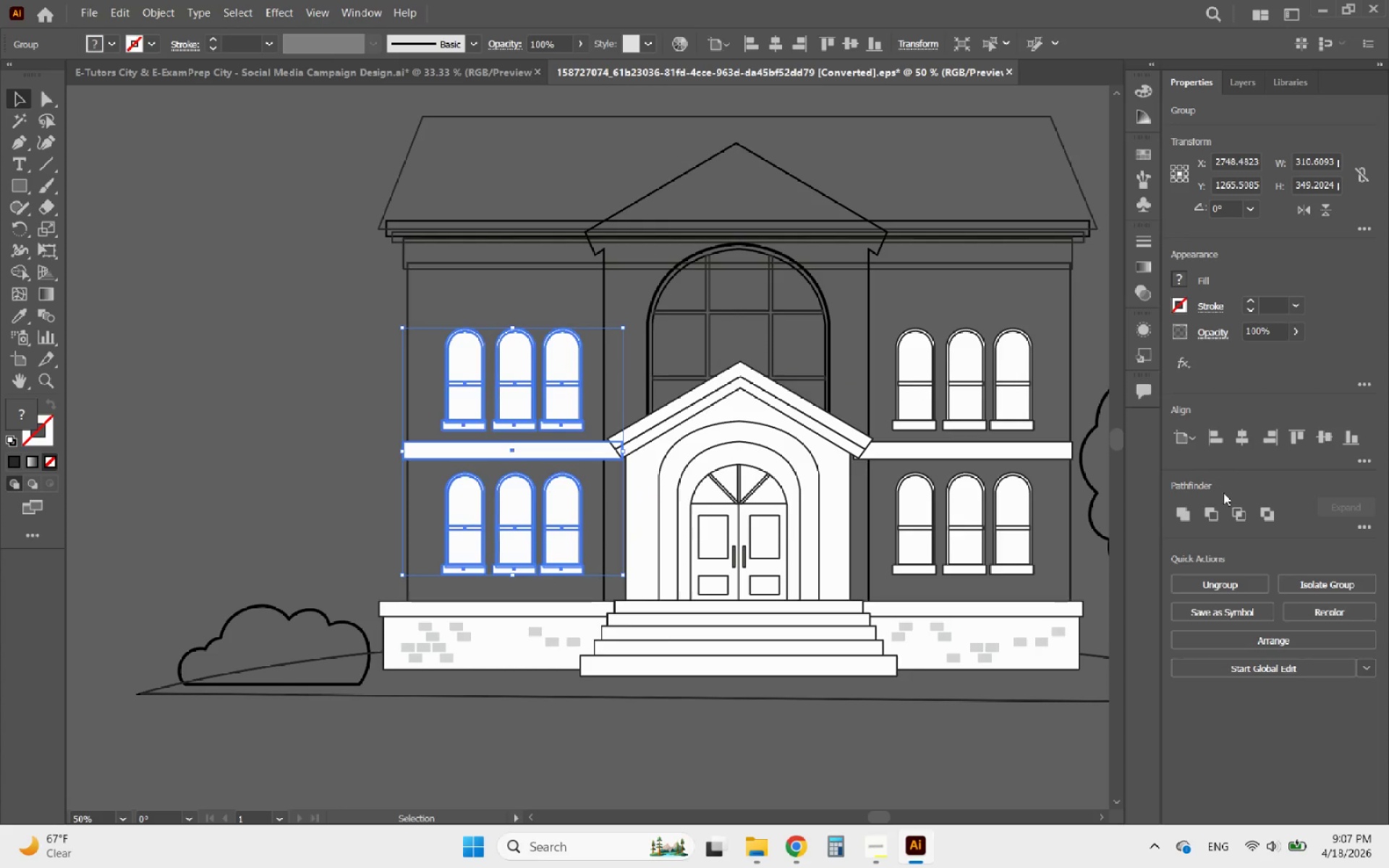 
left_click([1239, 591])
 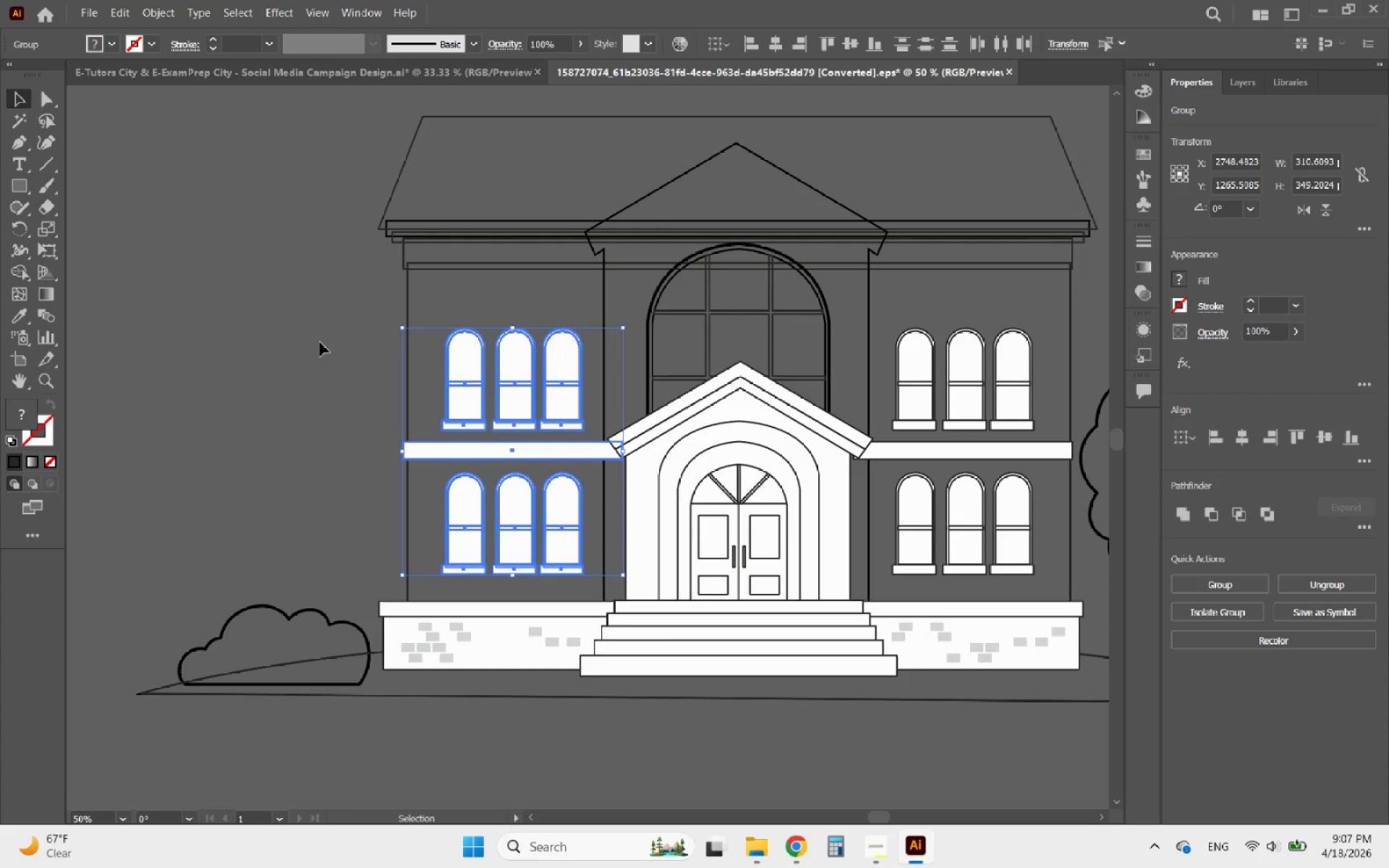 
left_click([310, 332])
 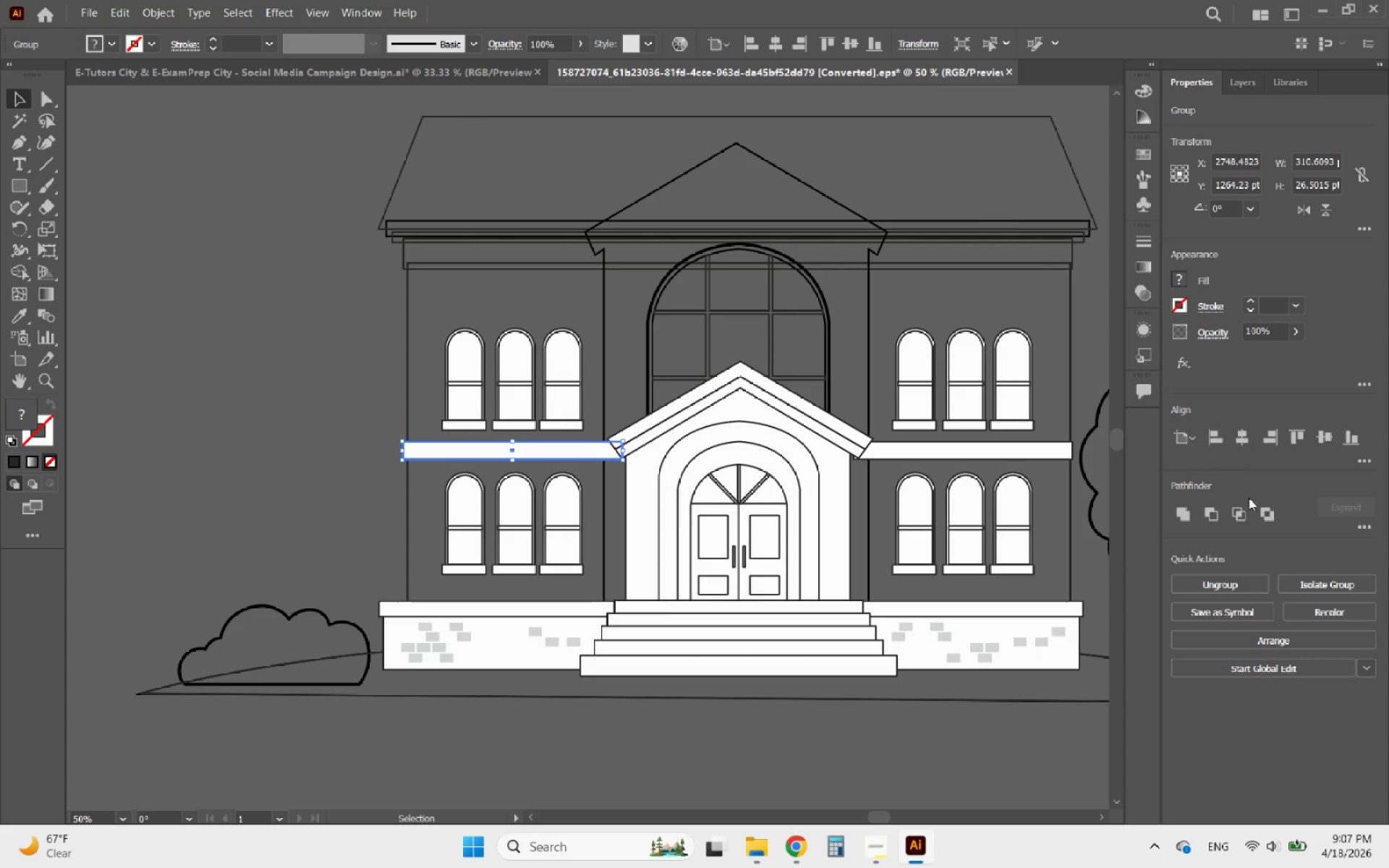 
left_click([1241, 585])
 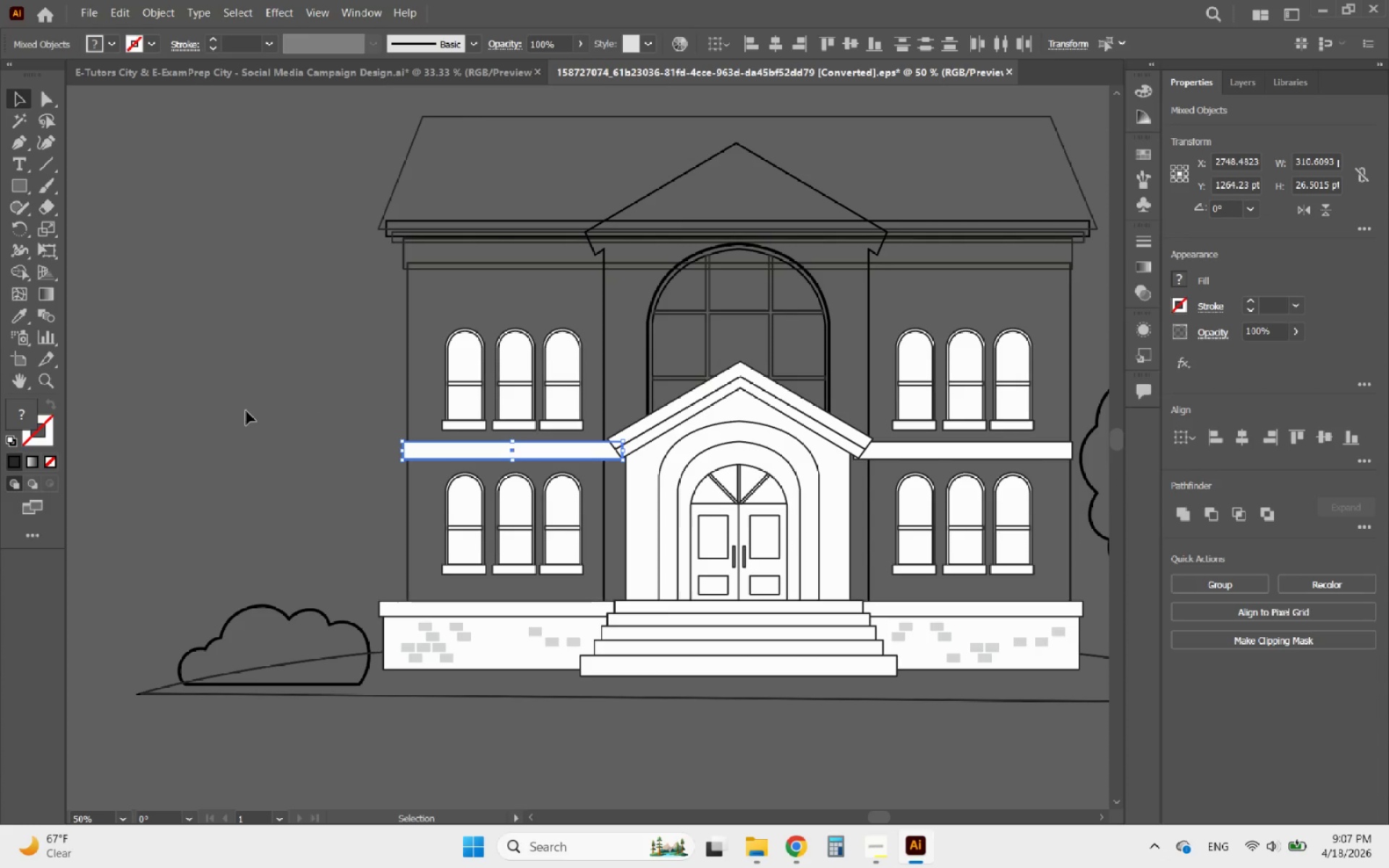 
left_click([259, 405])
 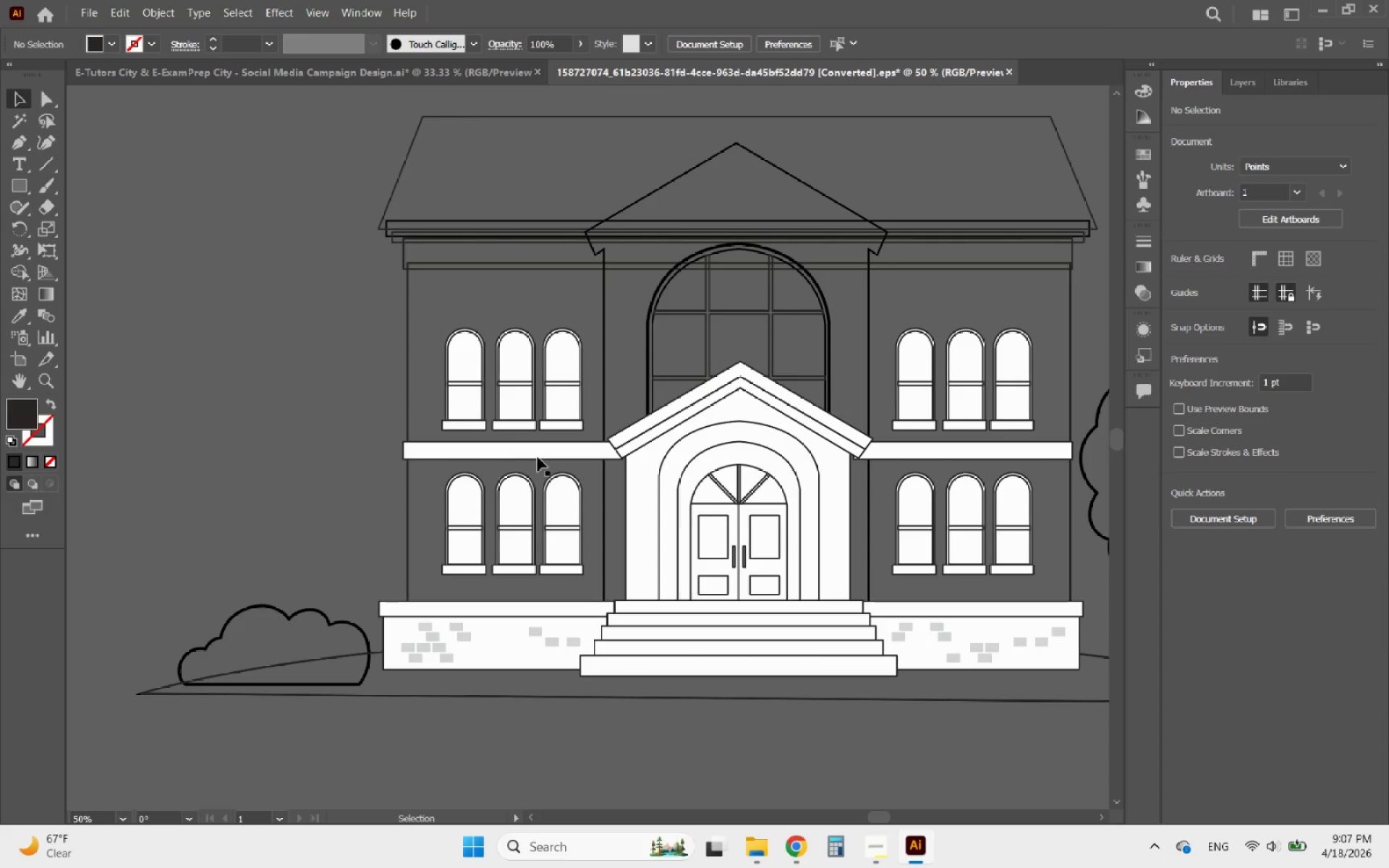 
left_click([538, 457])
 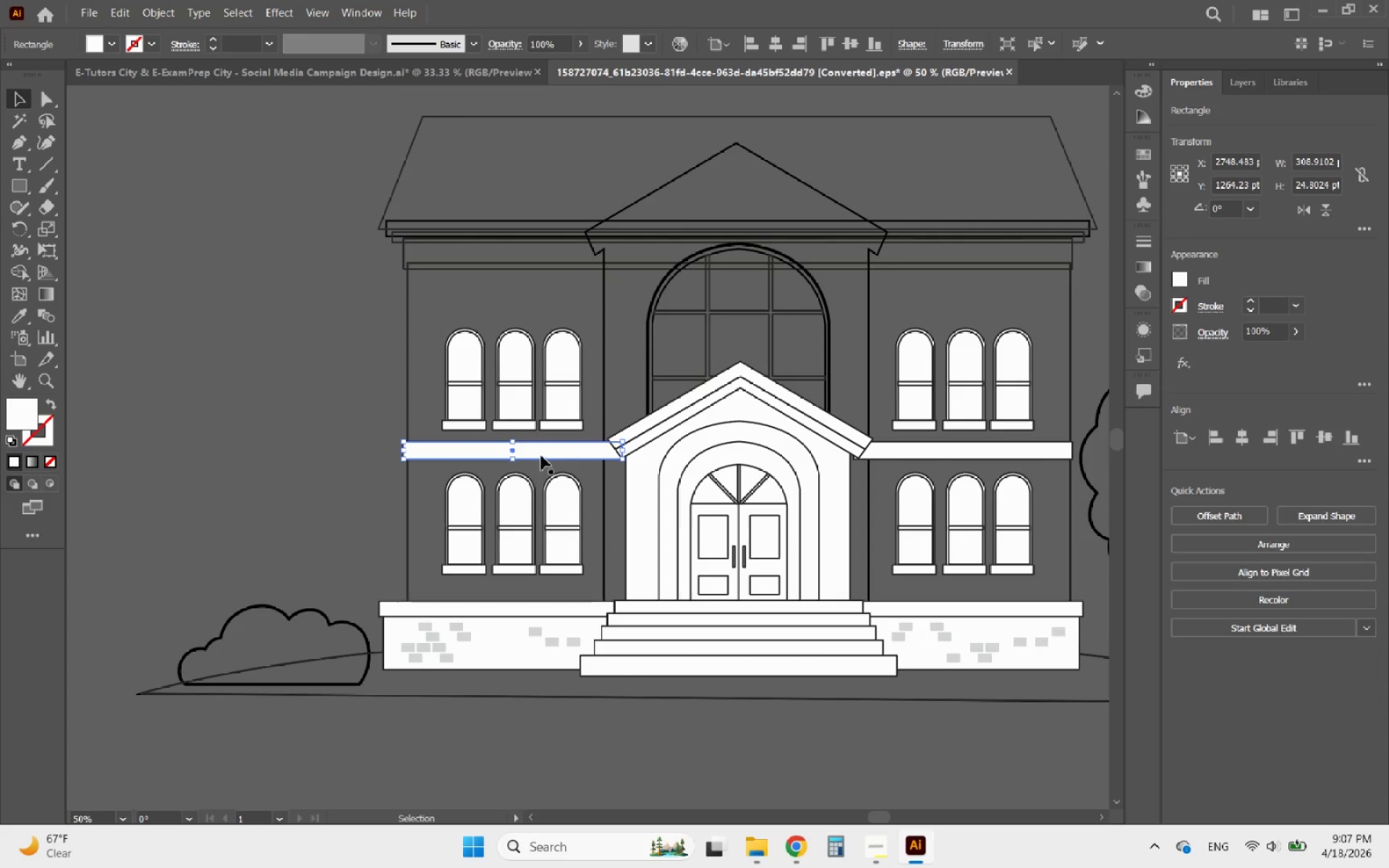 
left_click_drag(start_coordinate=[561, 443], to_coordinate=[587, 509])
 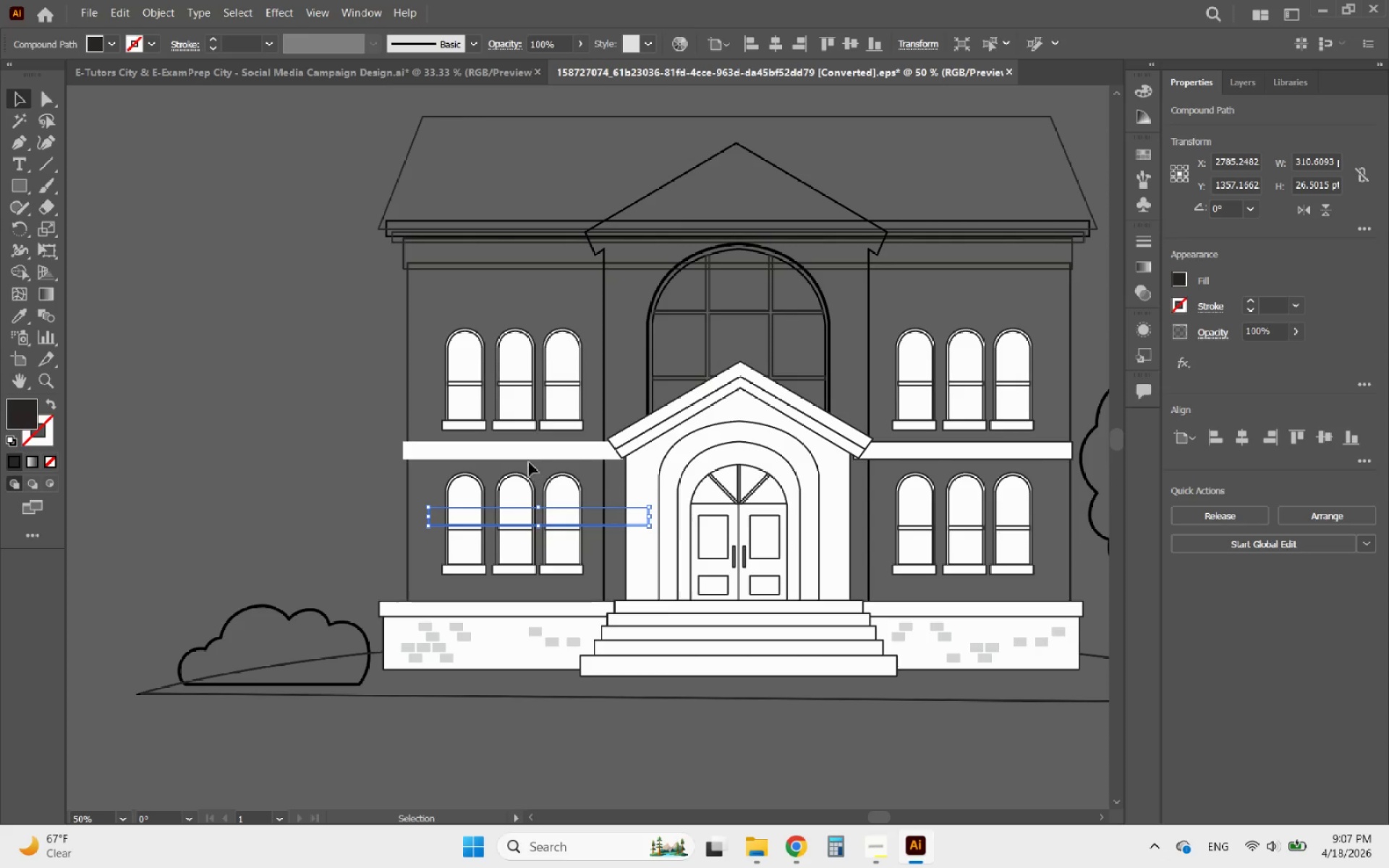 
left_click([517, 455])
 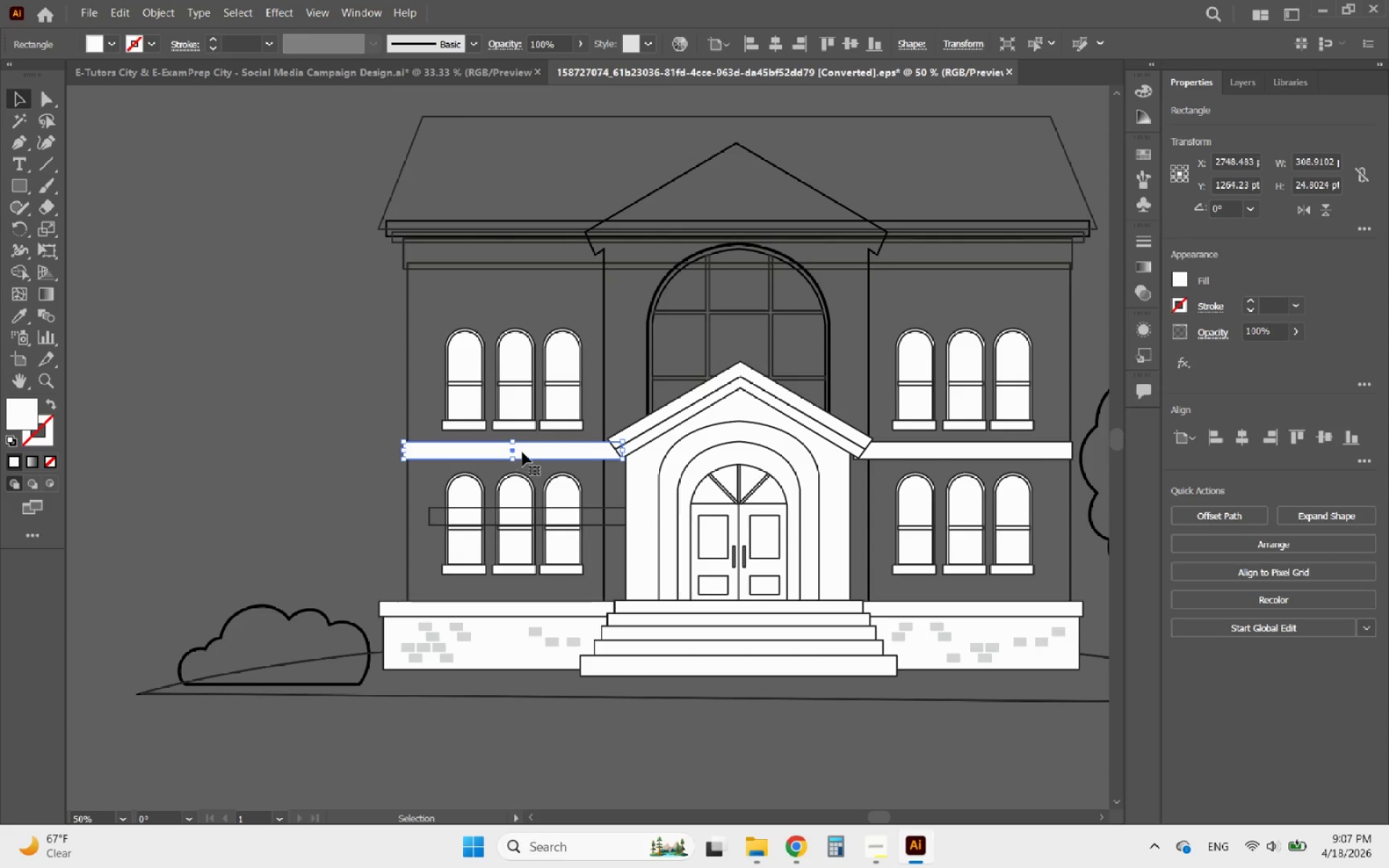 
left_click_drag(start_coordinate=[522, 452], to_coordinate=[567, 485])
 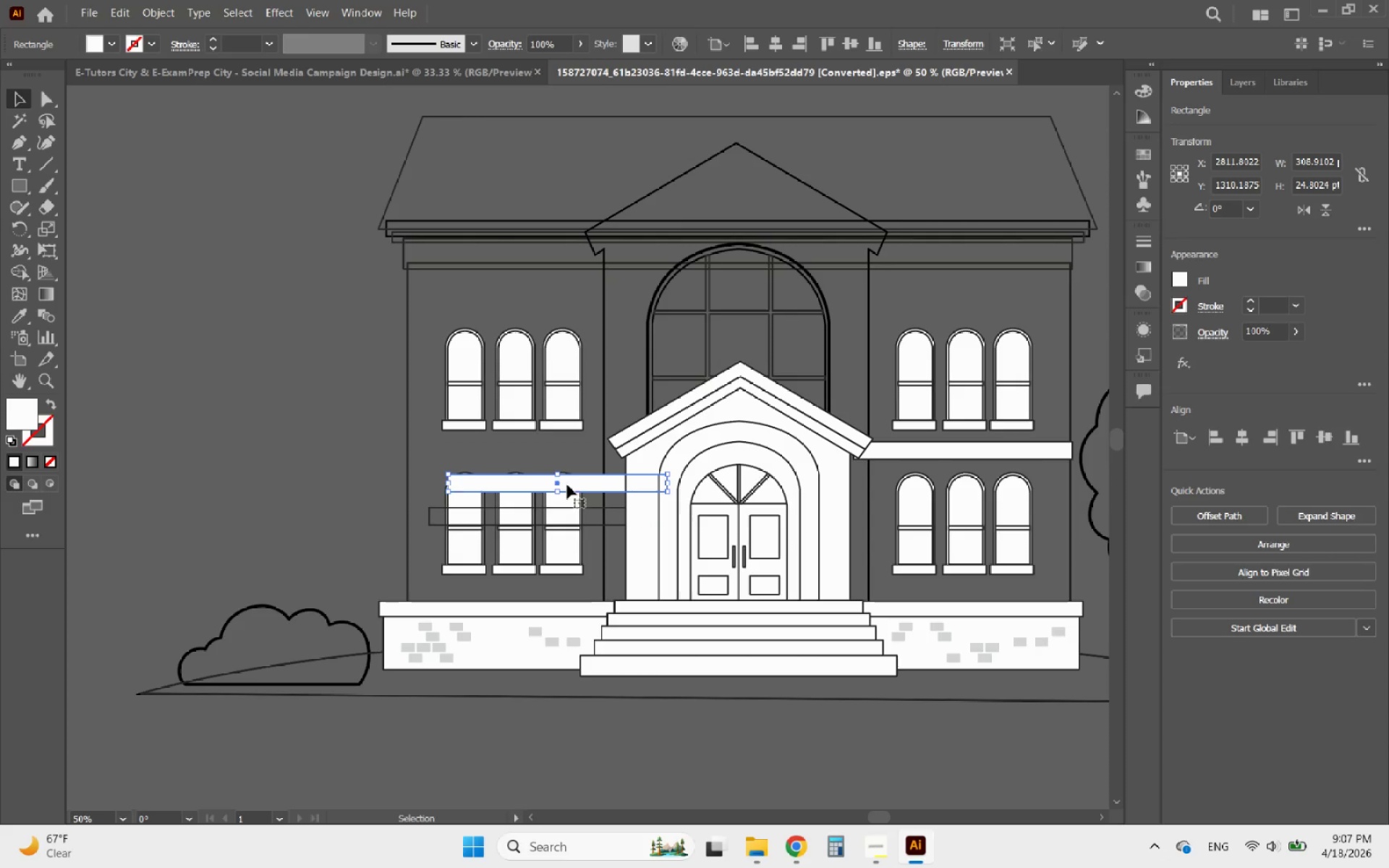 
key(Control+ControlLeft)
 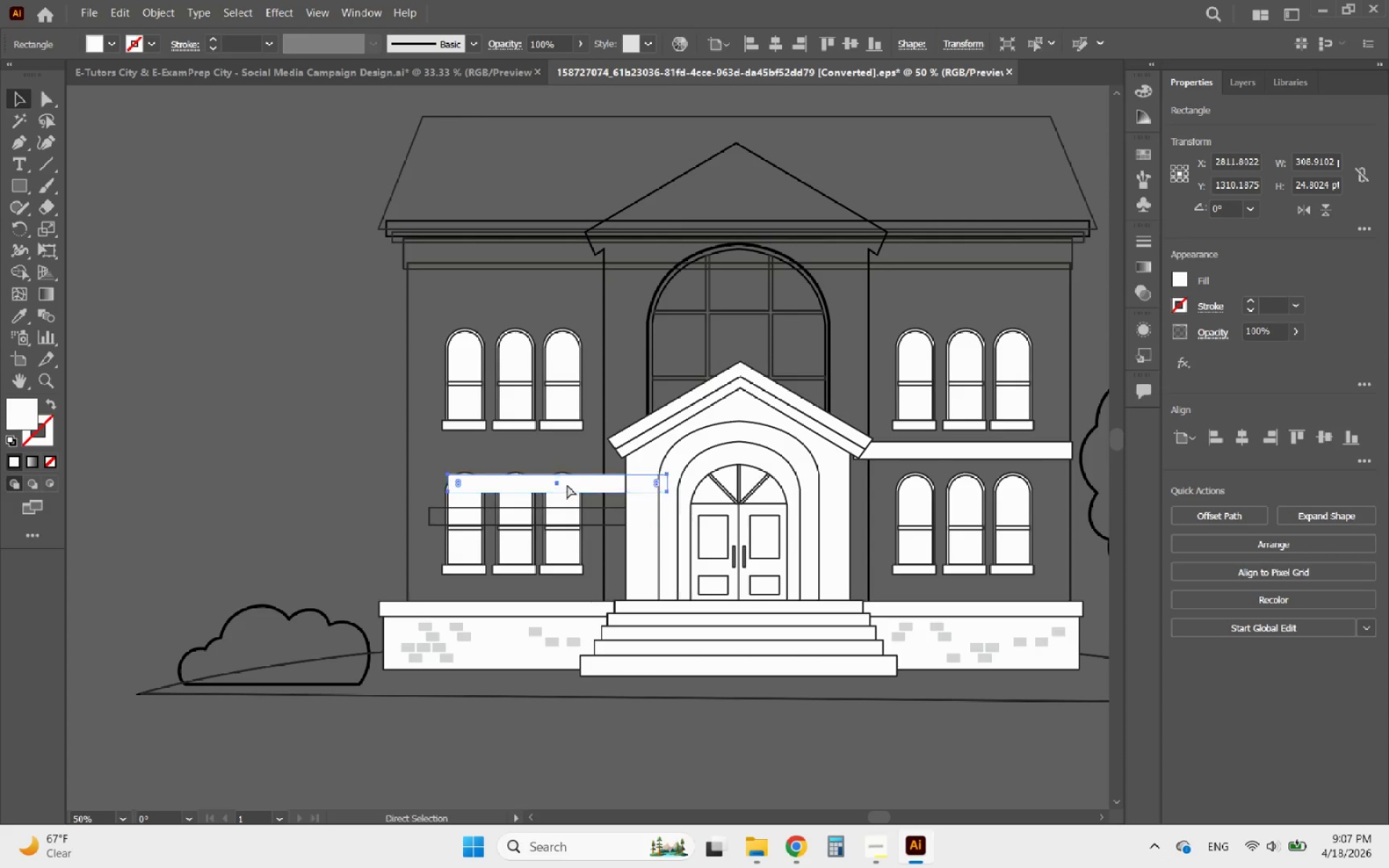 
key(Control+Z)
 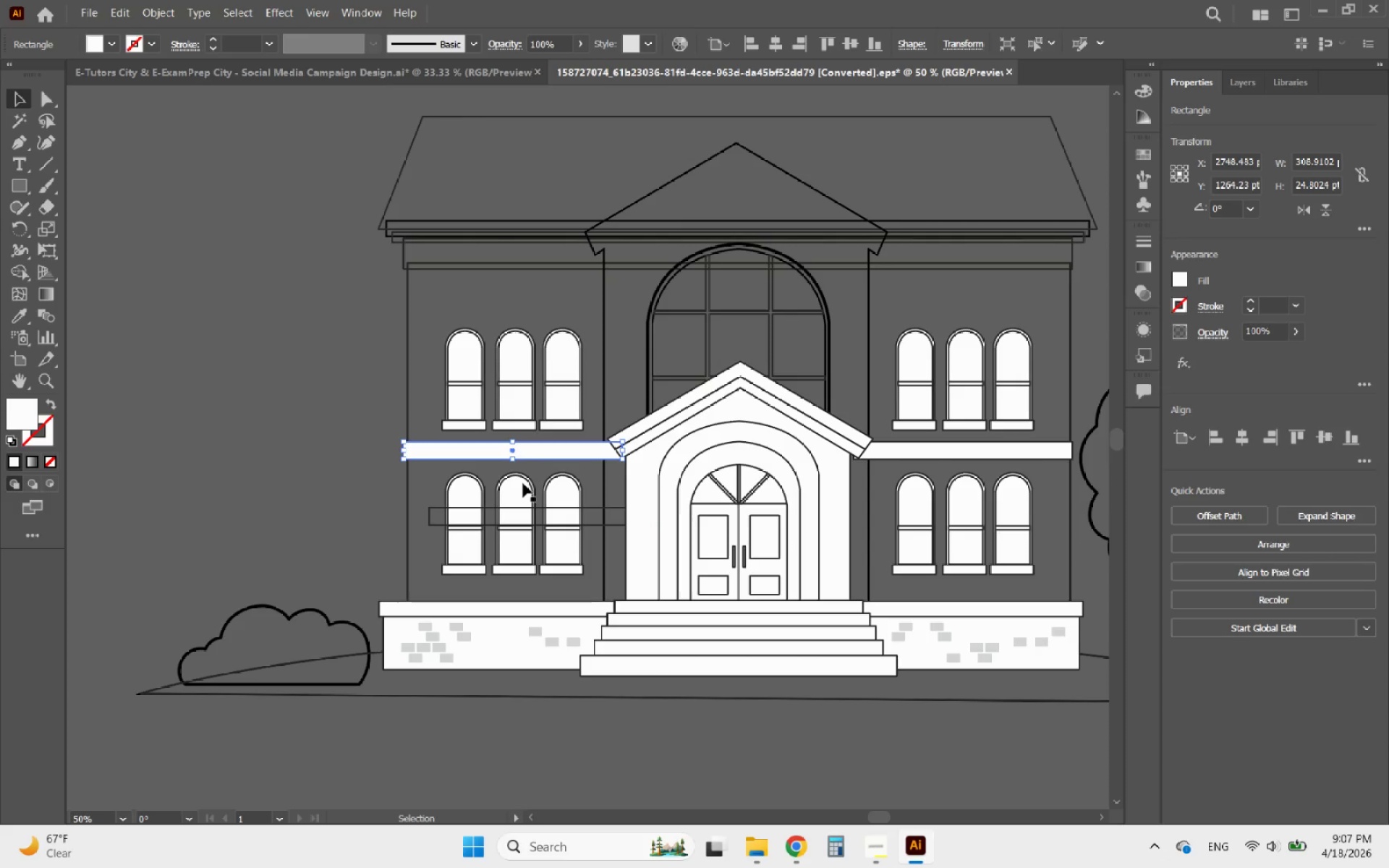 
key(Control+ControlLeft)
 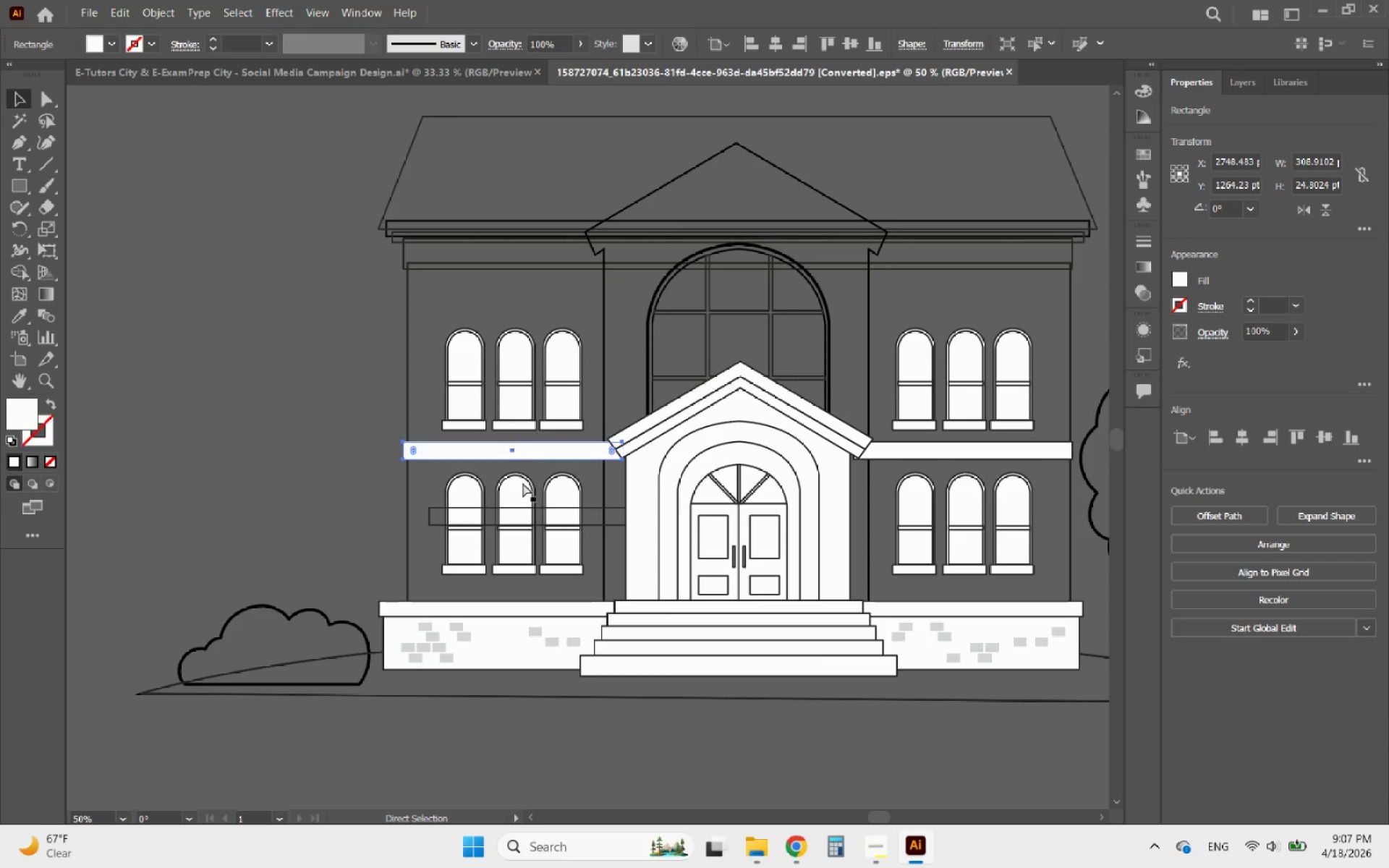 
key(Control+Z)
 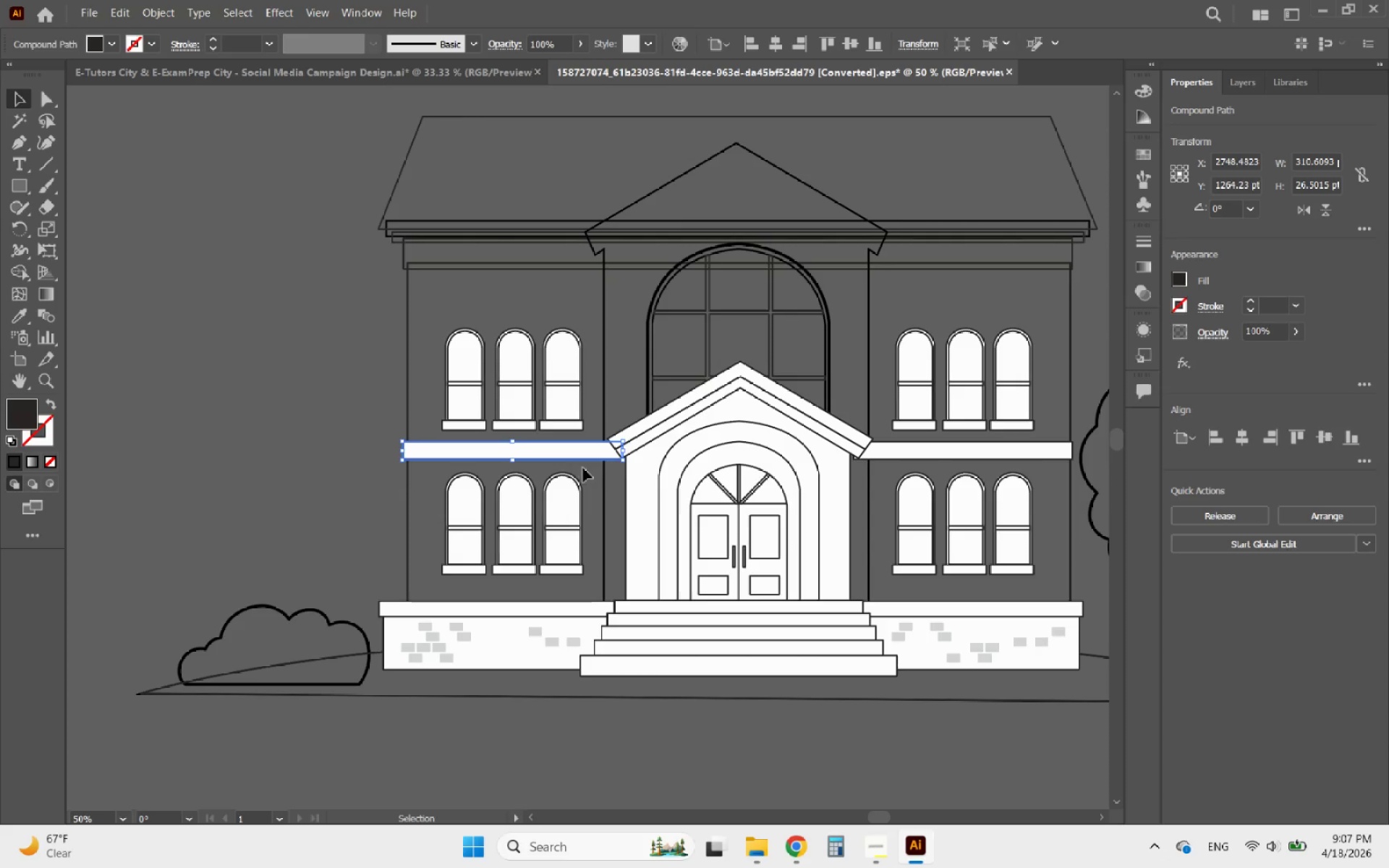 
left_click([585, 469])
 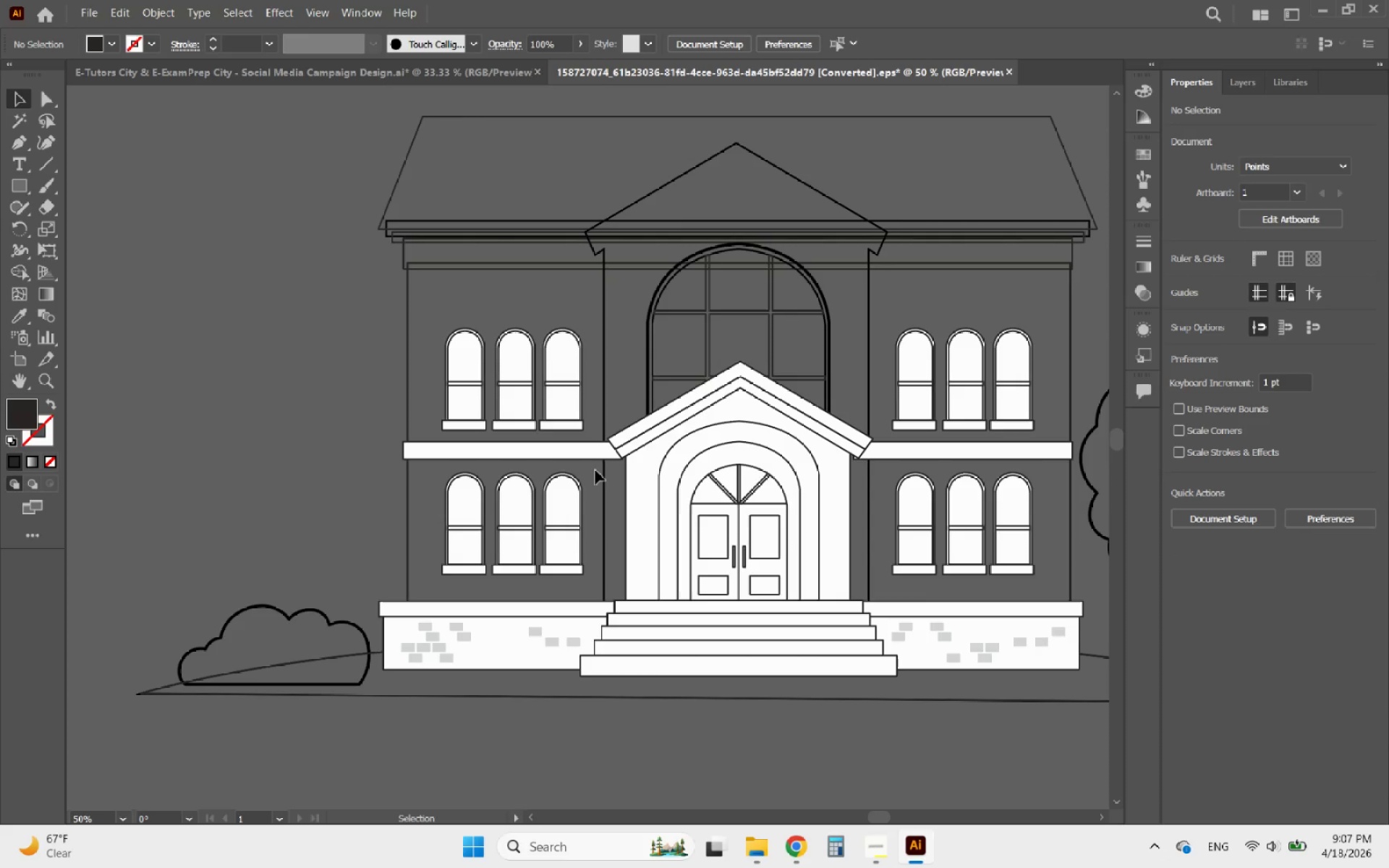 
left_click_drag(start_coordinate=[595, 470], to_coordinate=[555, 449])
 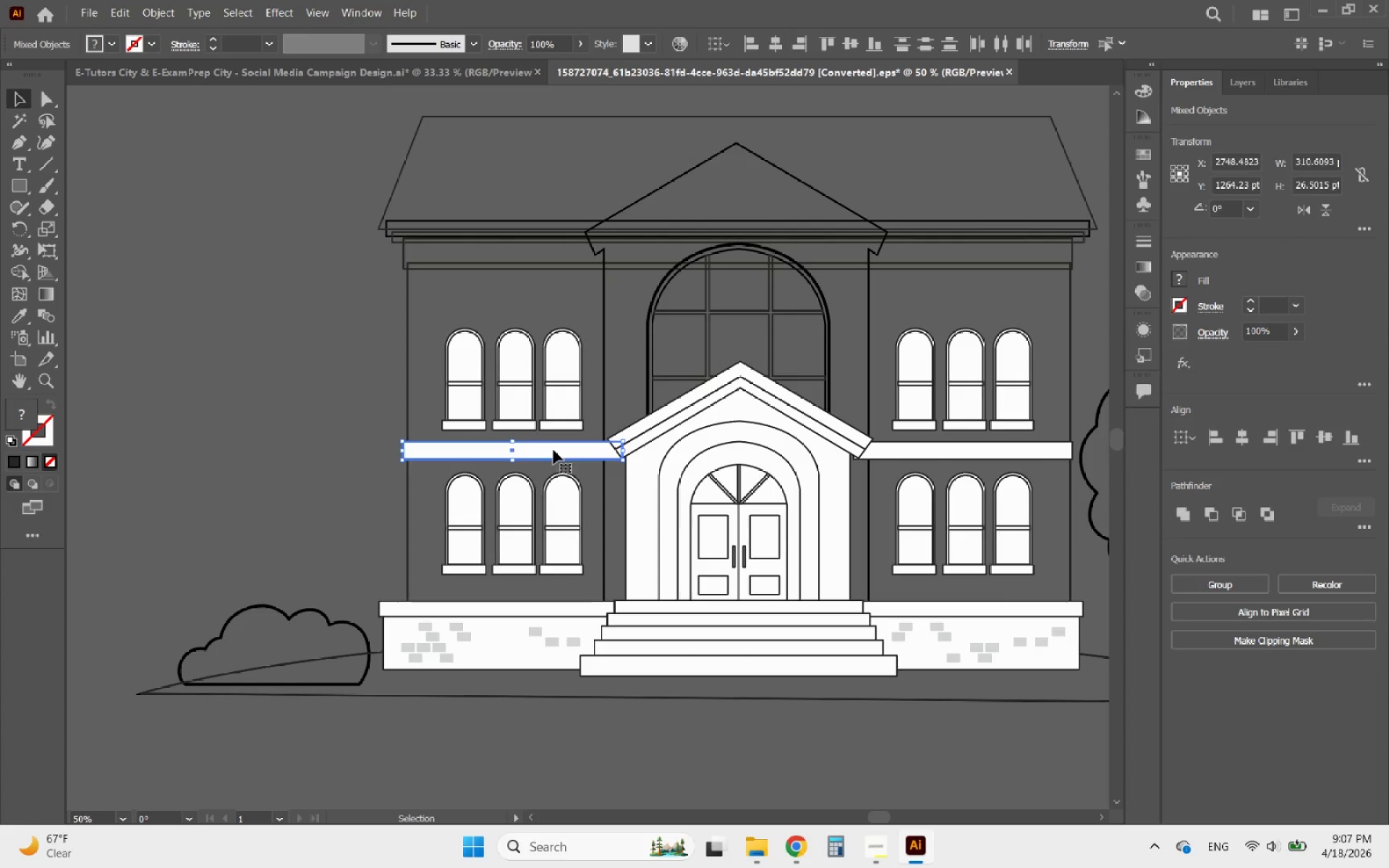 
hold_key(key=ShiftLeft, duration=0.78)
left_click([554, 451])
 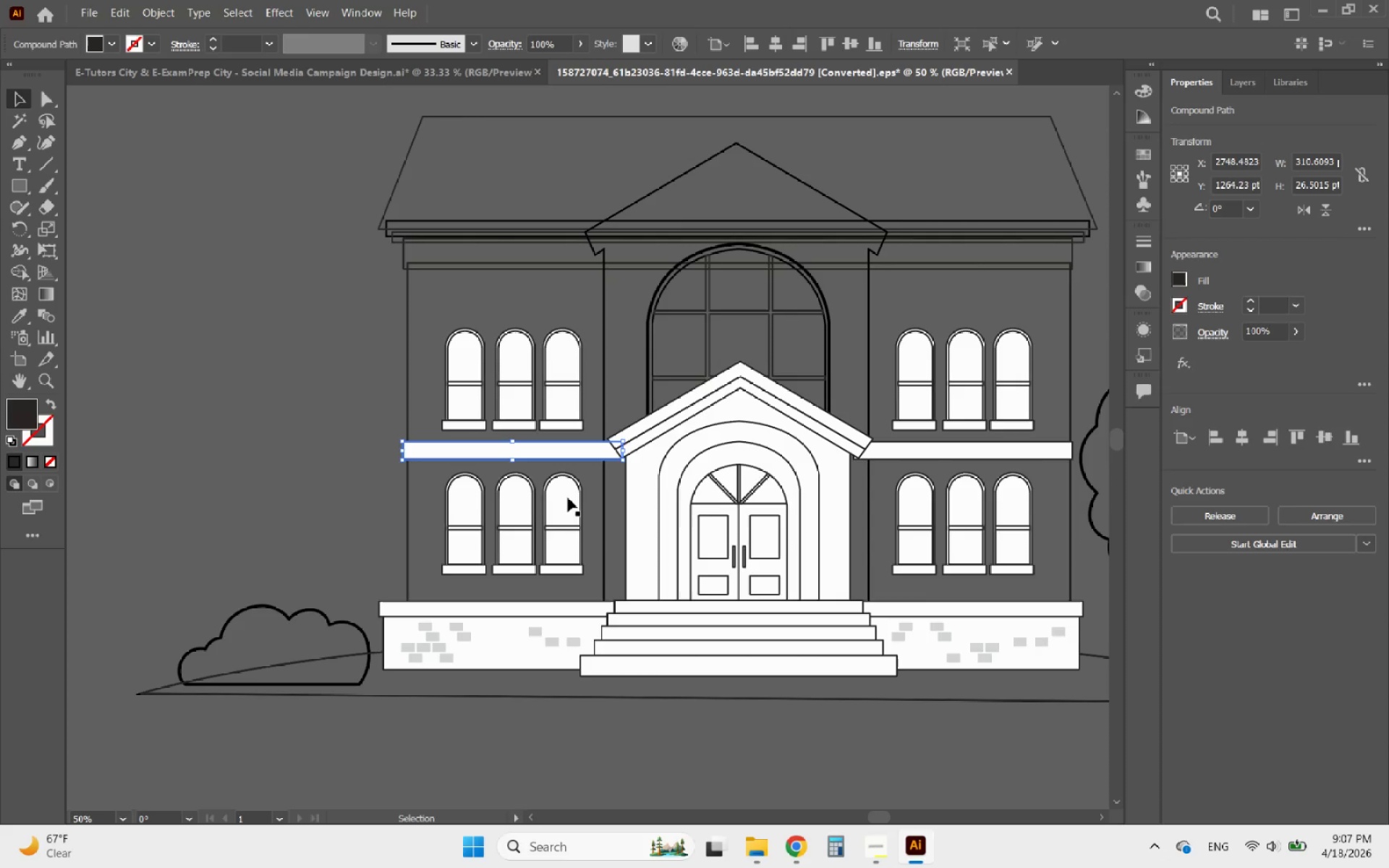 
key(Delete)
 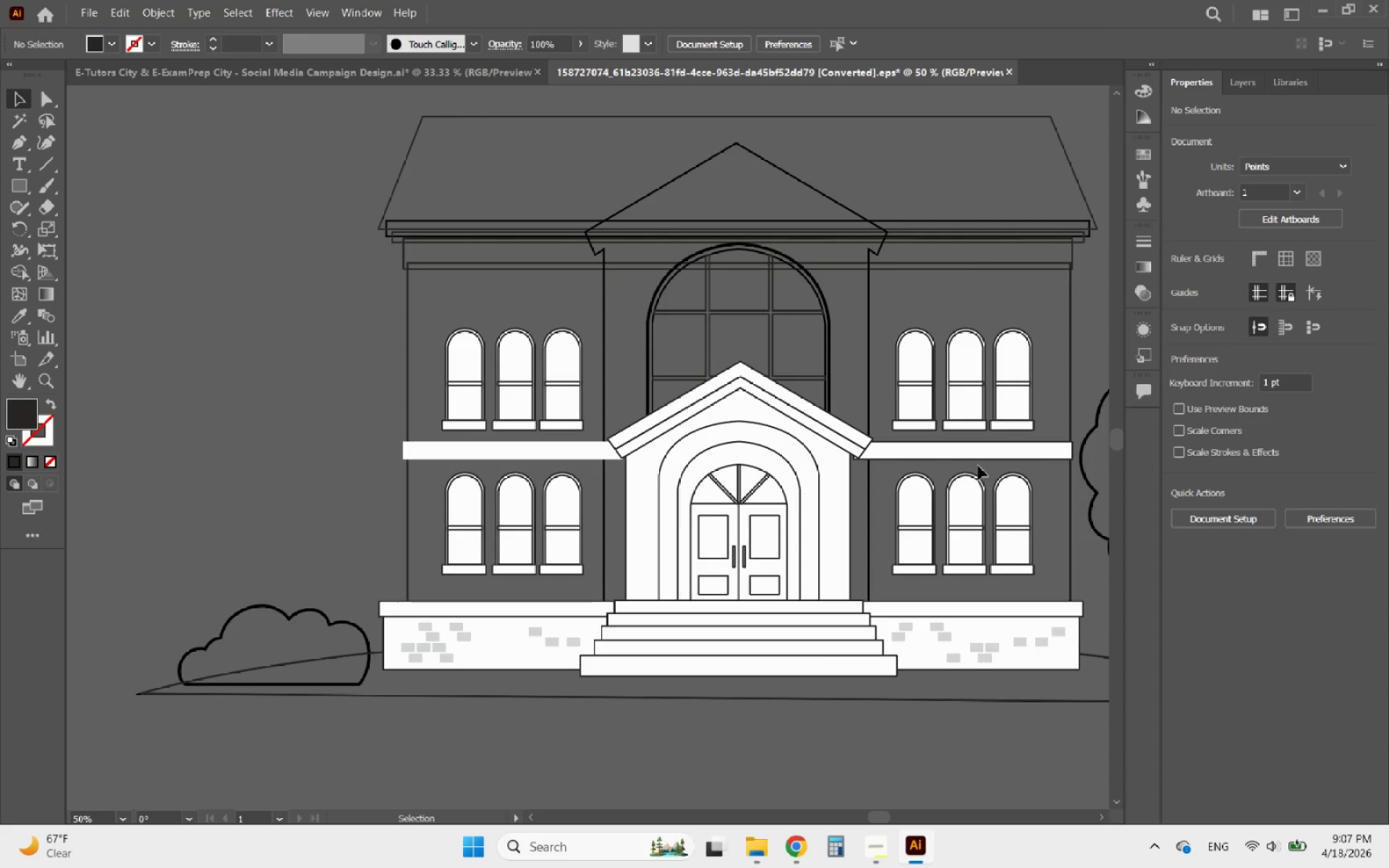 
left_click([959, 455])
 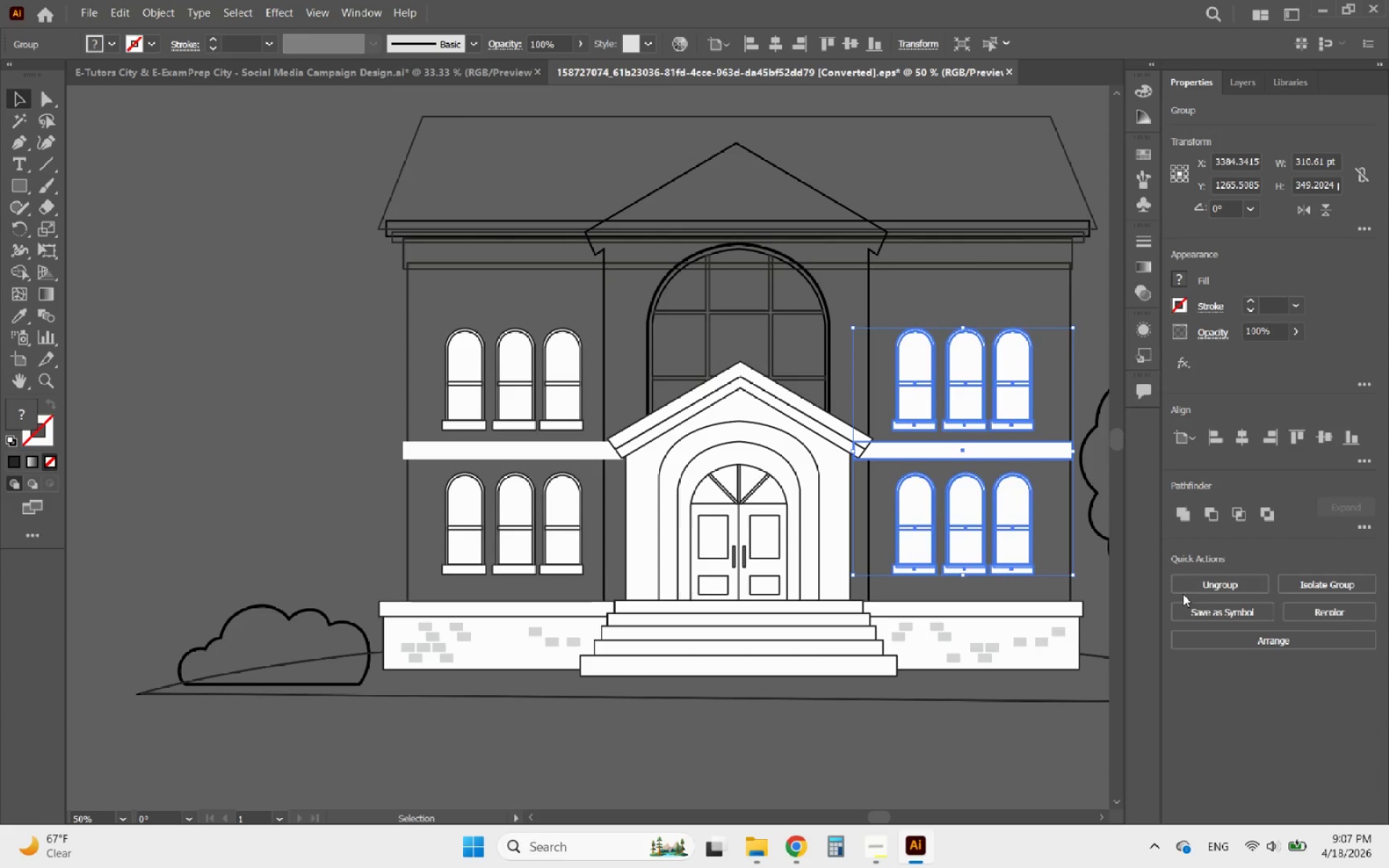 
left_click([1207, 590])
 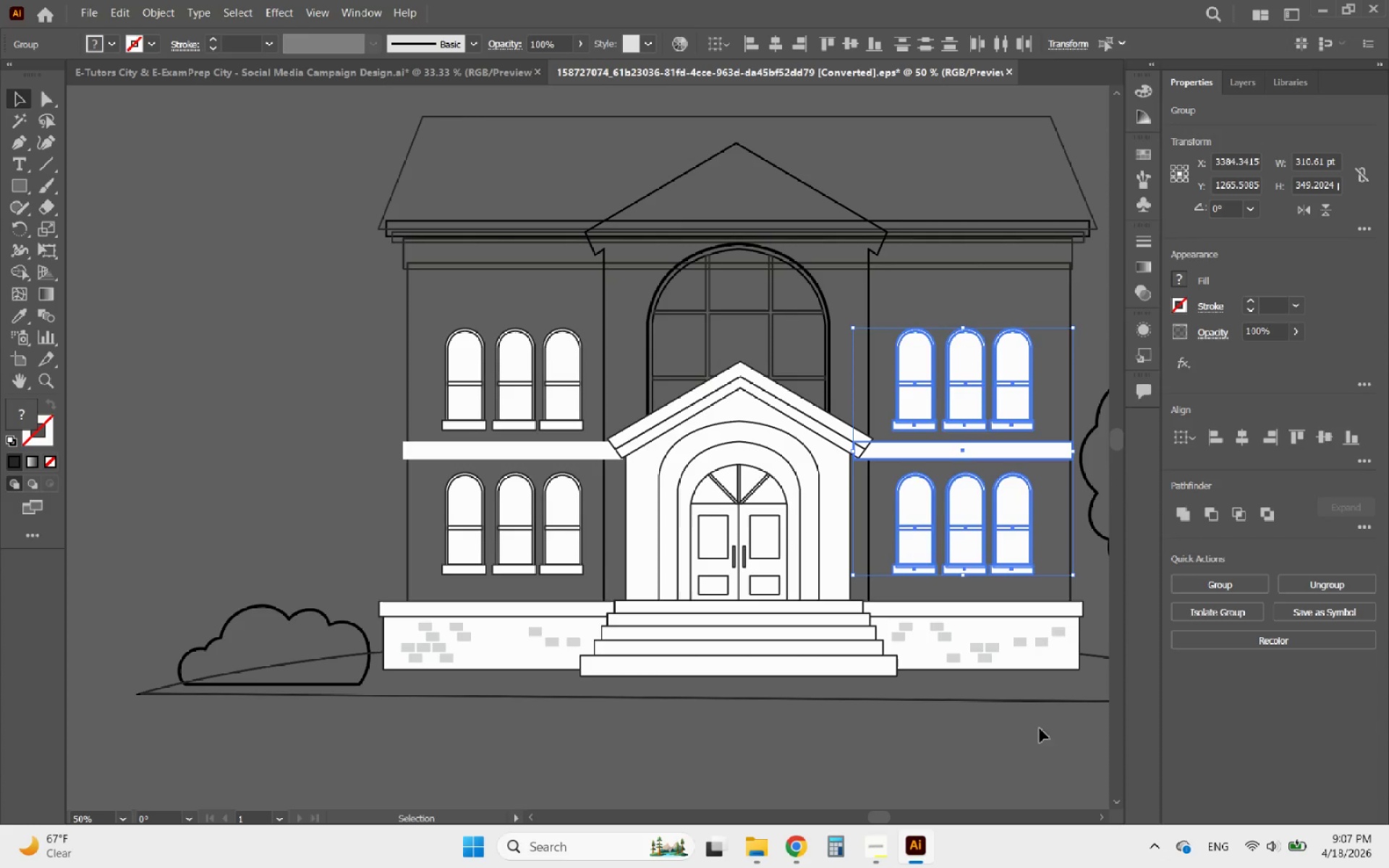 
left_click([1017, 769])
 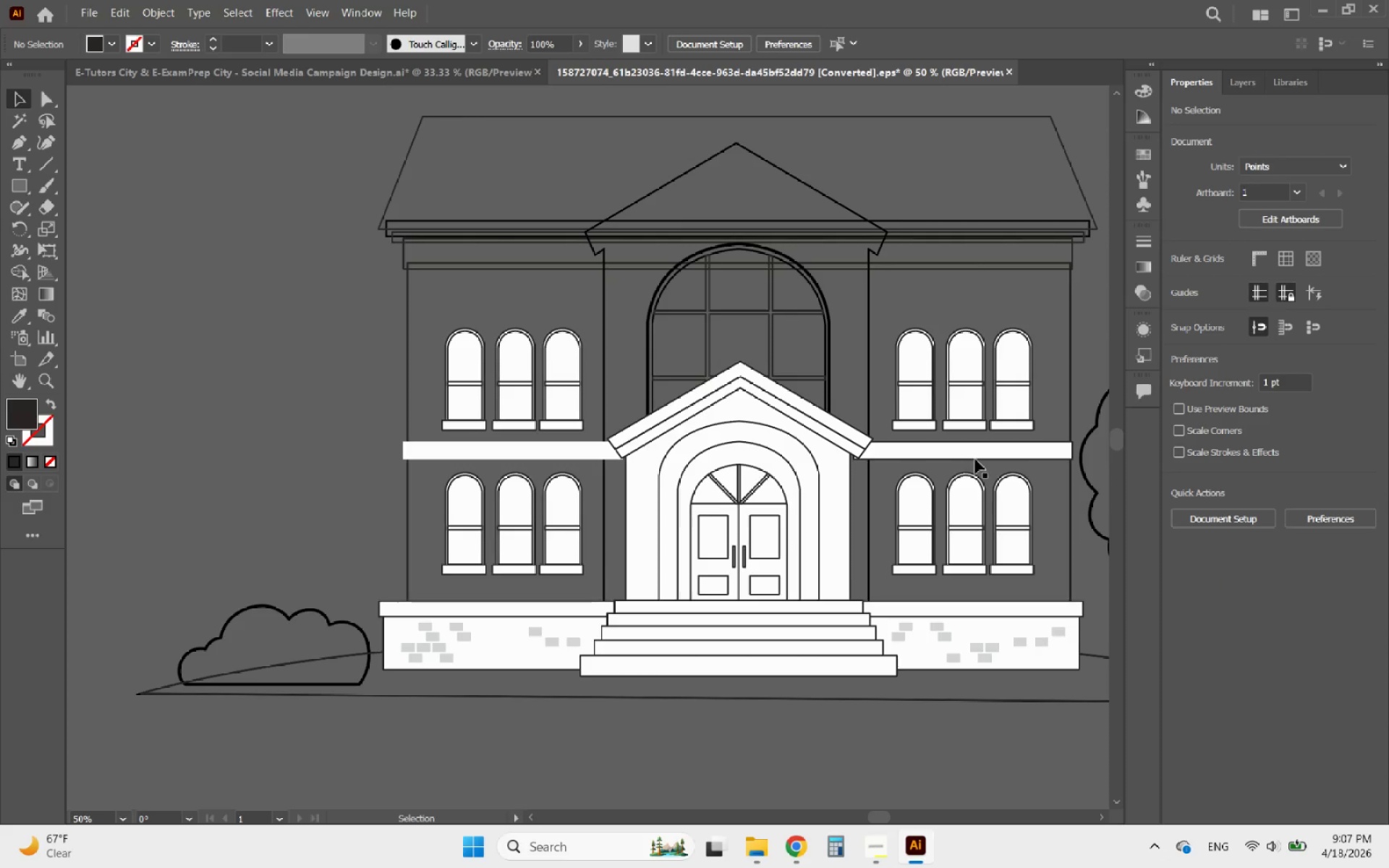 
left_click([973, 454])
 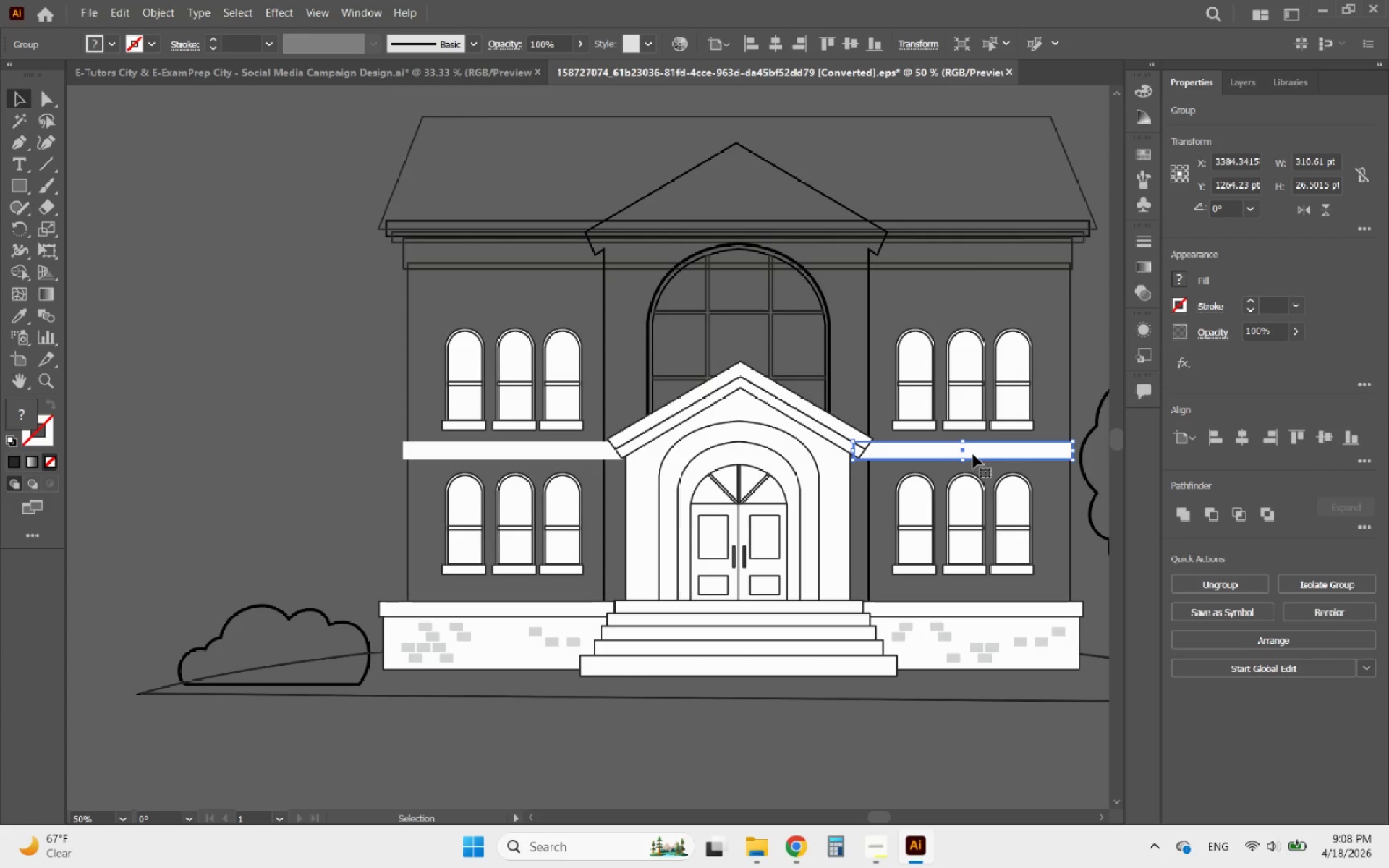 
key(Delete)
 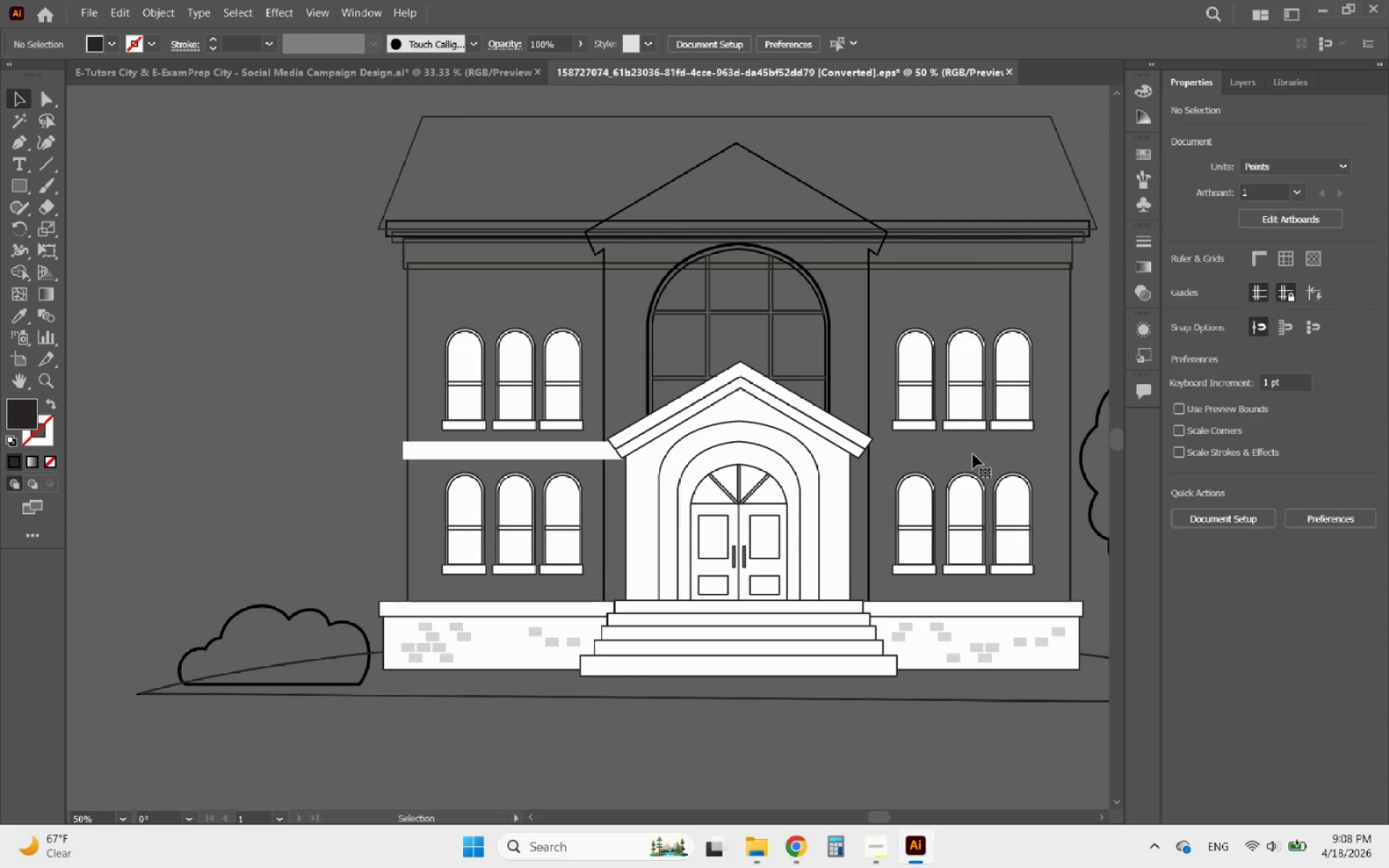 
key(Control+ControlLeft)
 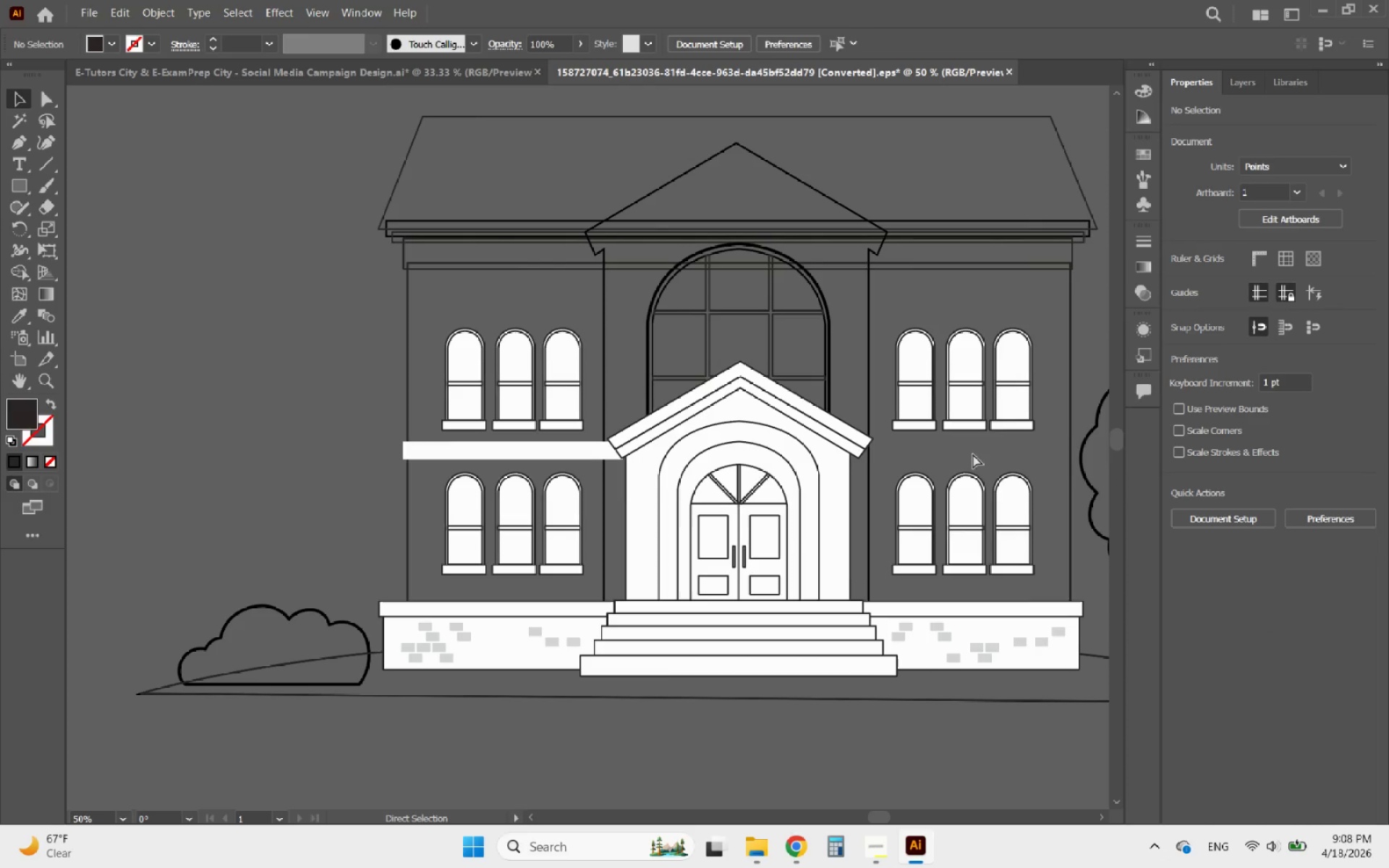 
key(Control+Z)
 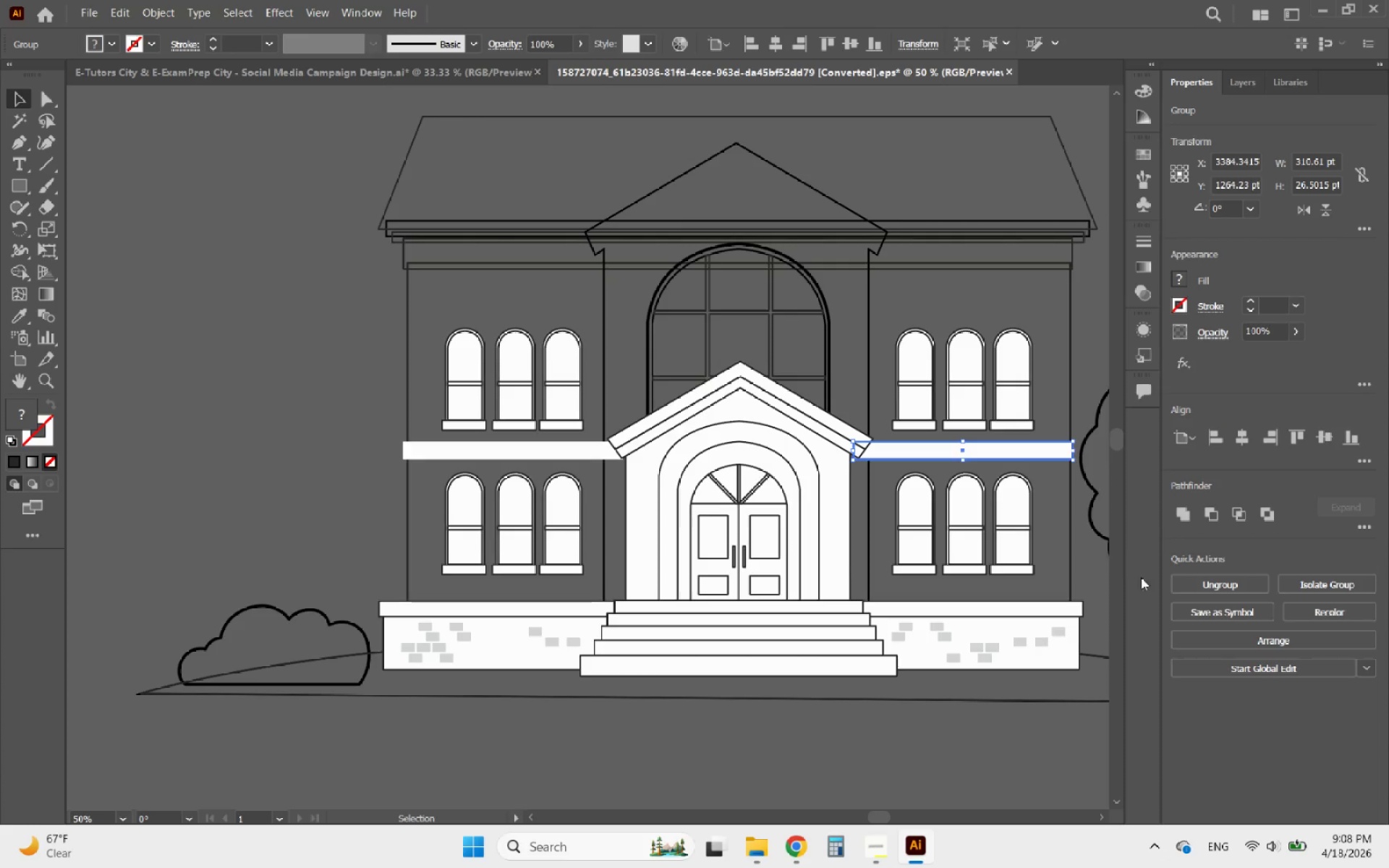 
left_click([1197, 585])
 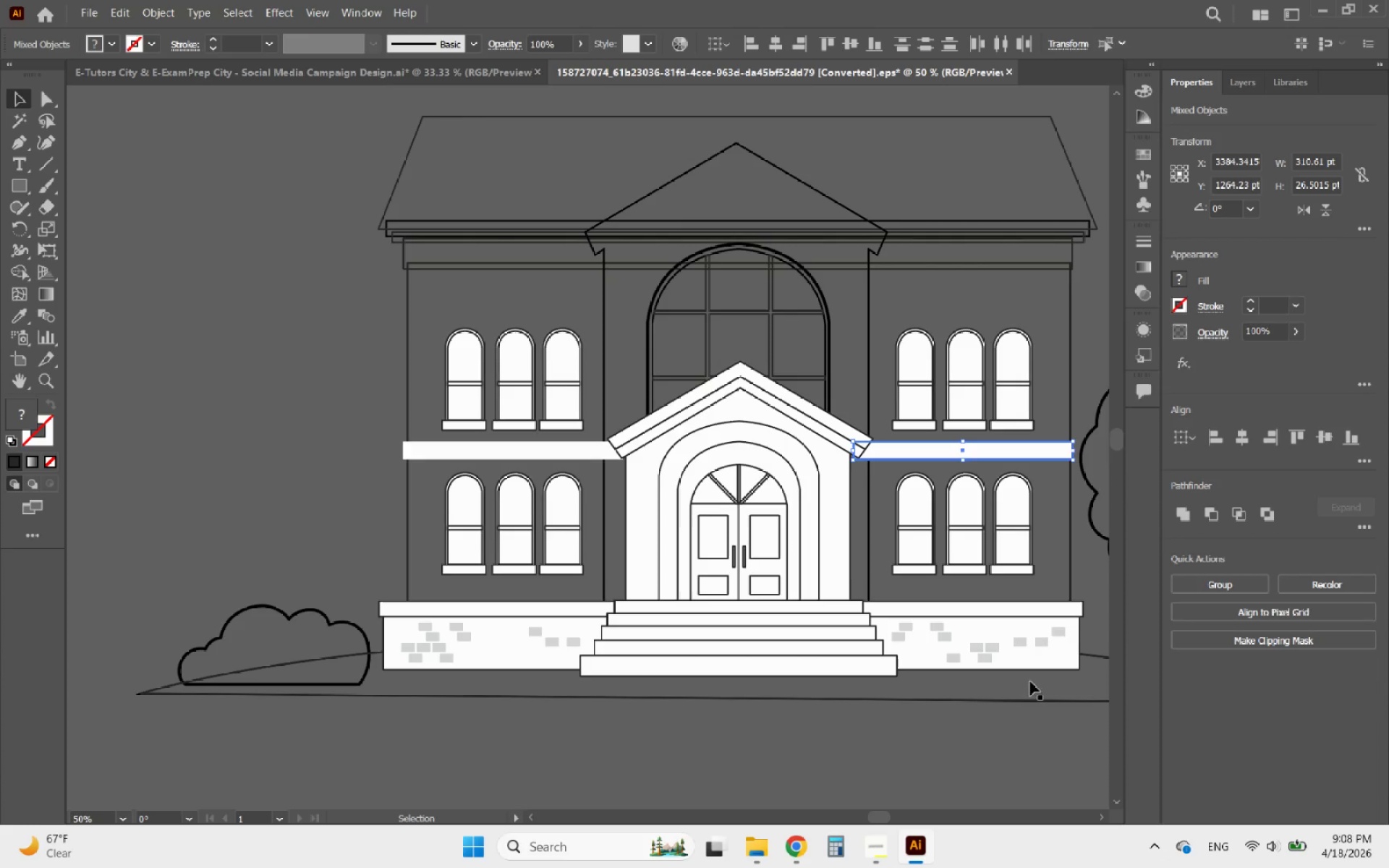 
left_click([998, 733])
 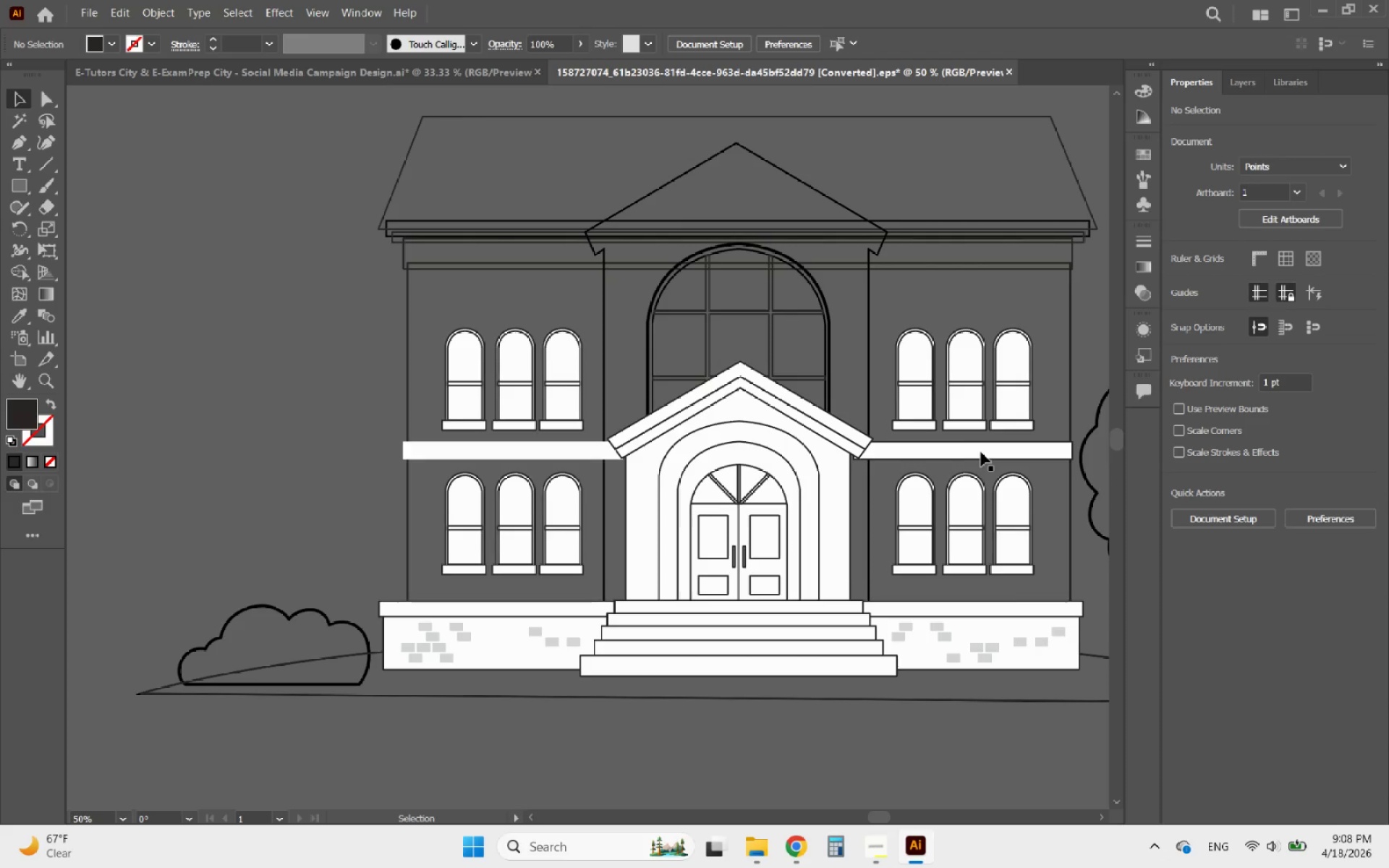 
left_click([981, 452])
 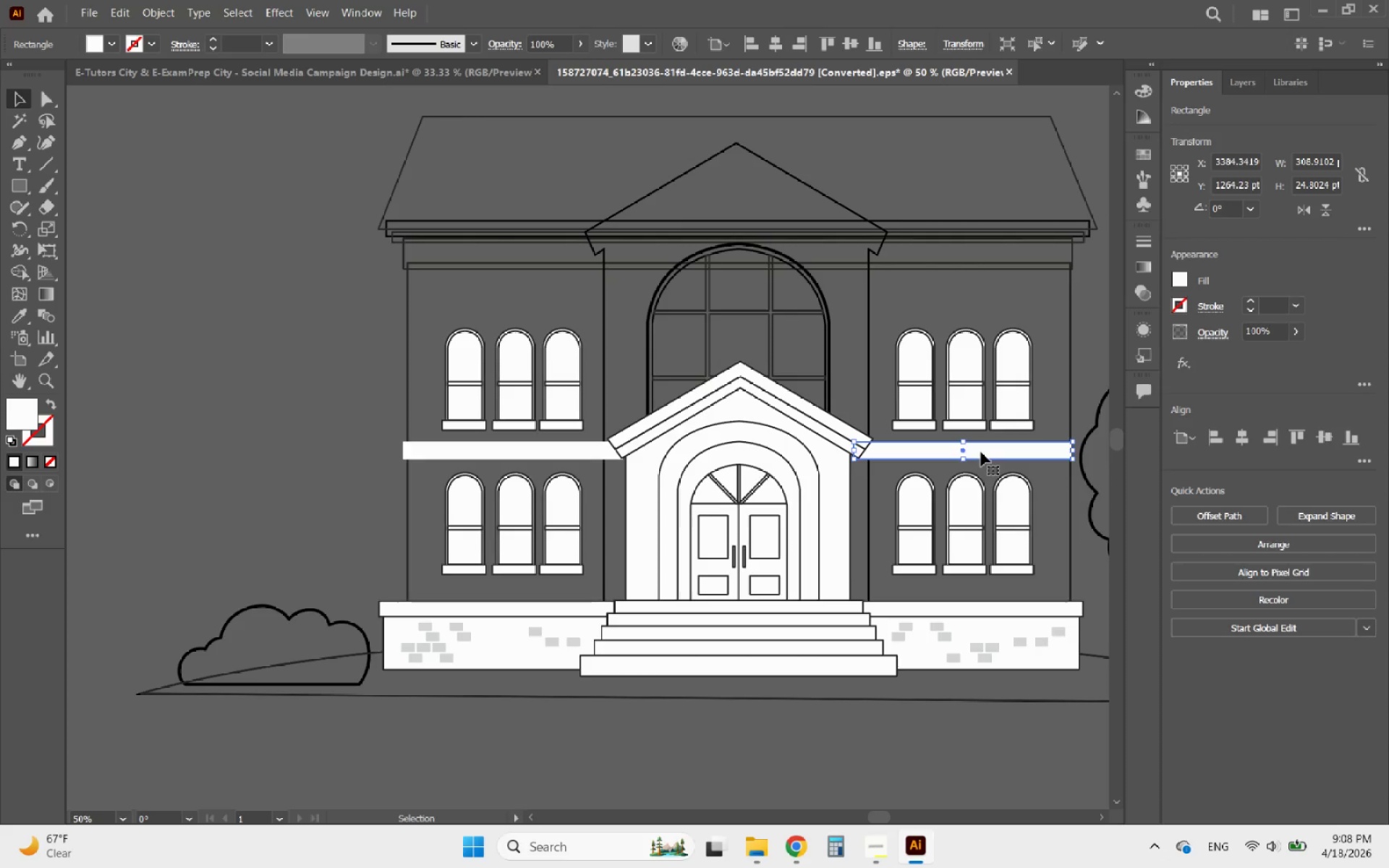 
key(Delete)
 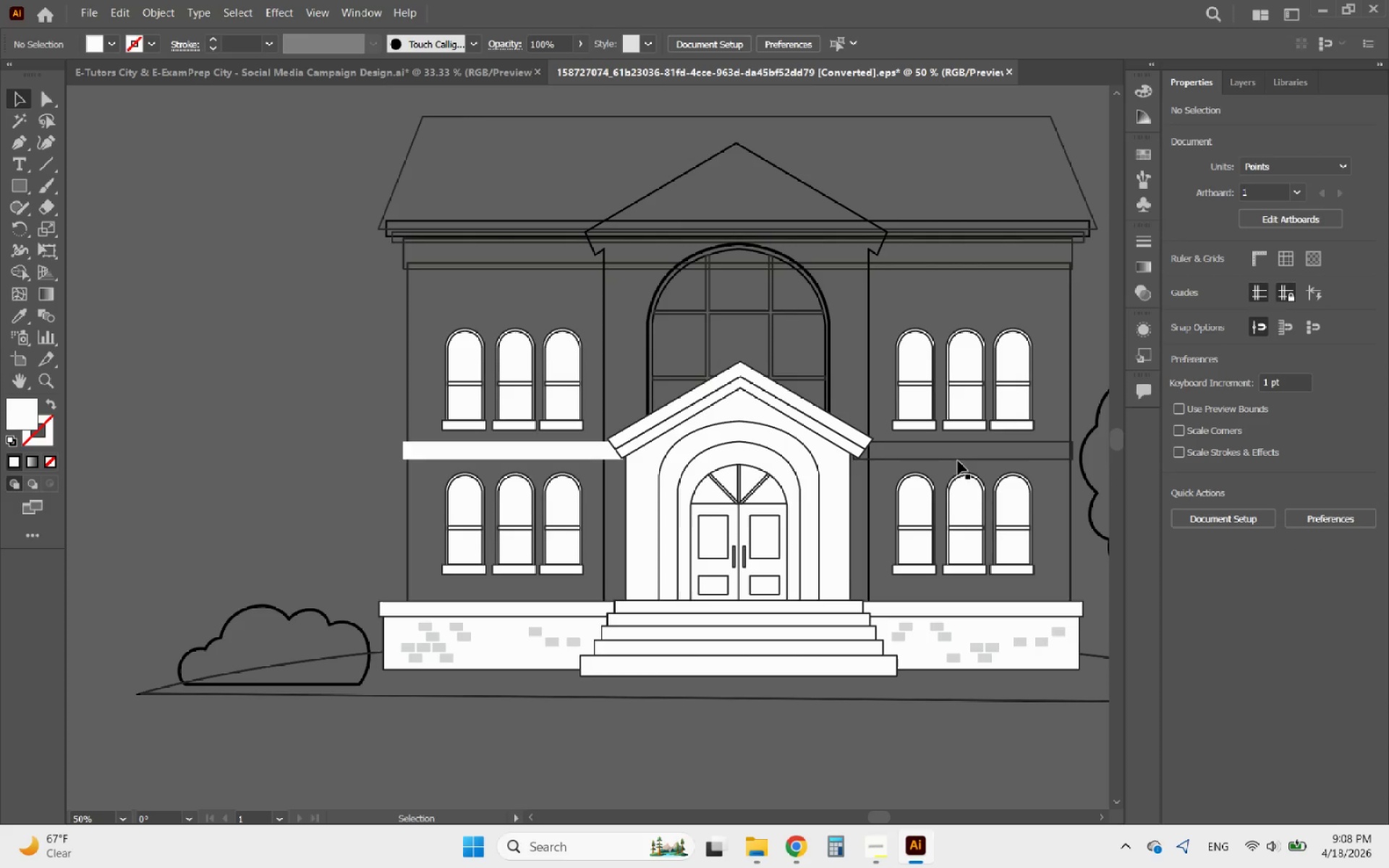 
left_click([956, 463])
 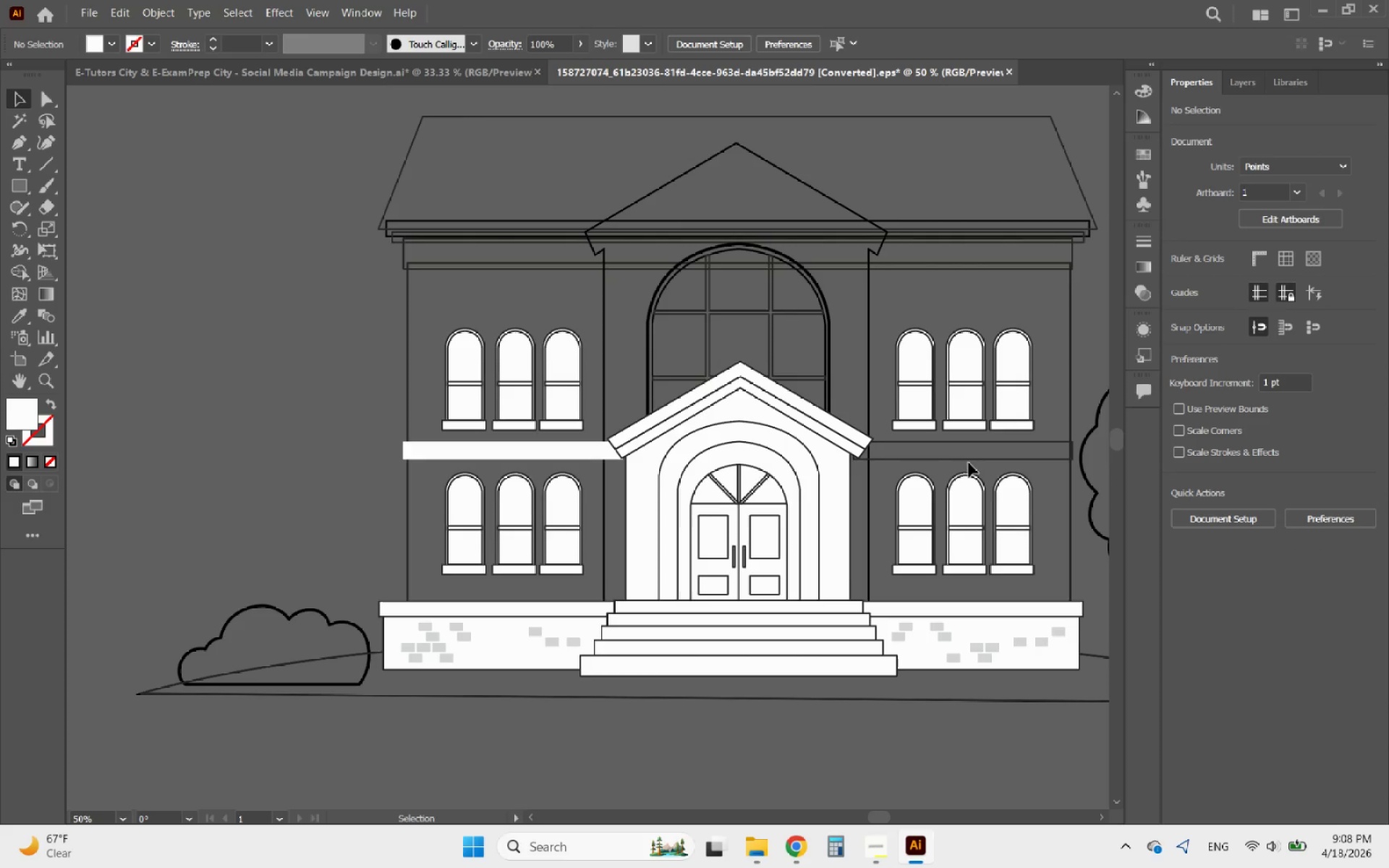 
left_click([969, 463])
 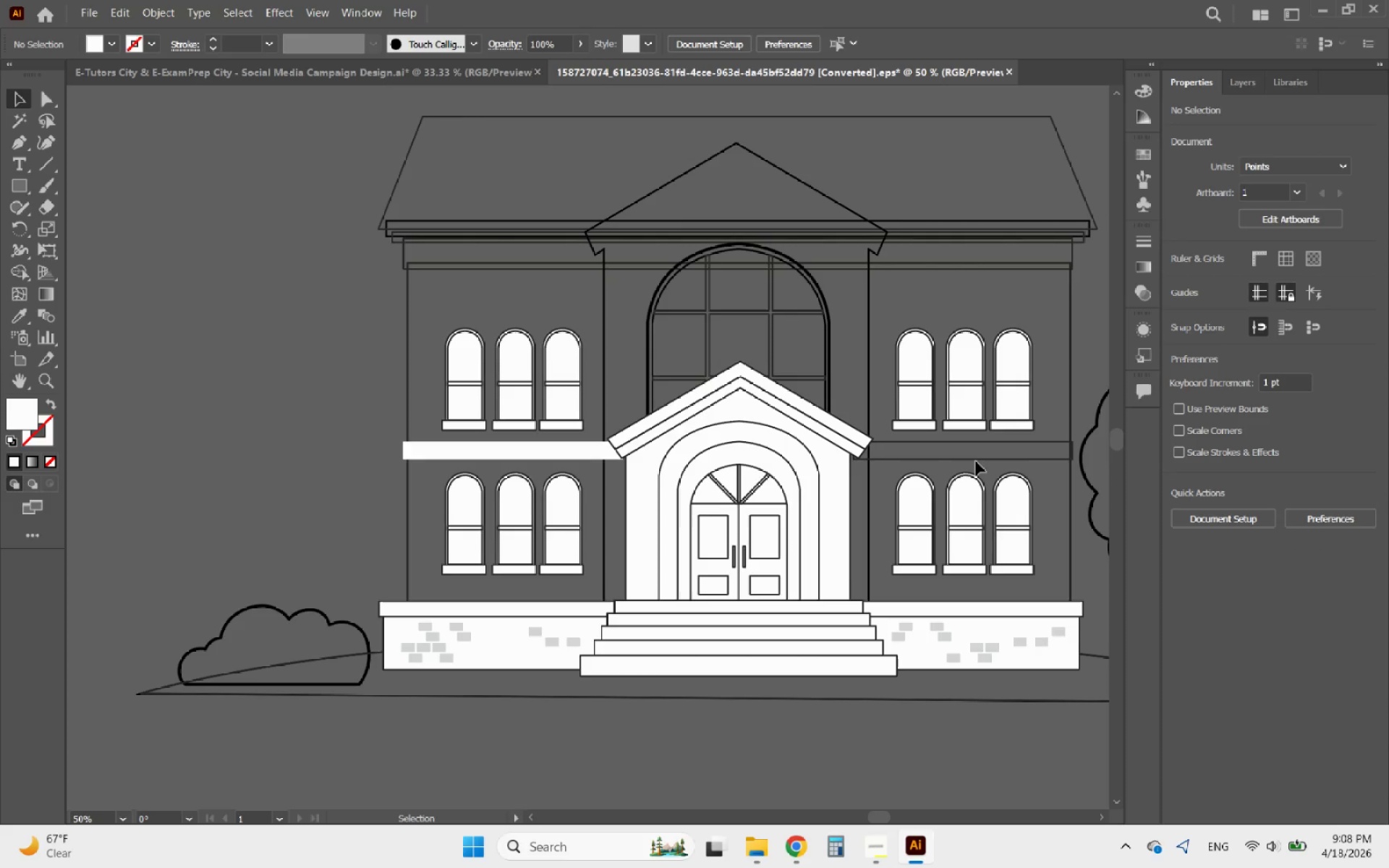 
double_click([982, 459])
 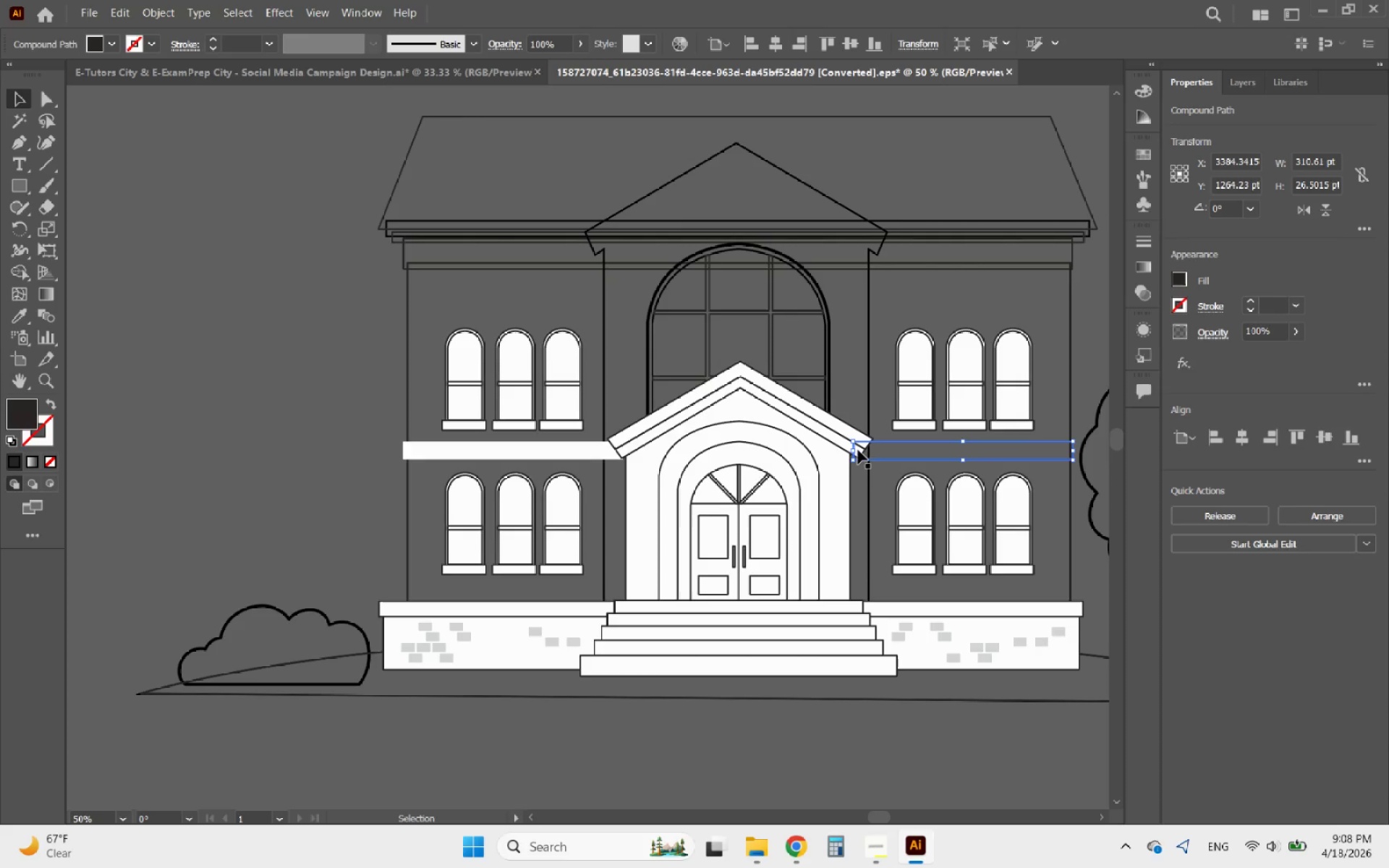 
left_click_drag(start_coordinate=[853, 450], to_coordinate=[842, 450])
 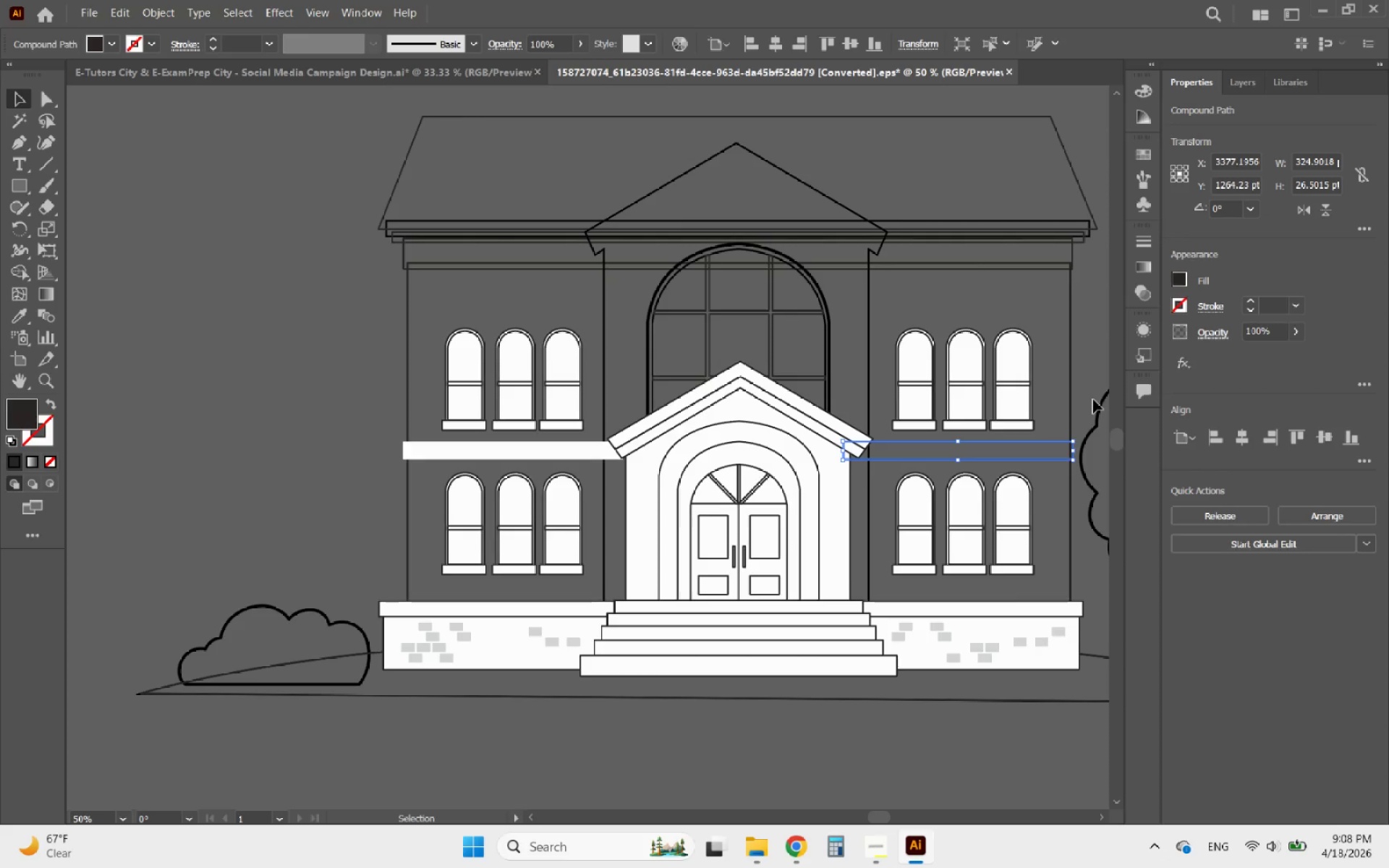 
wait(6.19)
 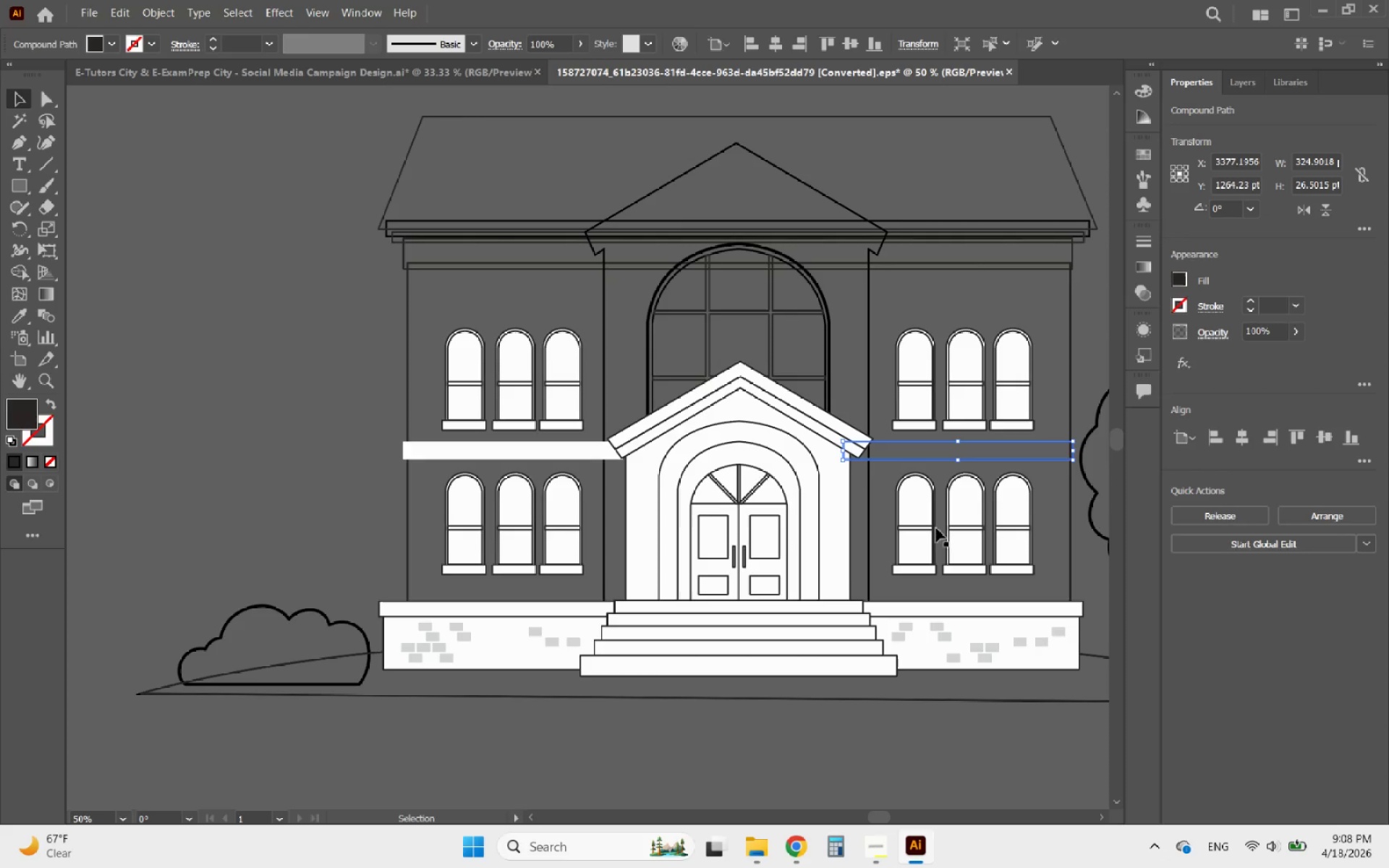 
left_click([1084, 391])
 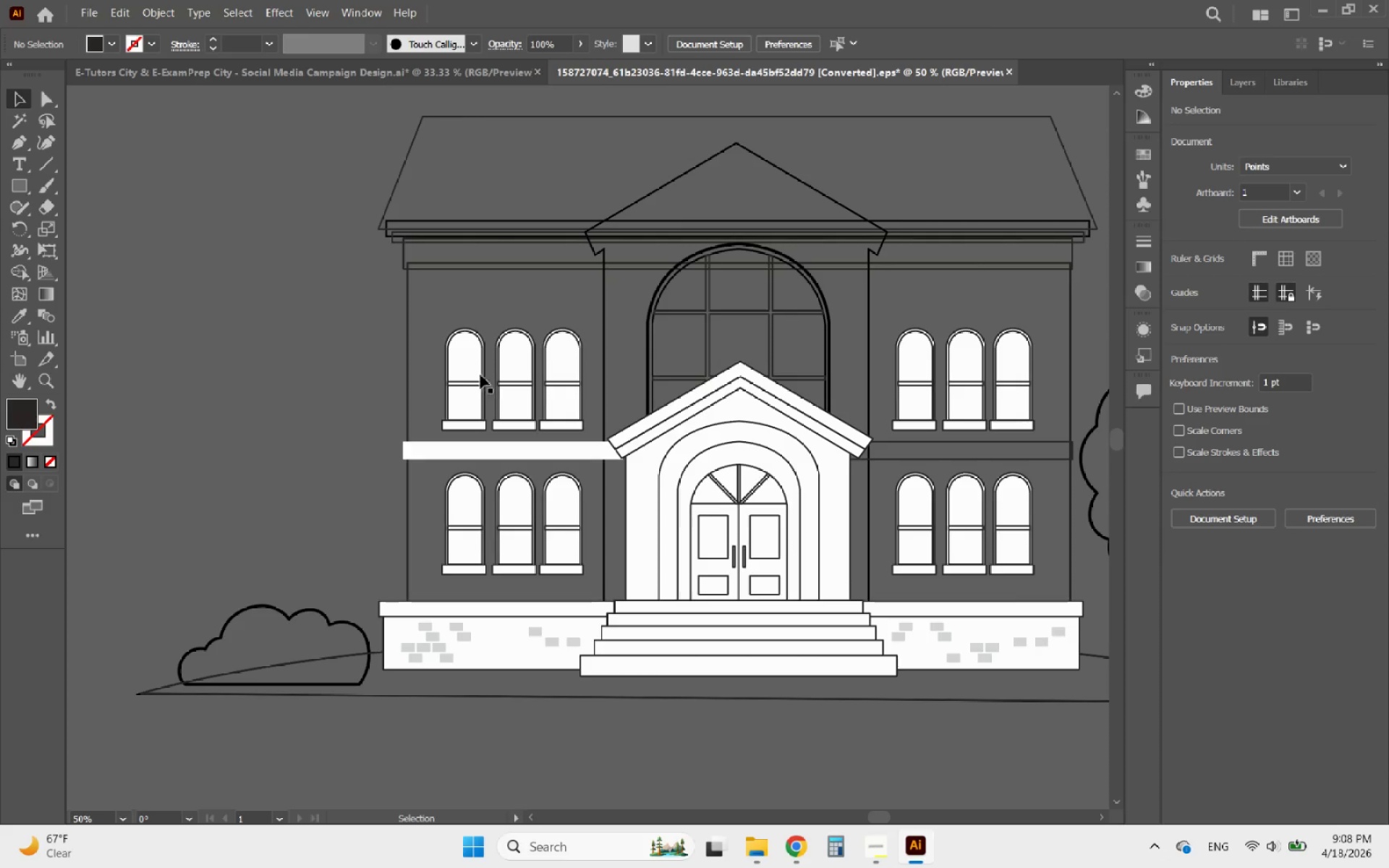 
left_click([482, 375])
 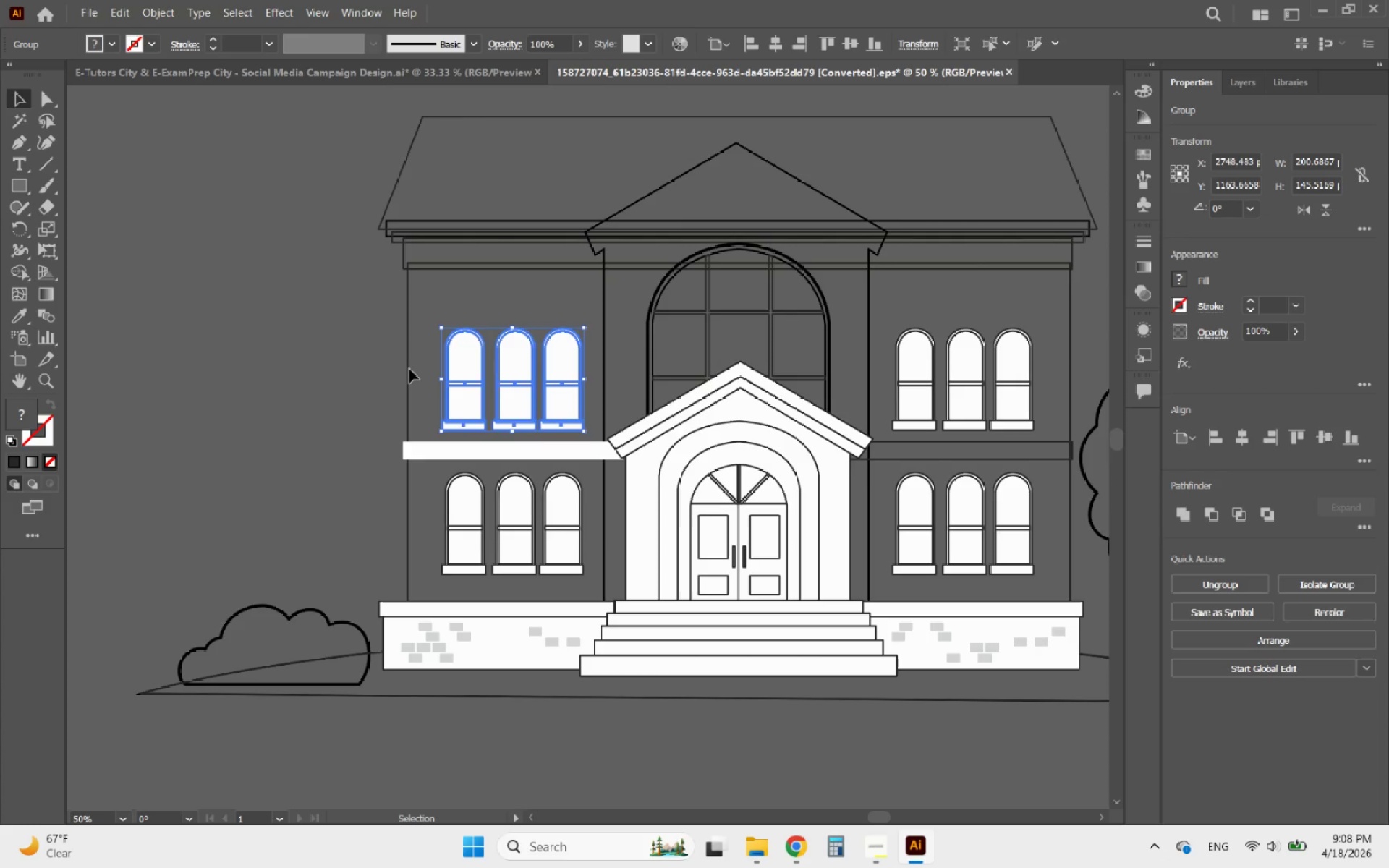 
wait(5.12)
 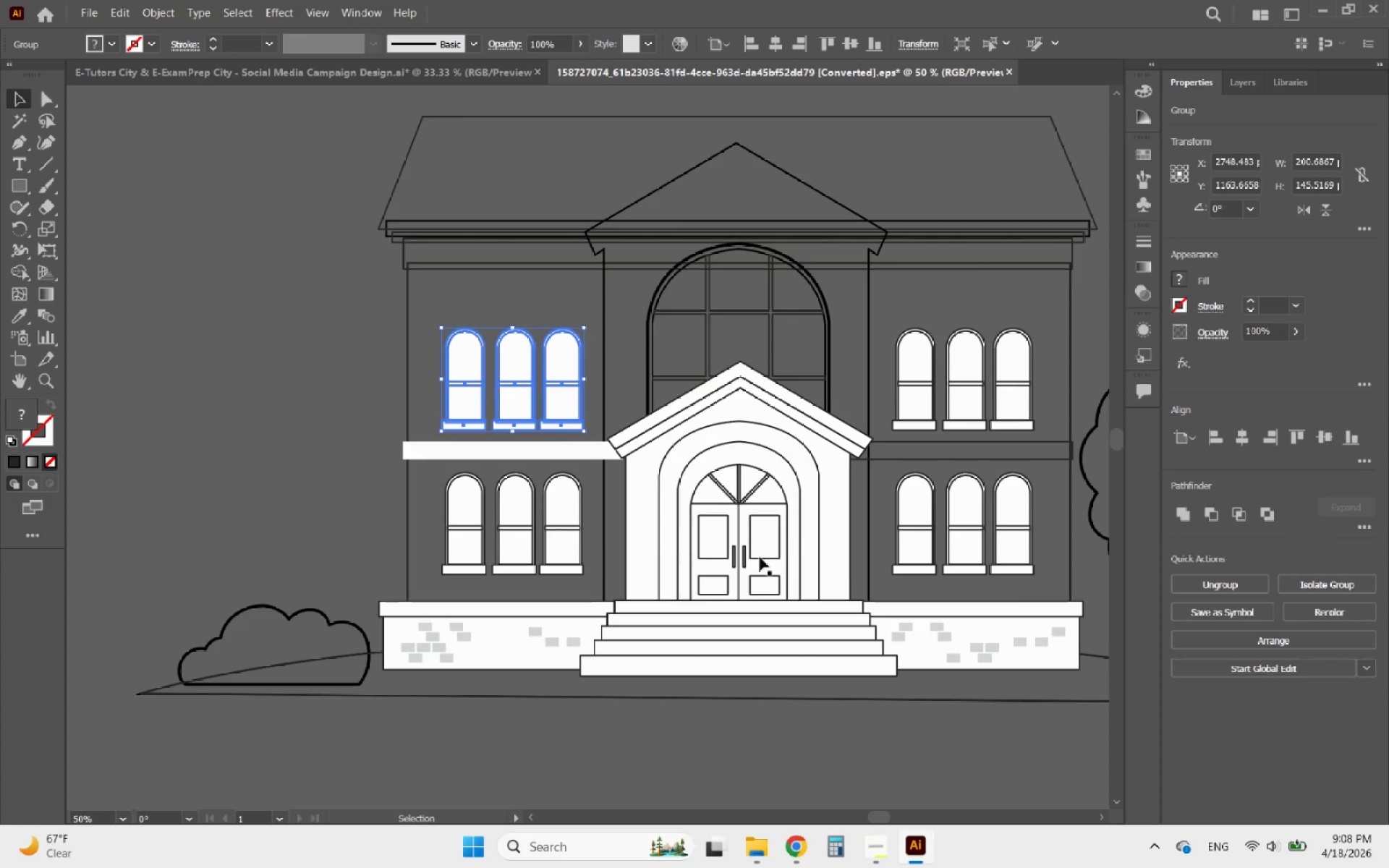 
hold_key(key=ShiftLeft, duration=4.74)
left_click([409, 369])
 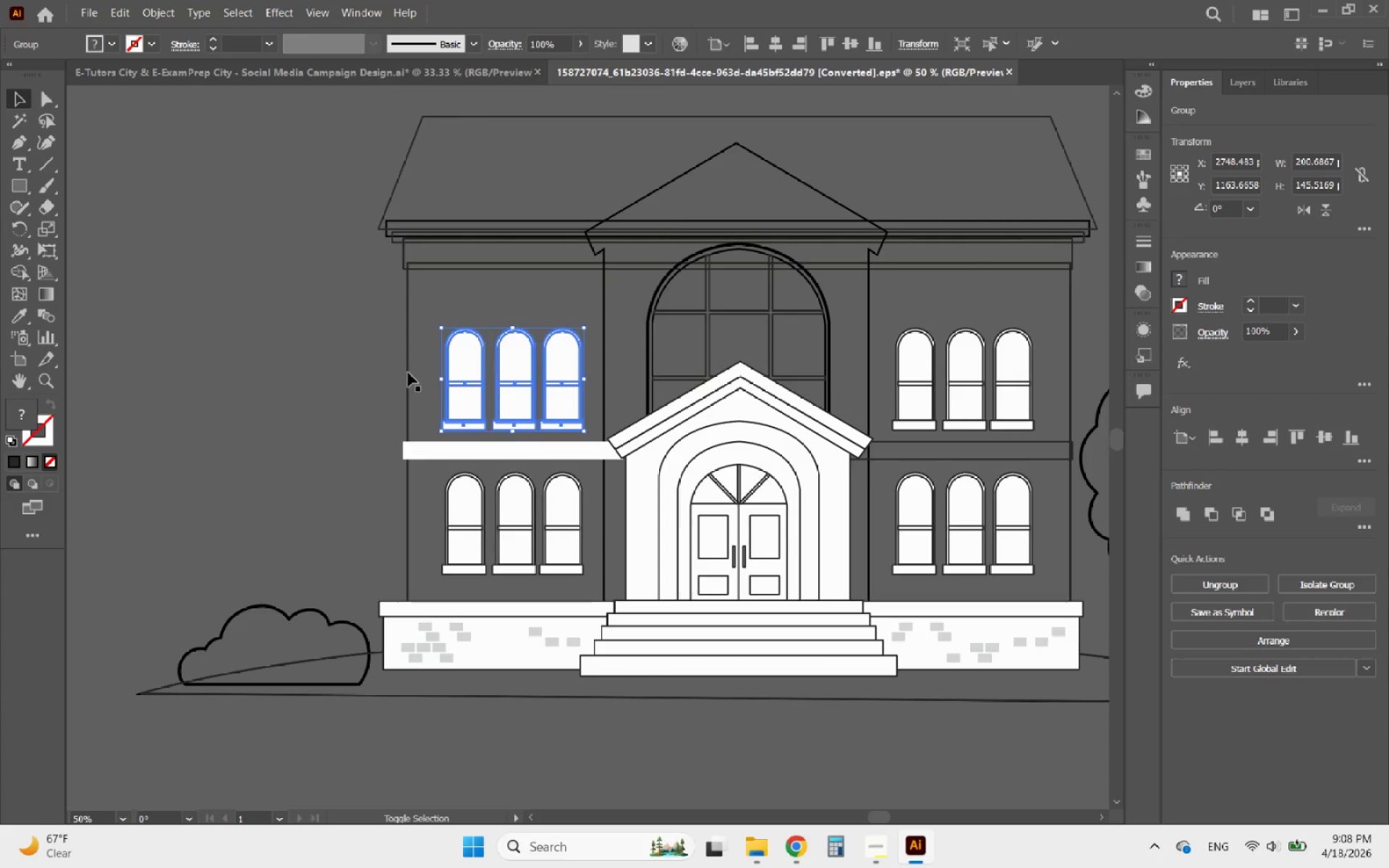 
left_click([407, 377])
 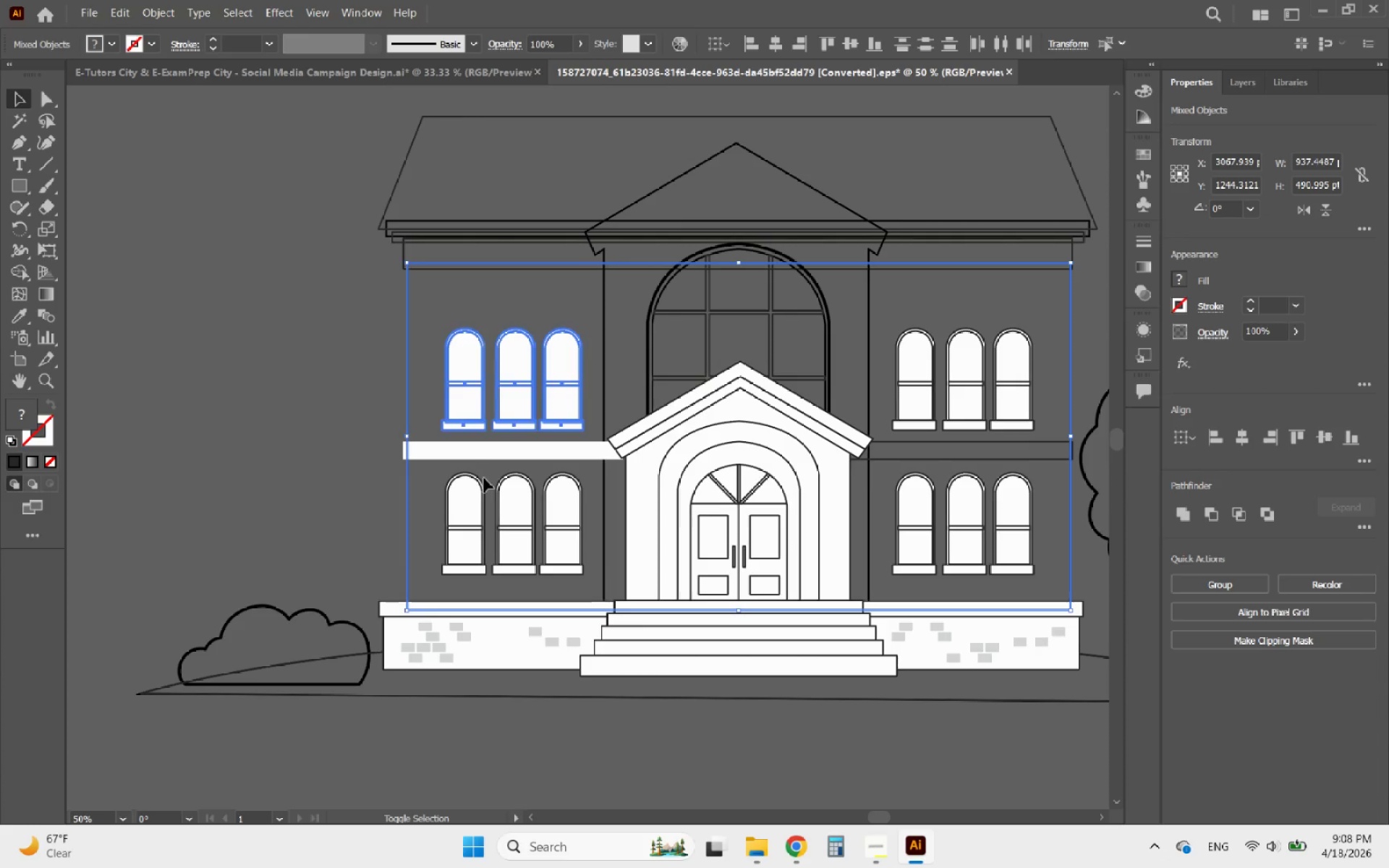 
left_click([470, 500])
 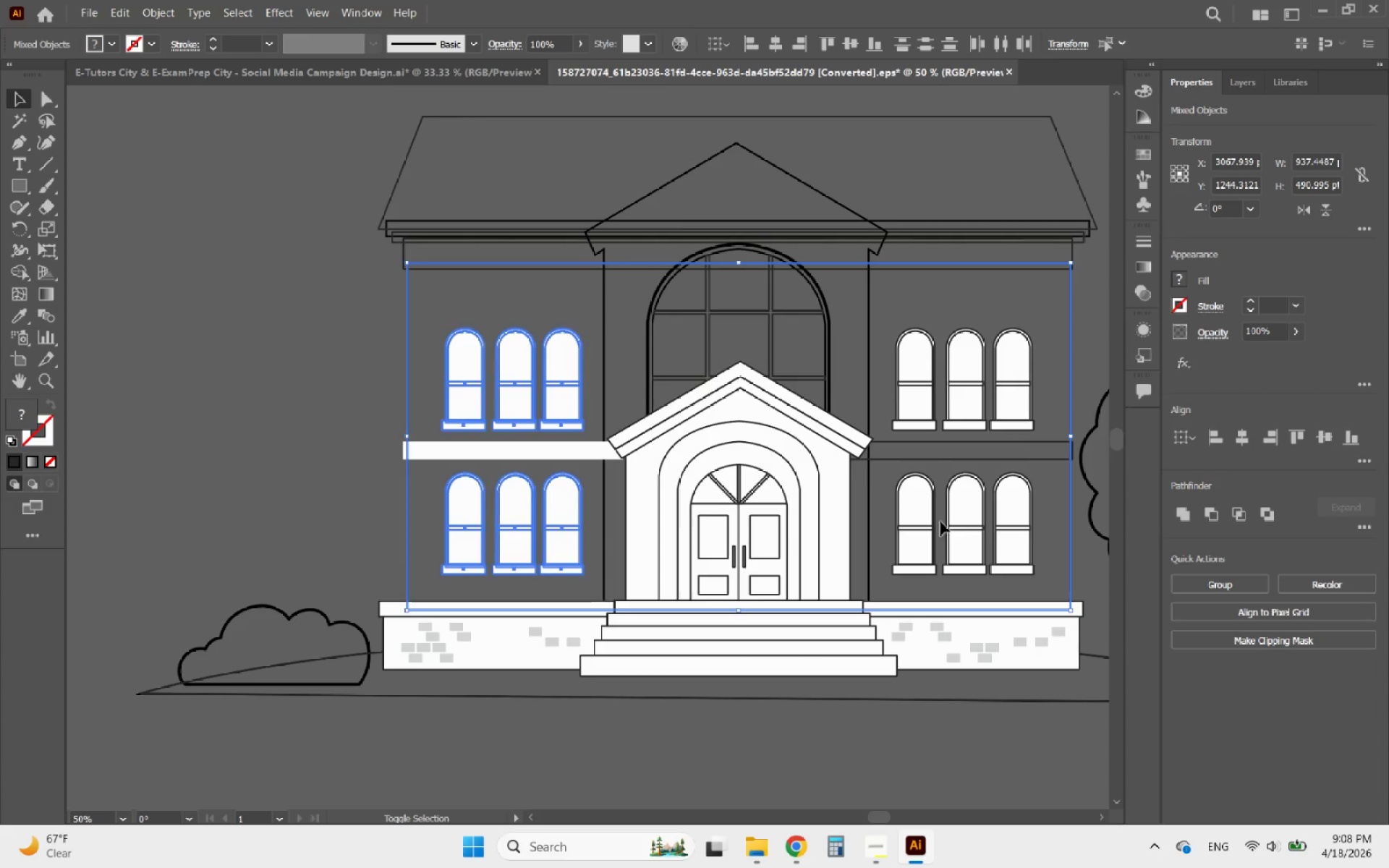 
left_click([964, 496])
 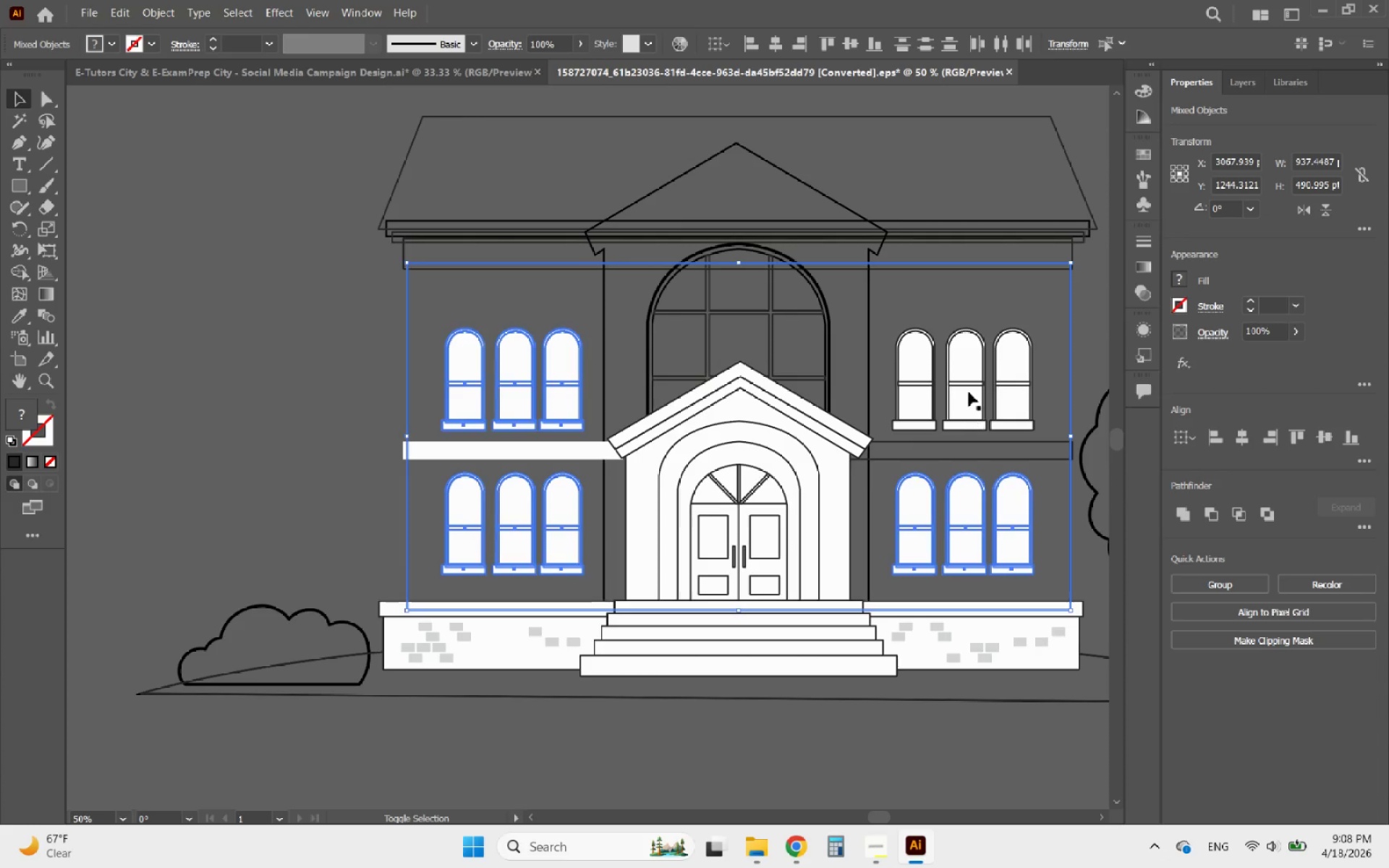 
left_click([969, 385])
 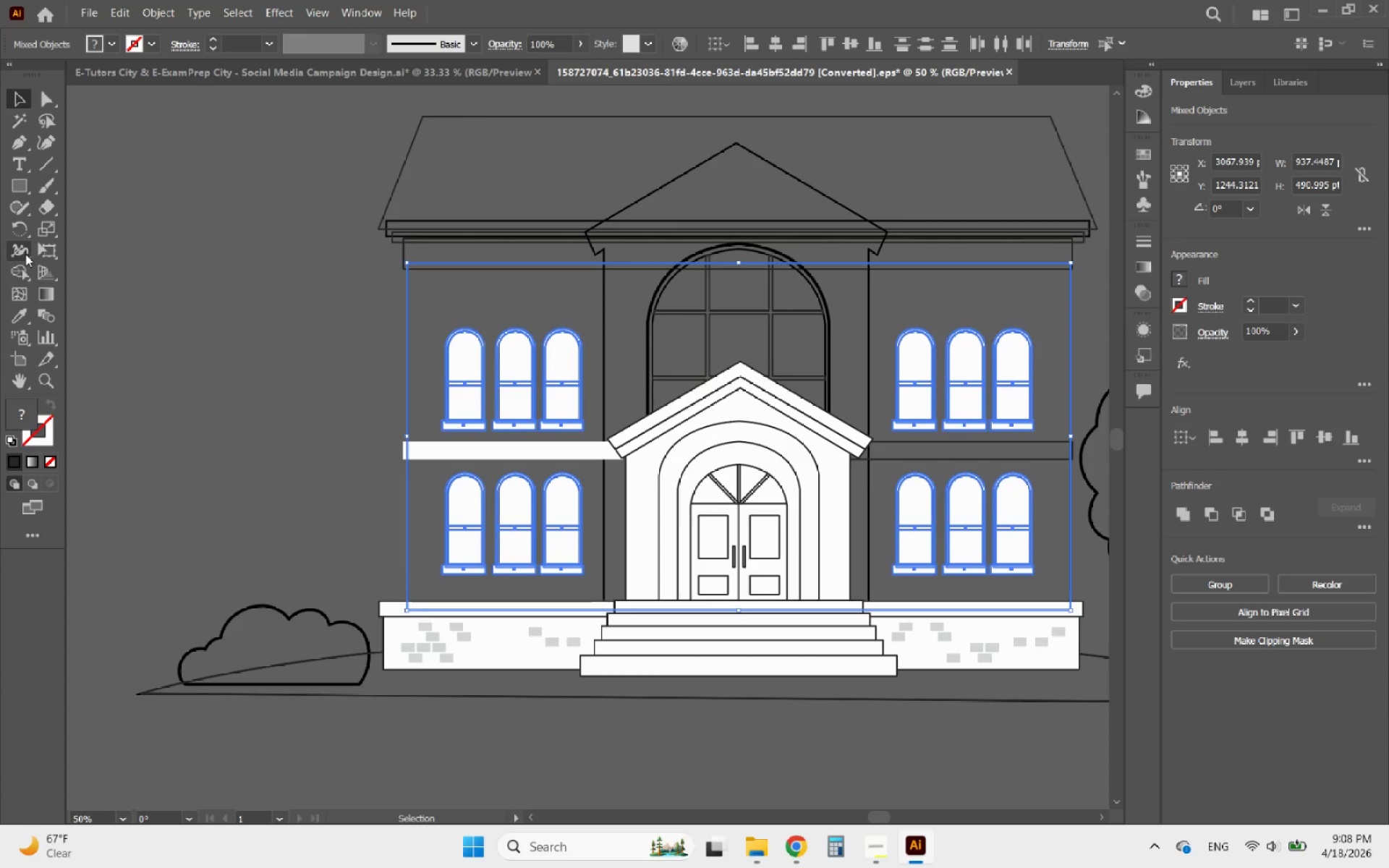 
left_click([20, 270])
 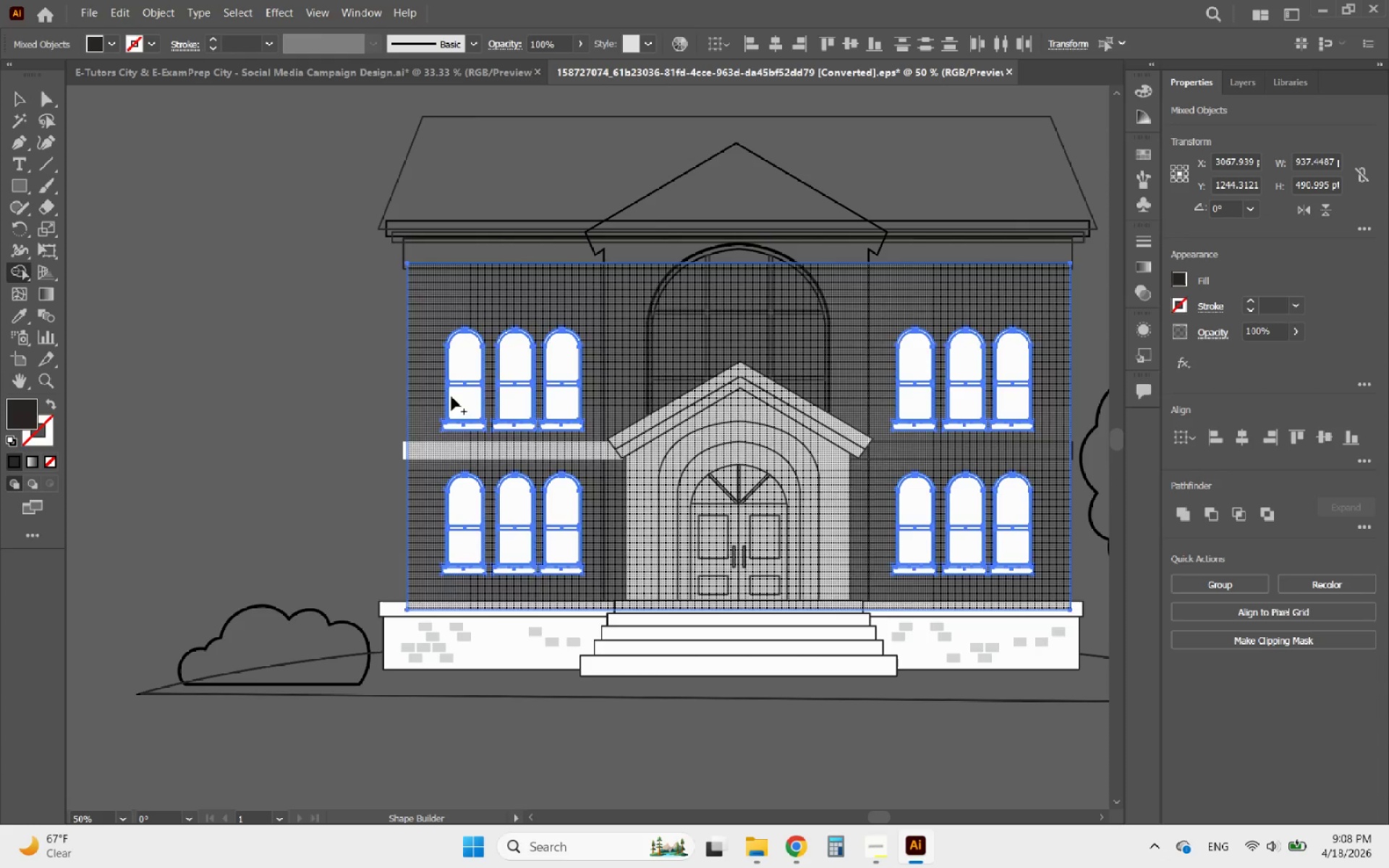 
hold_key(key=AltLeft, duration=0.56)
 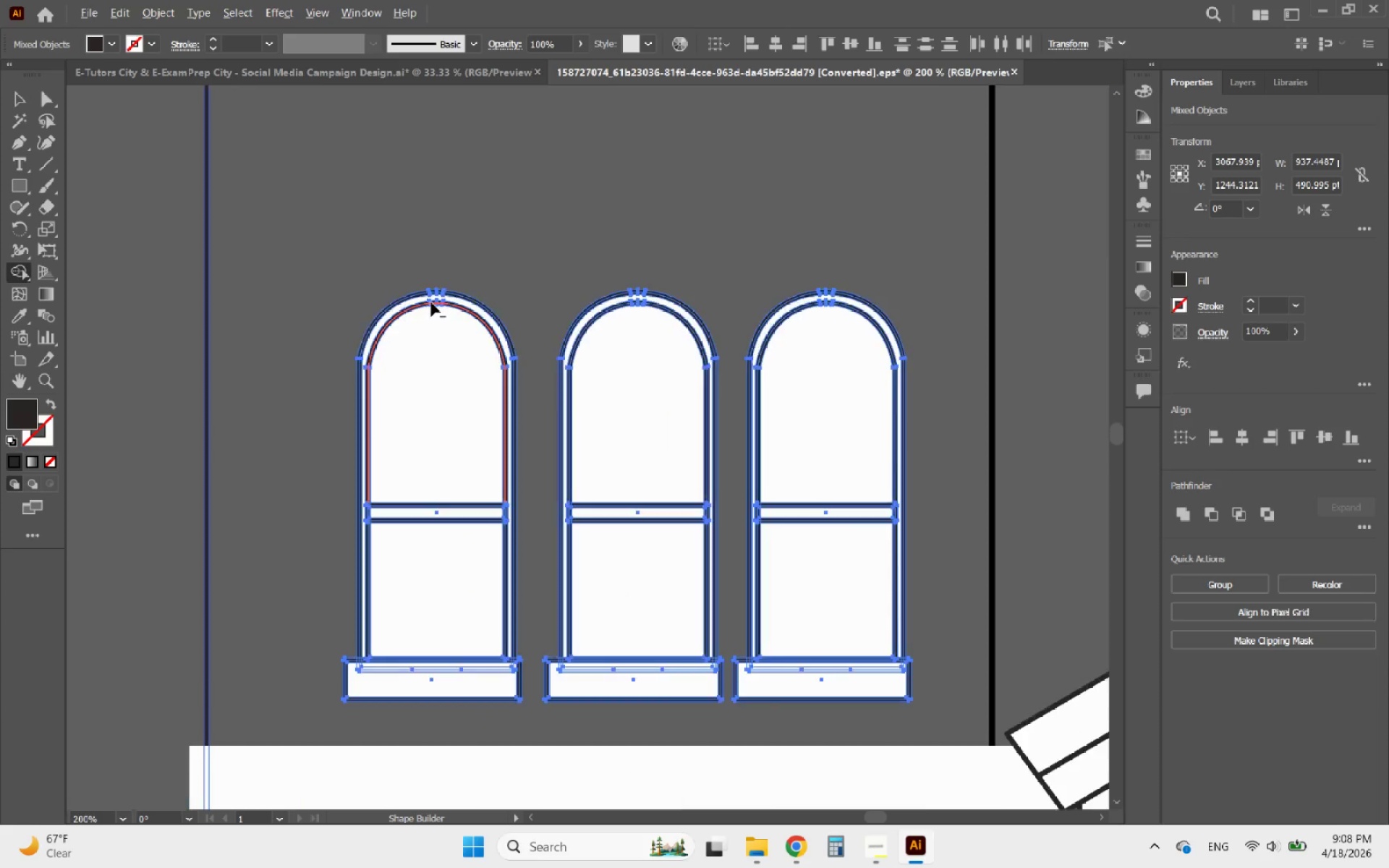 
hold_key(key=AltLeft, duration=0.36)
 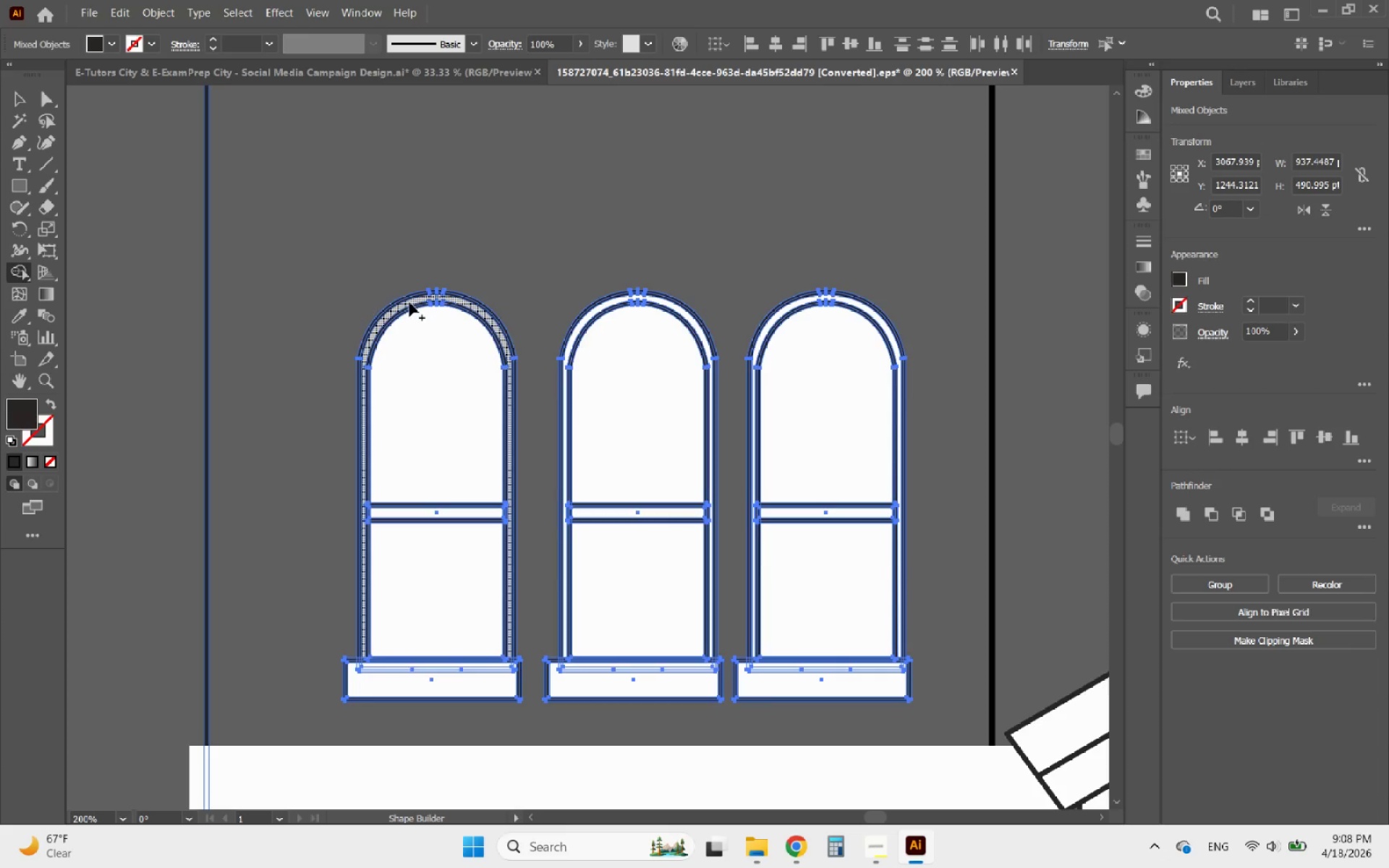 
scroll: coordinate [431, 302], scroll_direction: up, amount: 4.0
 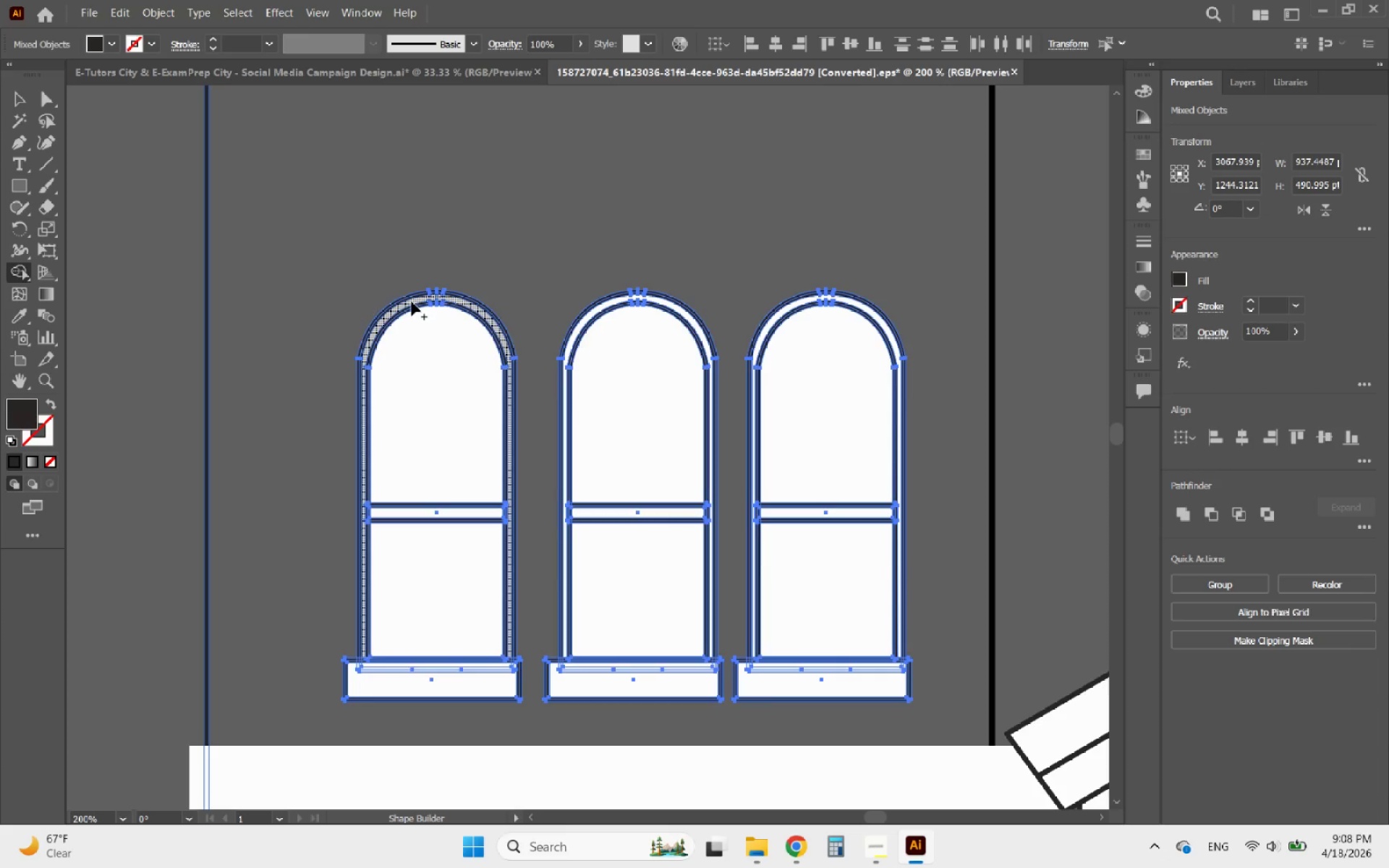 
left_click_drag(start_coordinate=[409, 302], to_coordinate=[378, 679])
 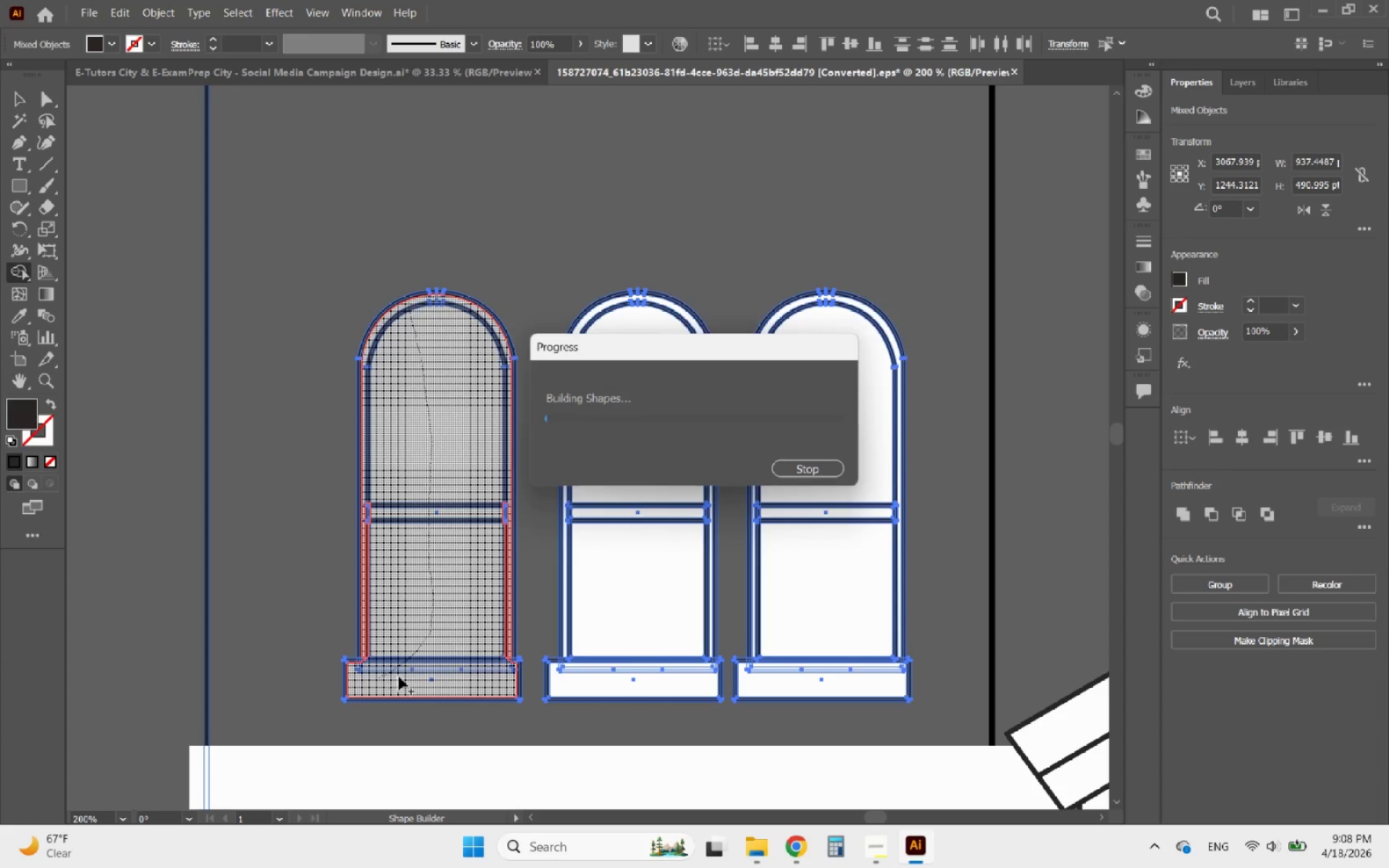 
hold_key(key=AltLeft, duration=0.53)
scroll: coordinate [480, 681], scroll_direction: up, amount: 3.0
 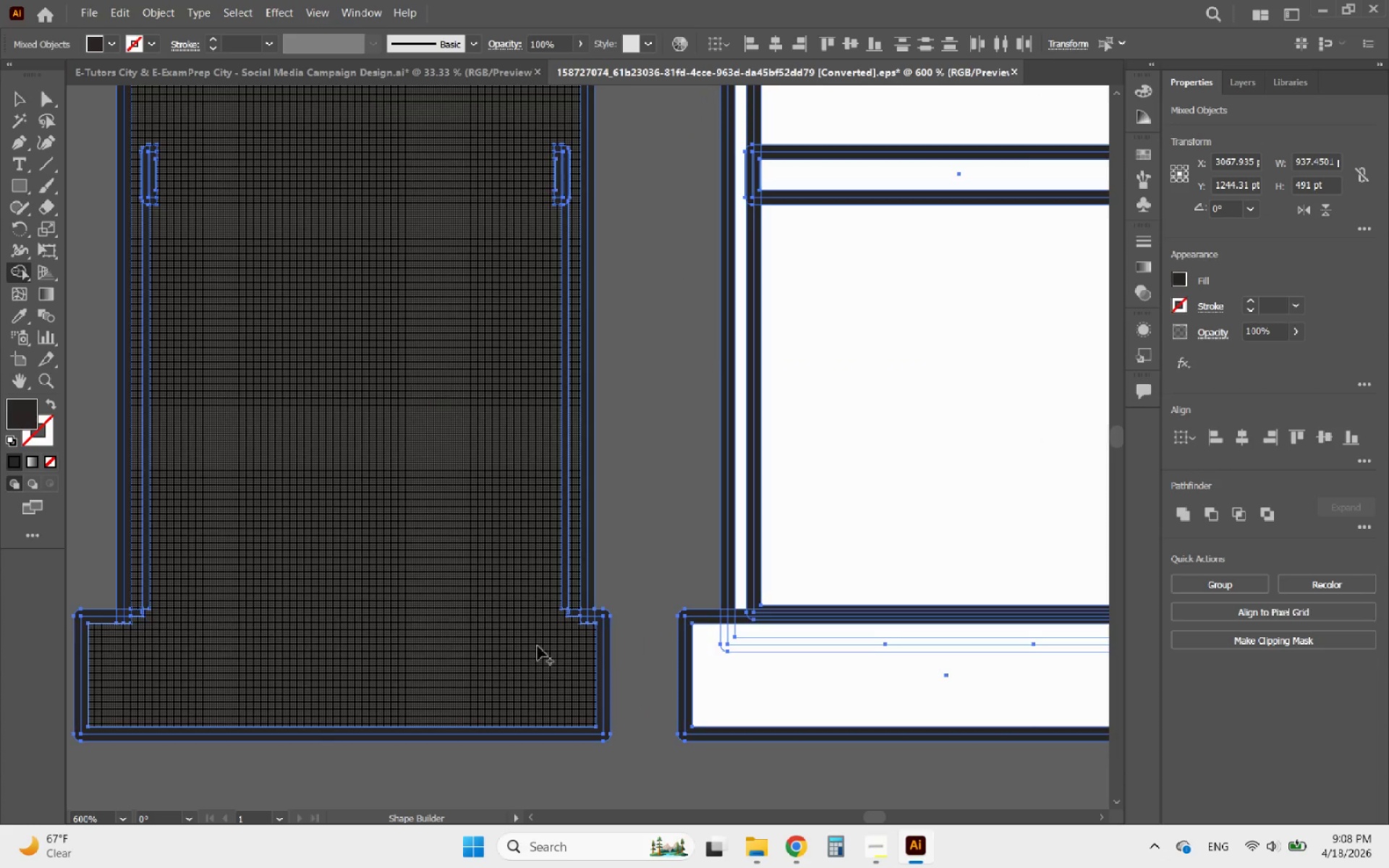 
left_click_drag(start_coordinate=[542, 642], to_coordinate=[557, 650])
 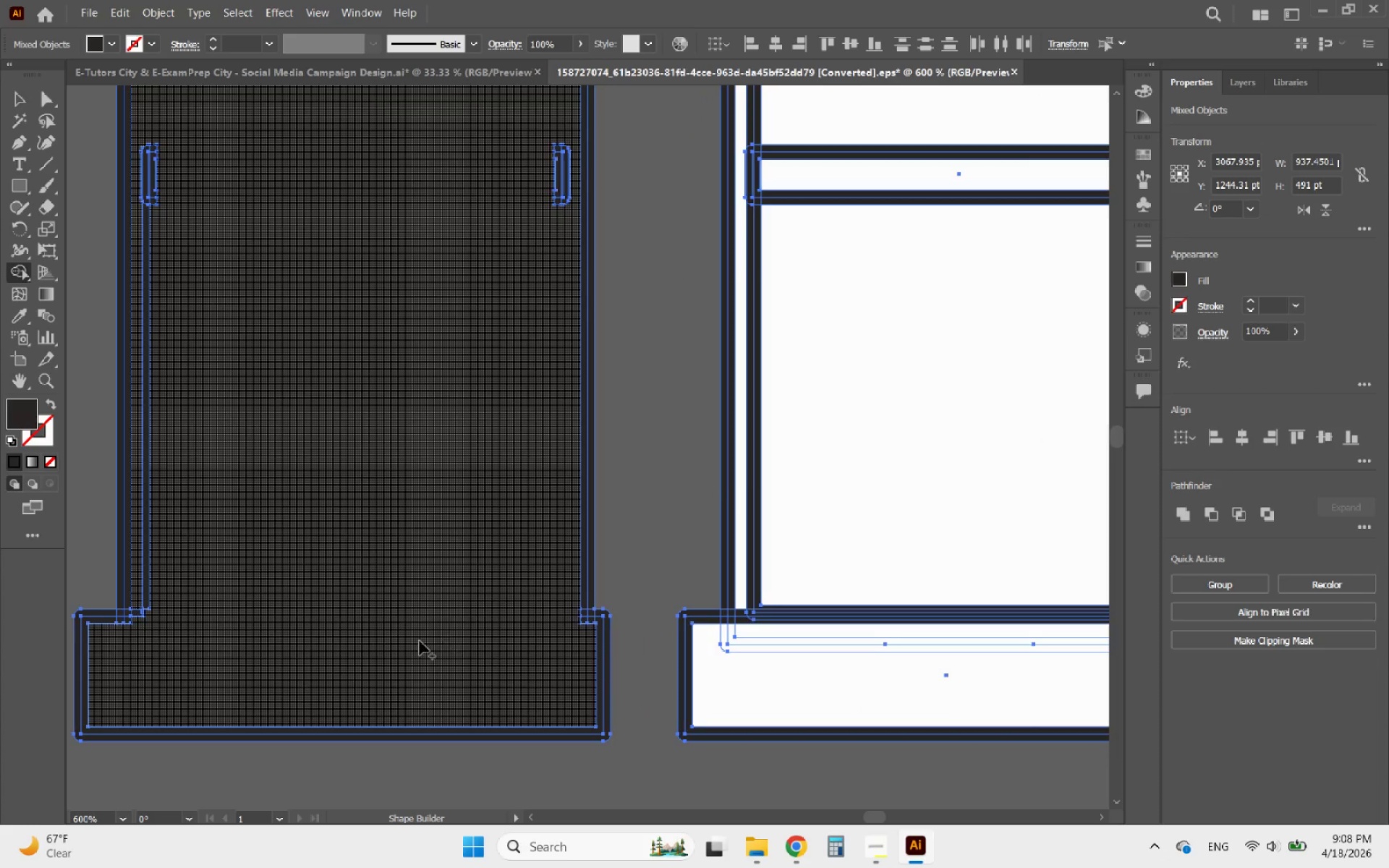 
left_click_drag(start_coordinate=[192, 642], to_coordinate=[176, 559])
 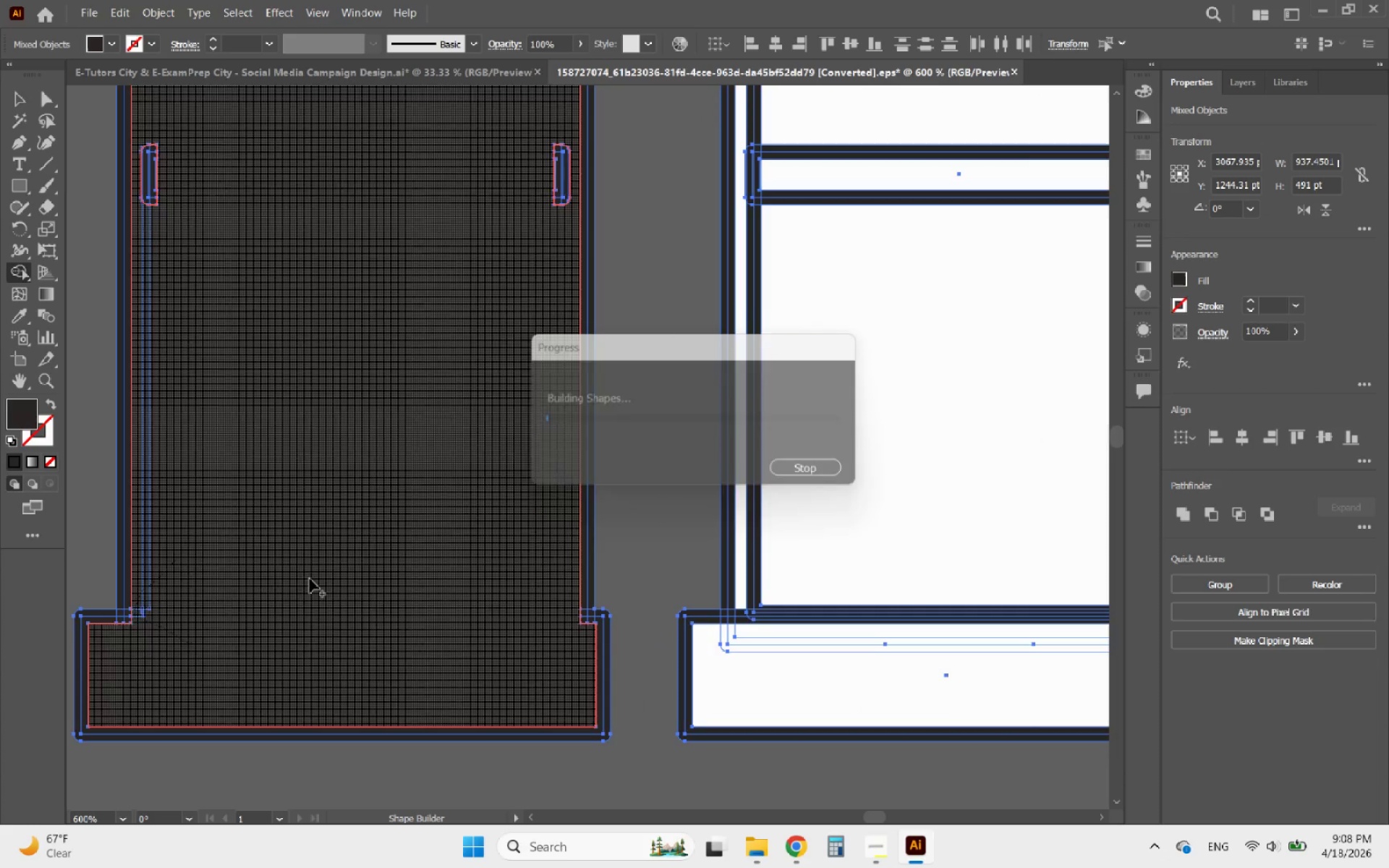 
hold_key(key=AltLeft, duration=1.41)
scroll: coordinate [450, 622], scroll_direction: down, amount: 2.0
 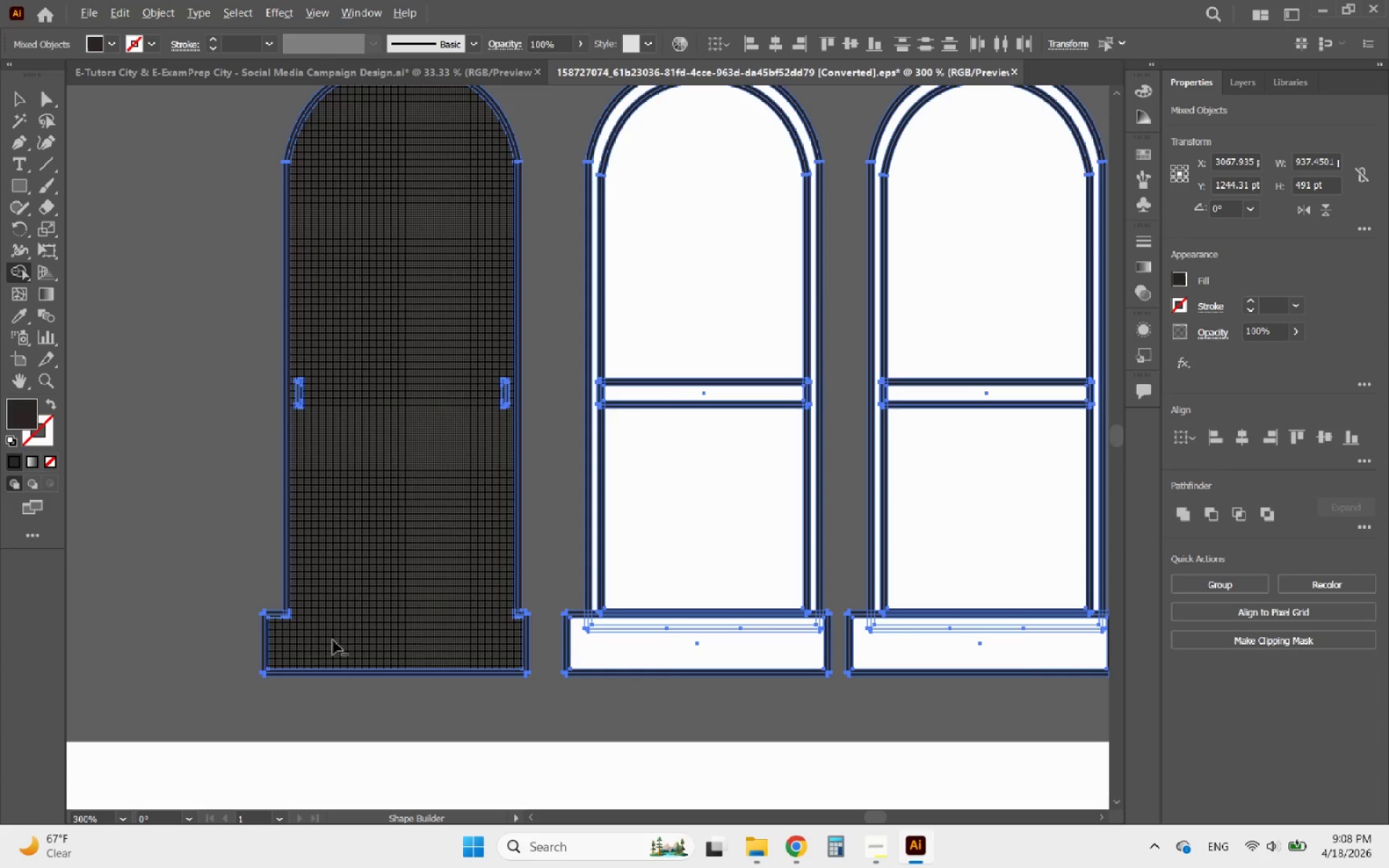 
scroll: coordinate [258, 669], scroll_direction: up, amount: 3.0
 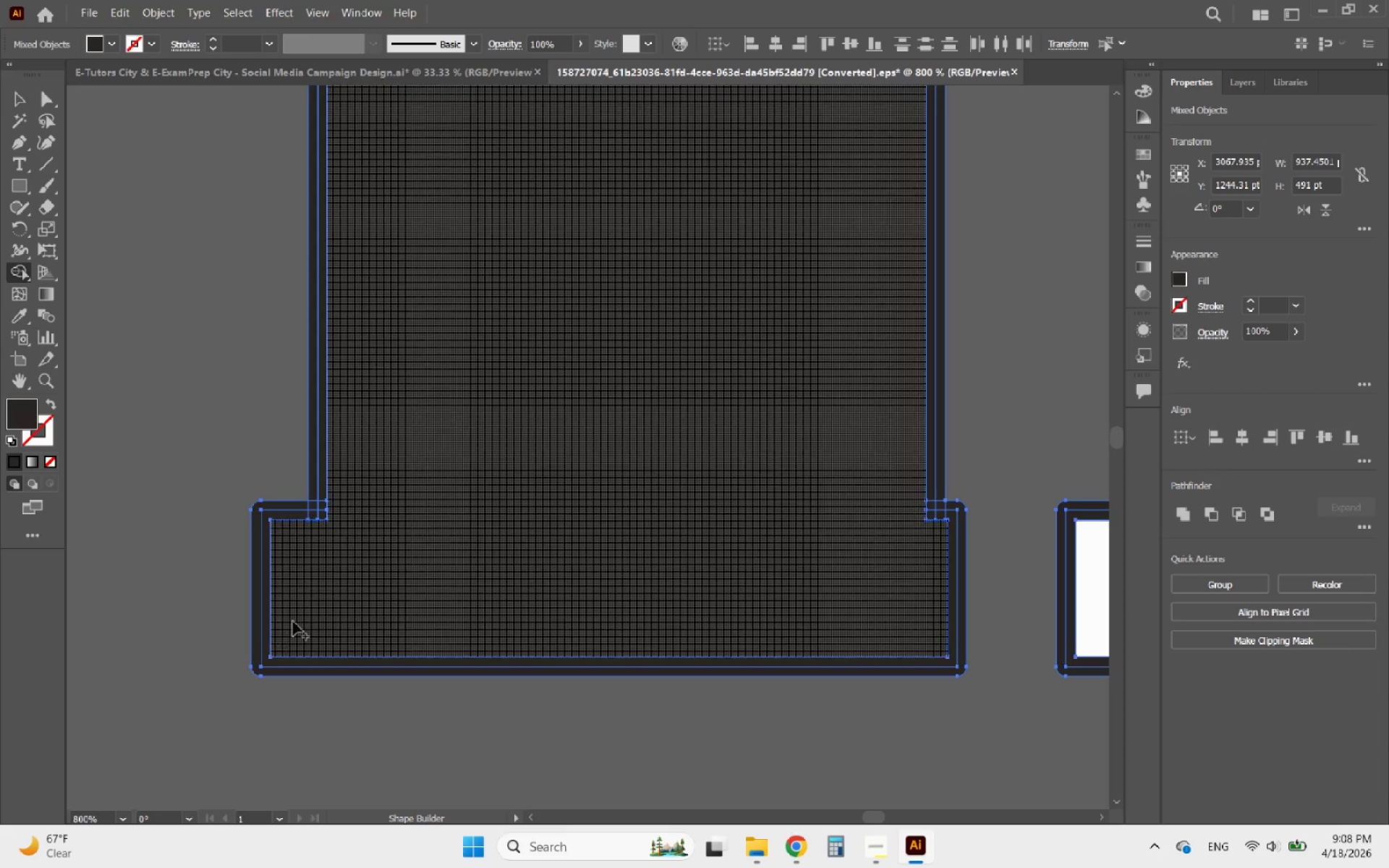 
left_click_drag(start_coordinate=[294, 620], to_coordinate=[260, 618])
 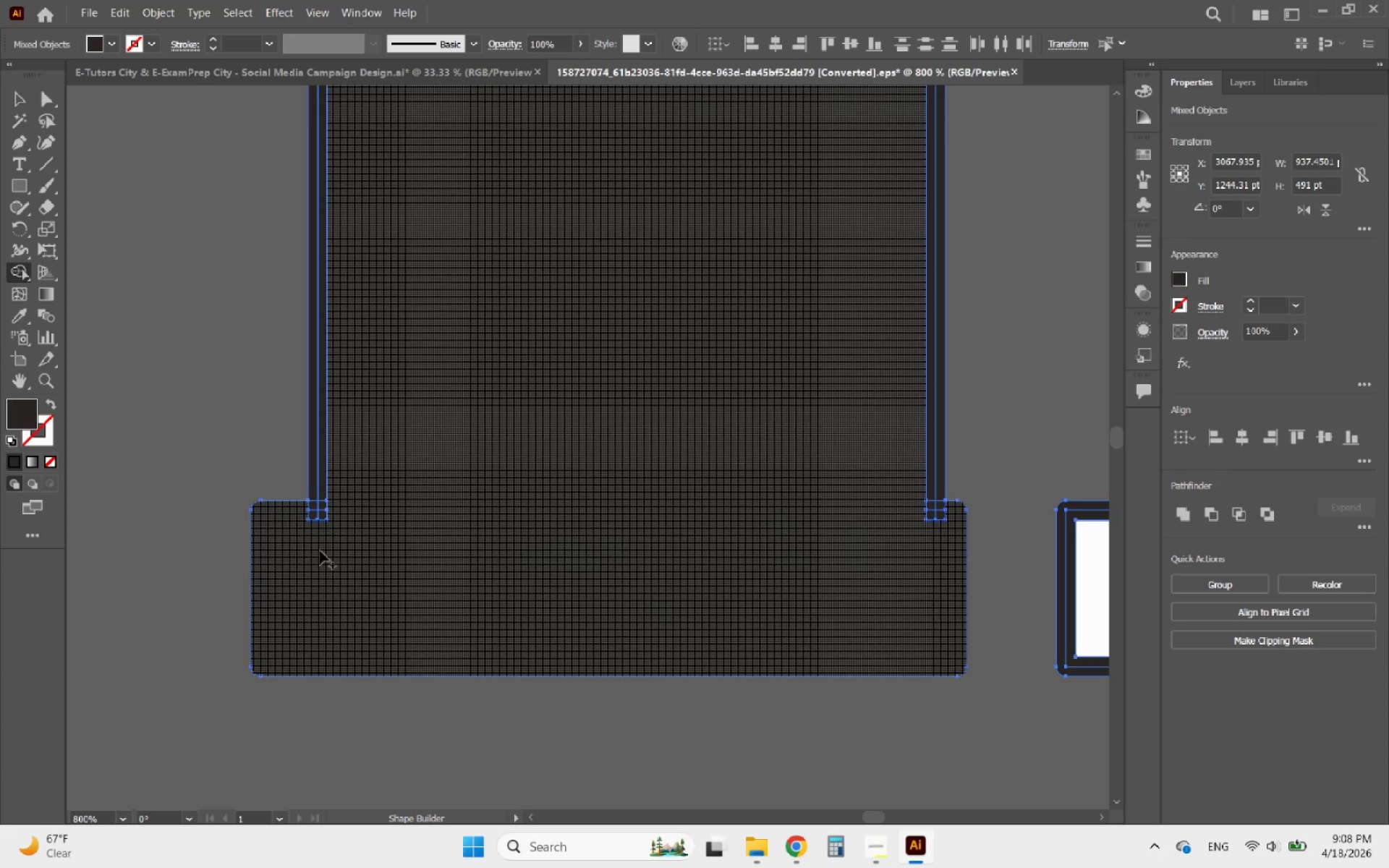 
left_click_drag(start_coordinate=[333, 537], to_coordinate=[314, 488])
 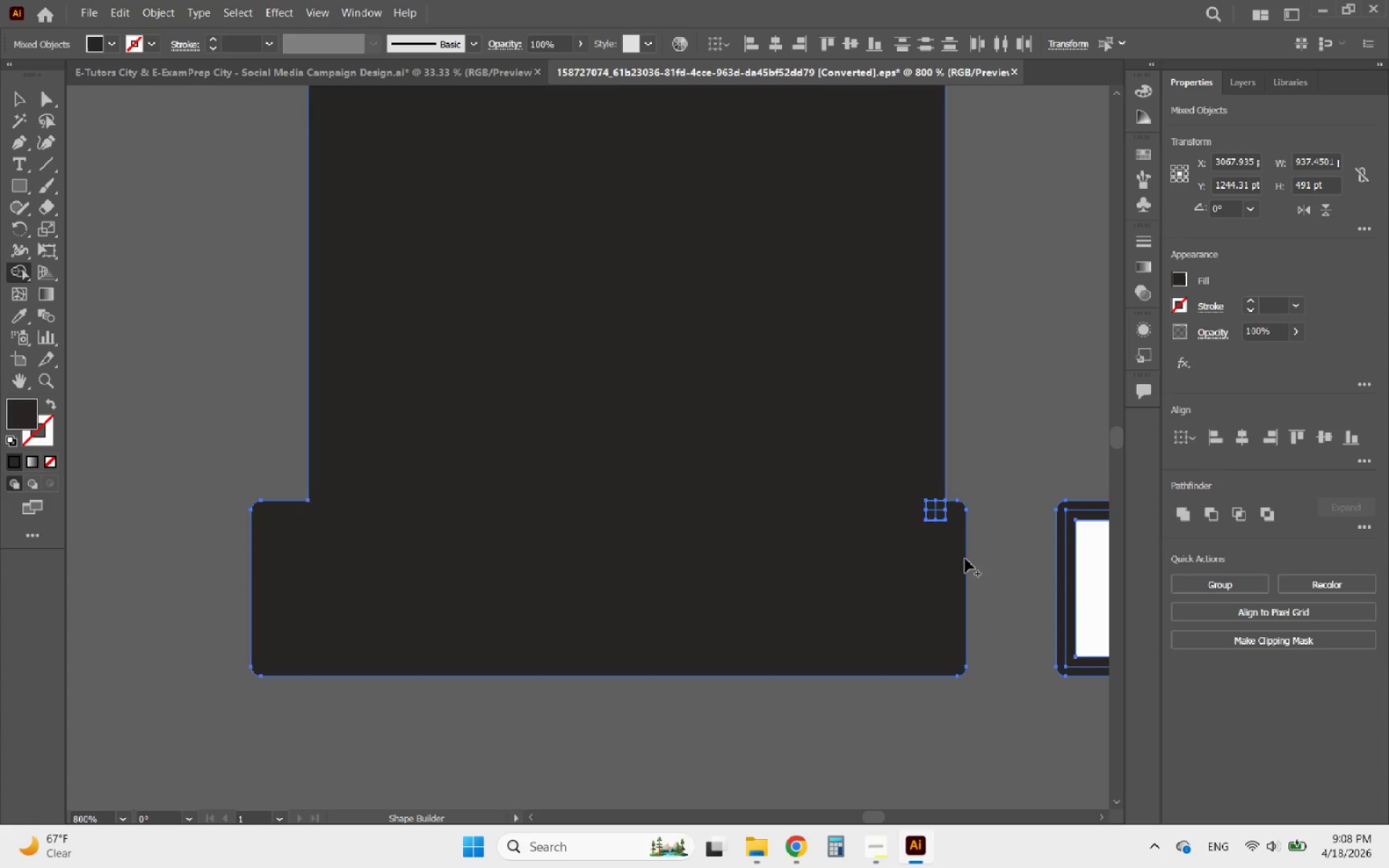 
left_click_drag(start_coordinate=[949, 532], to_coordinate=[938, 506])
 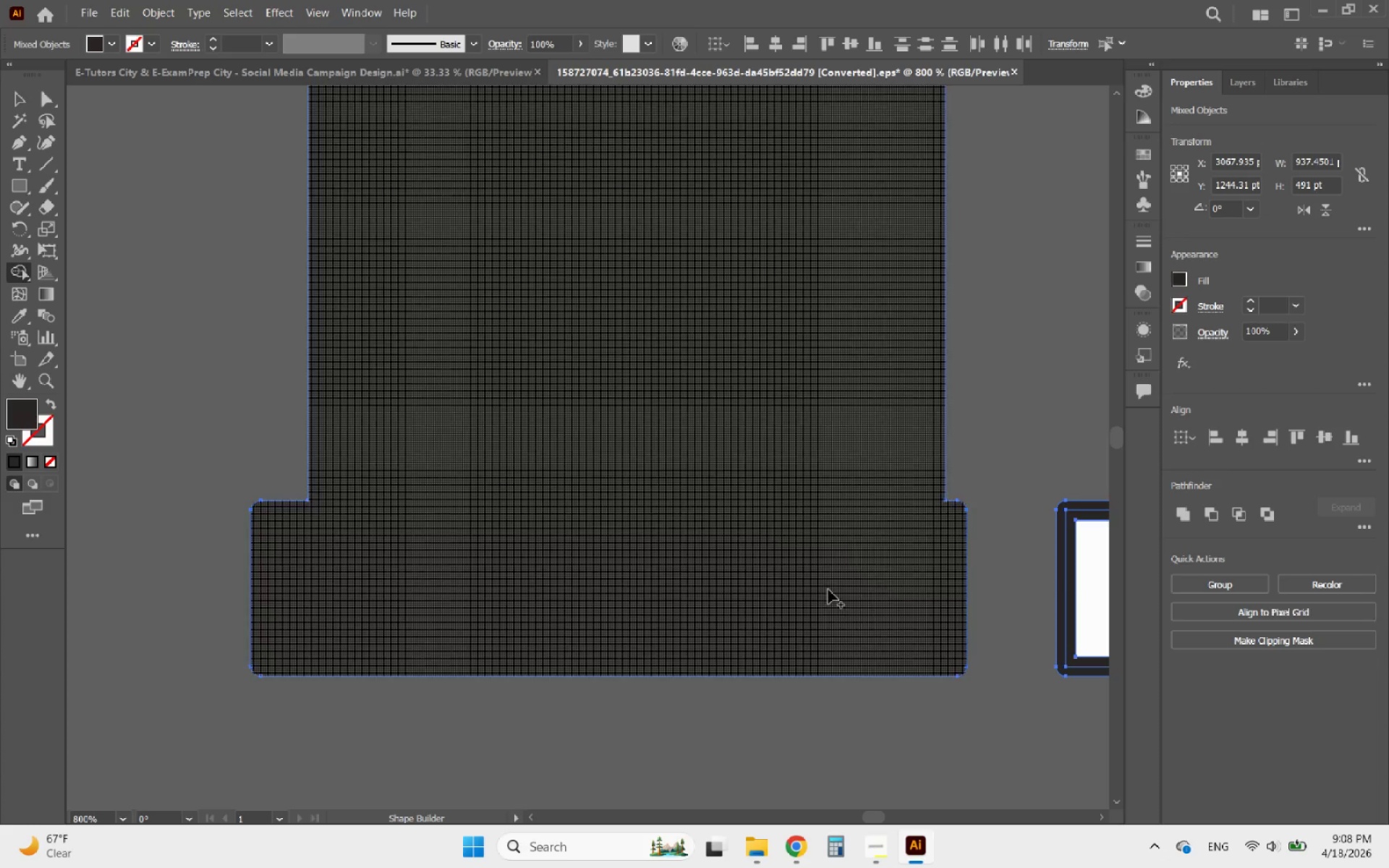 
hold_key(key=AltLeft, duration=1.23)
scroll: coordinate [683, 591], scroll_direction: down, amount: 5.0
 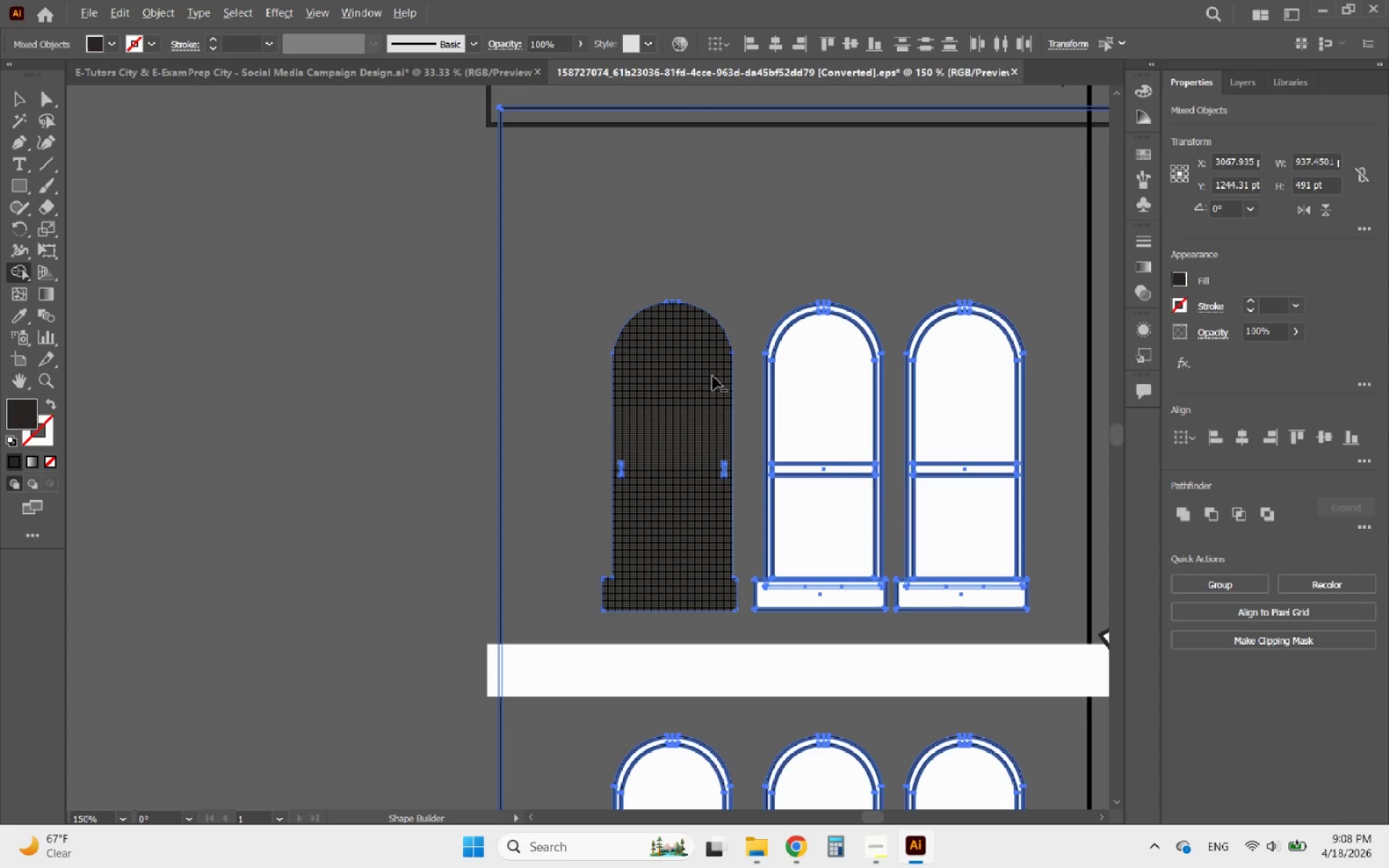 
scroll: coordinate [668, 461], scroll_direction: up, amount: 4.0
 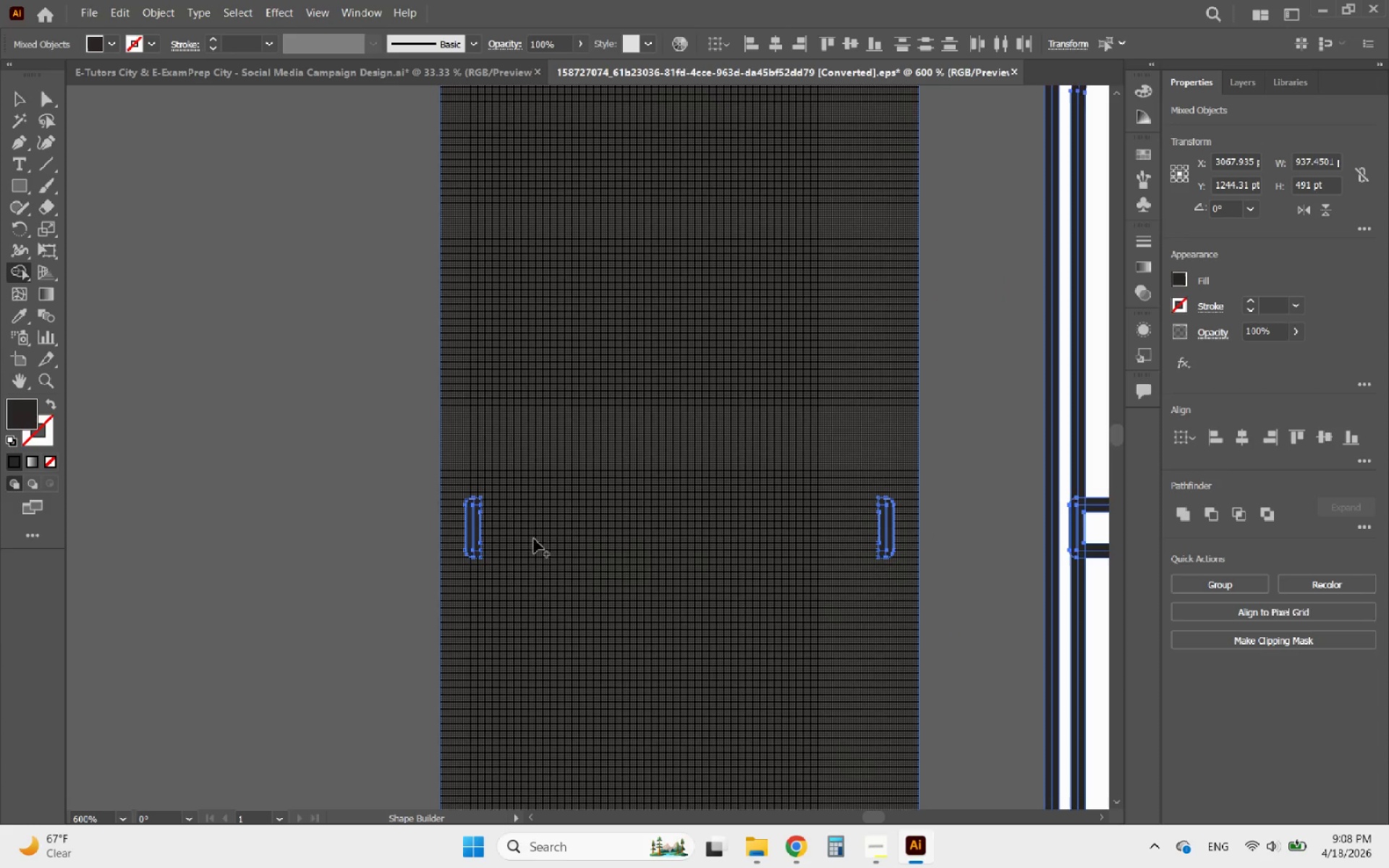 
left_click_drag(start_coordinate=[524, 541], to_coordinate=[485, 558])
 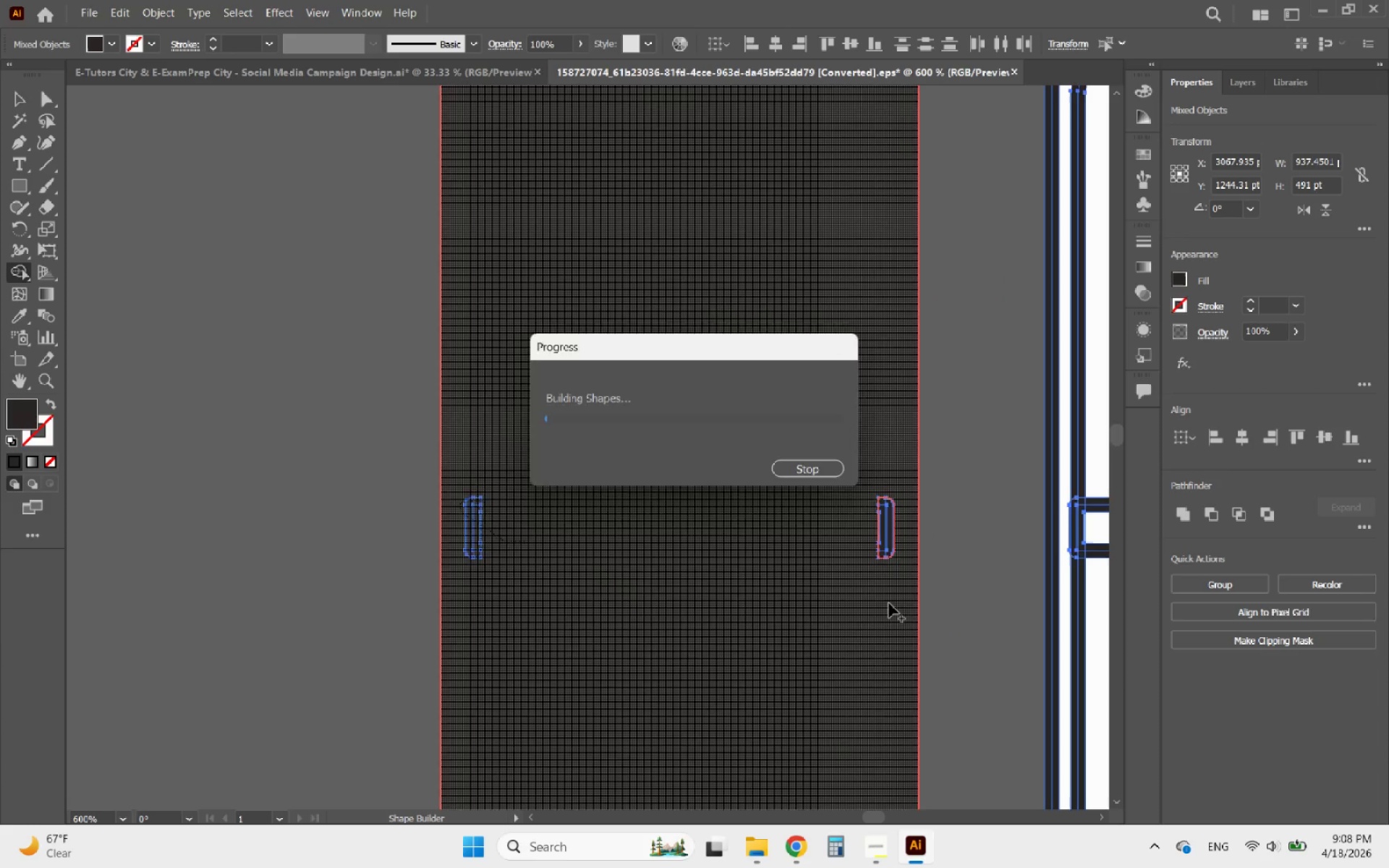 
left_click_drag(start_coordinate=[889, 597], to_coordinate=[888, 480])
 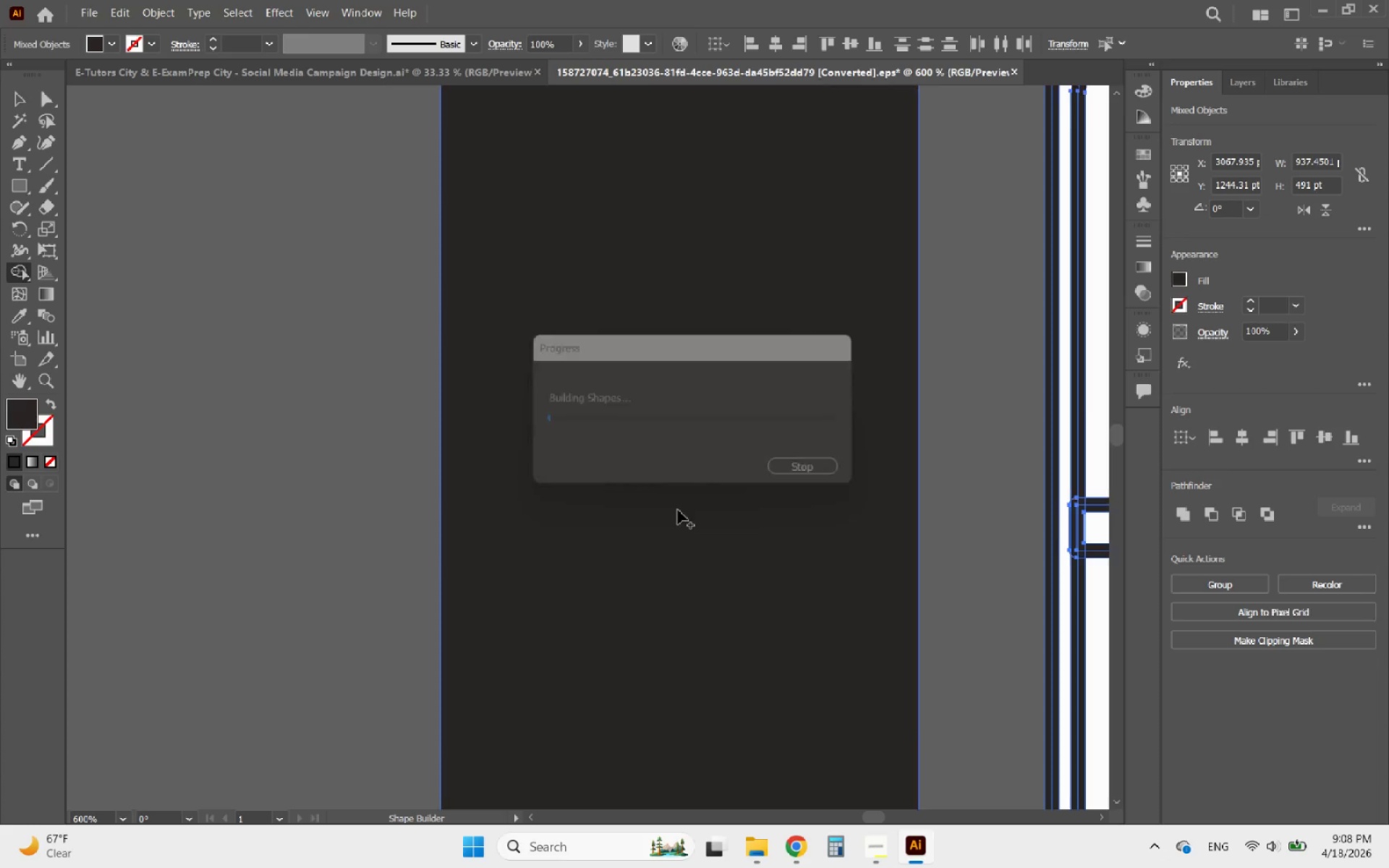 
hold_key(key=AltLeft, duration=1.36)
scroll: coordinate [610, 501], scroll_direction: down, amount: 5.0
 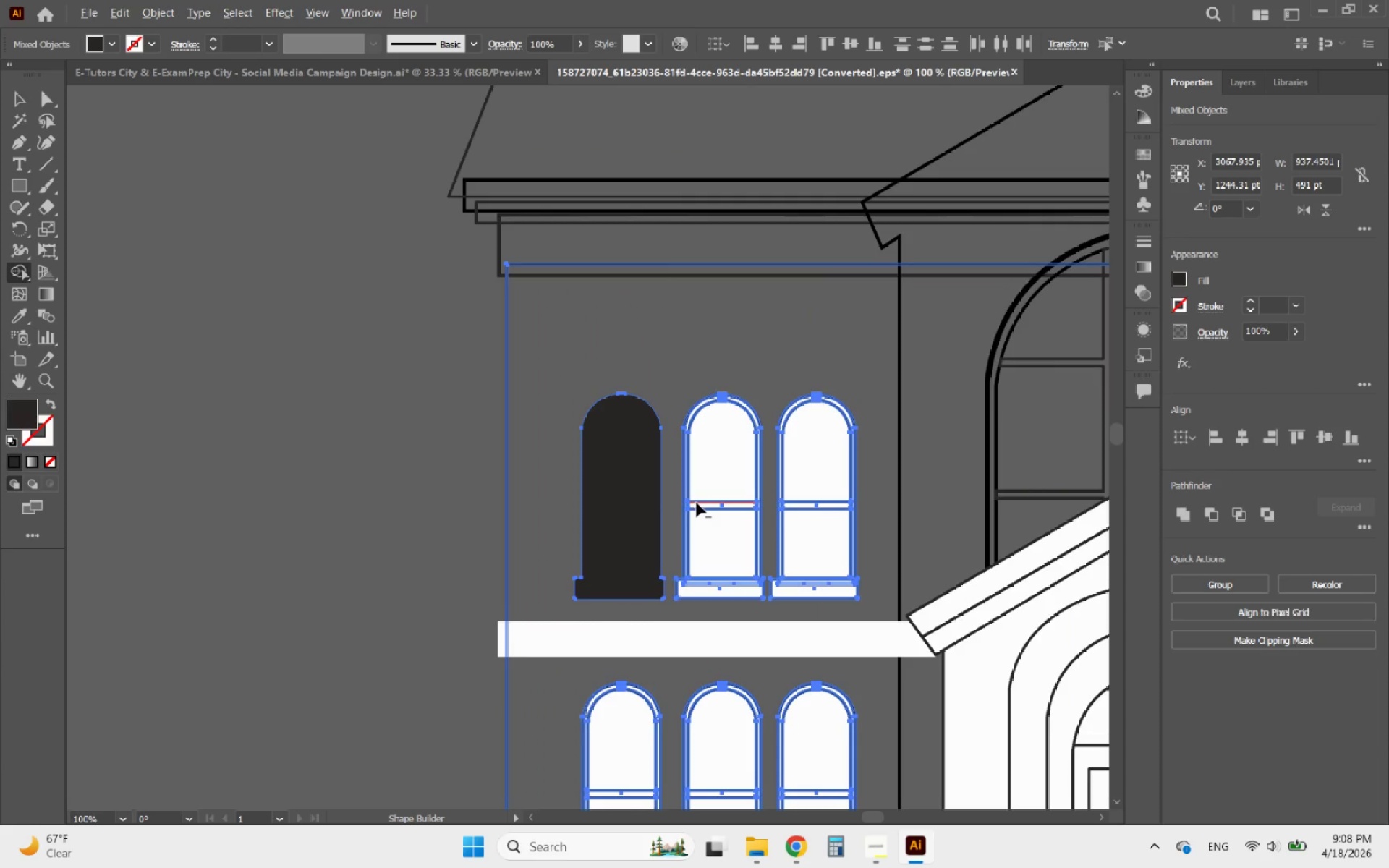 
scroll: coordinate [721, 547], scroll_direction: up, amount: 2.0
 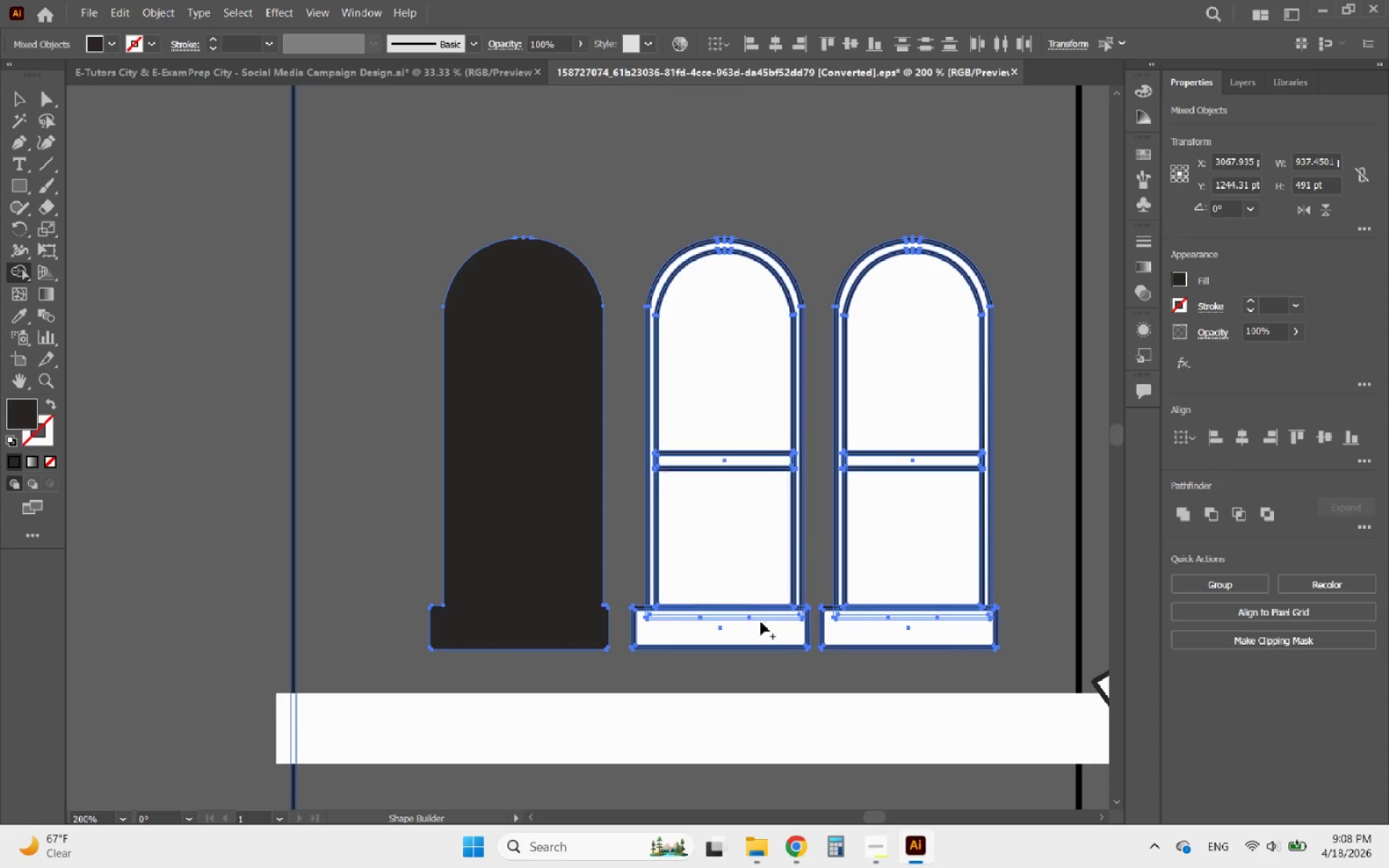 
hold_key(key=AltLeft, duration=0.59)
scroll: coordinate [749, 631], scroll_direction: up, amount: 1.0
 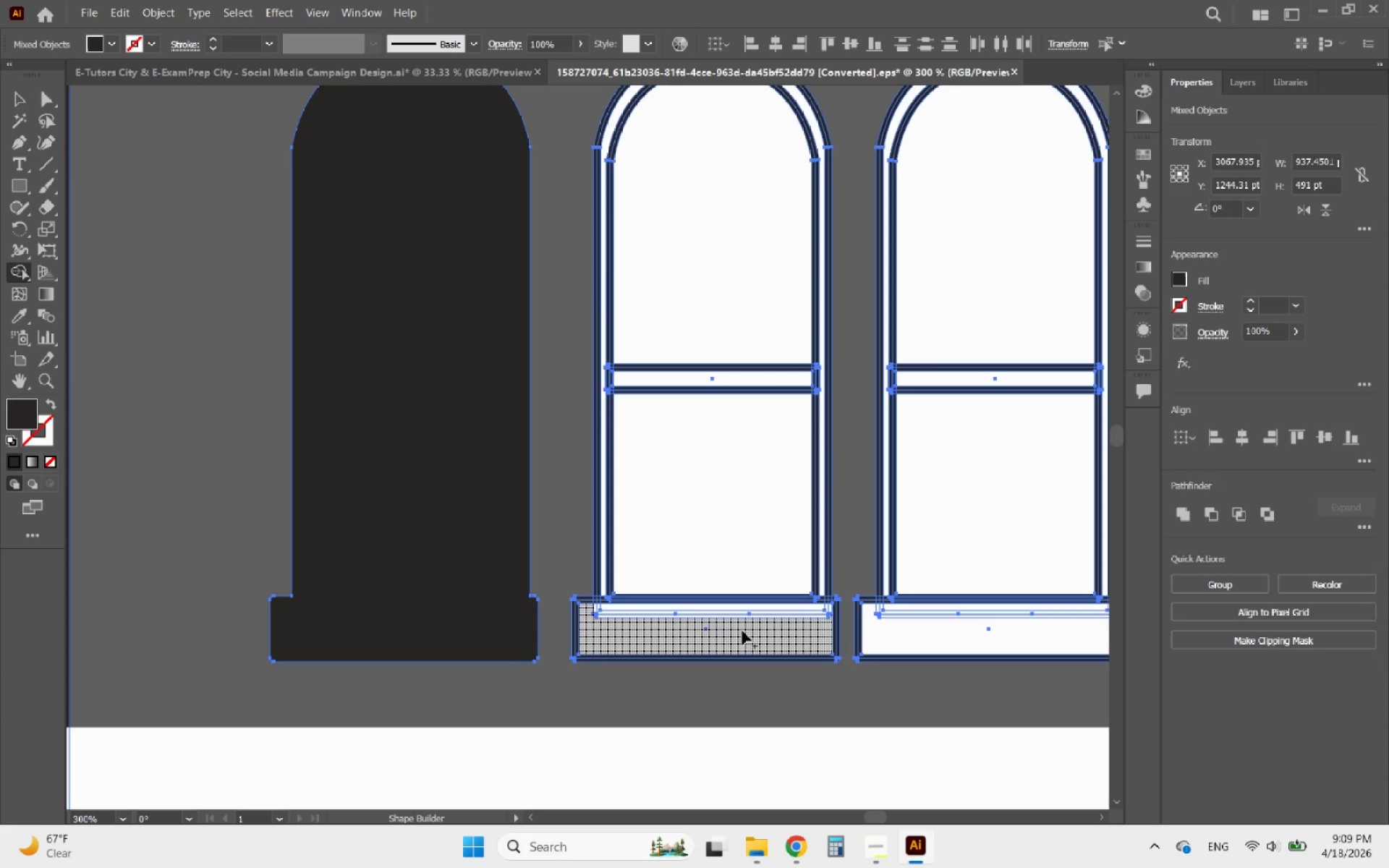 
left_click_drag(start_coordinate=[729, 629], to_coordinate=[722, 262])
 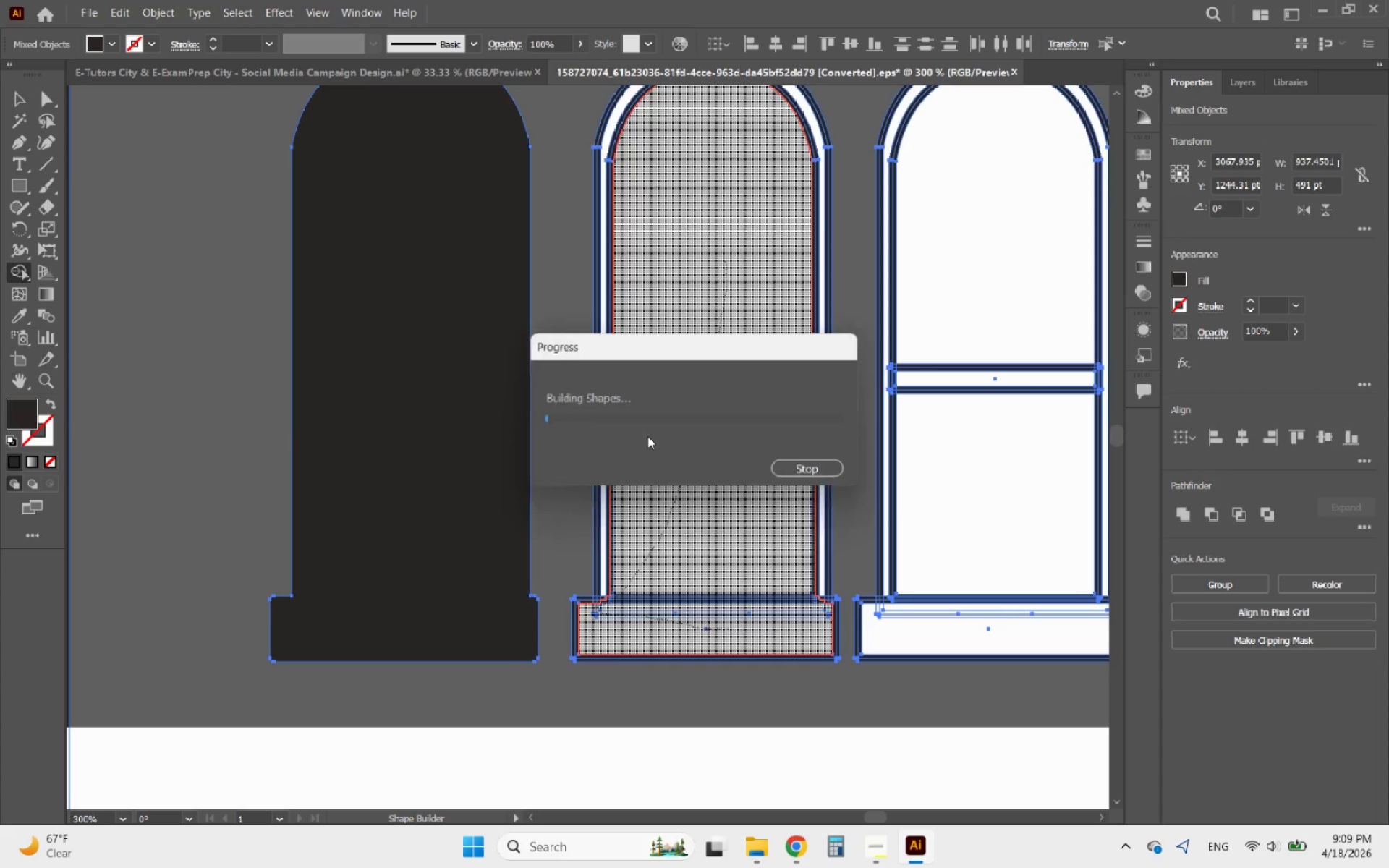 
hold_key(key=AltLeft, duration=0.72)
scroll: coordinate [612, 587], scroll_direction: up, amount: 3.0
 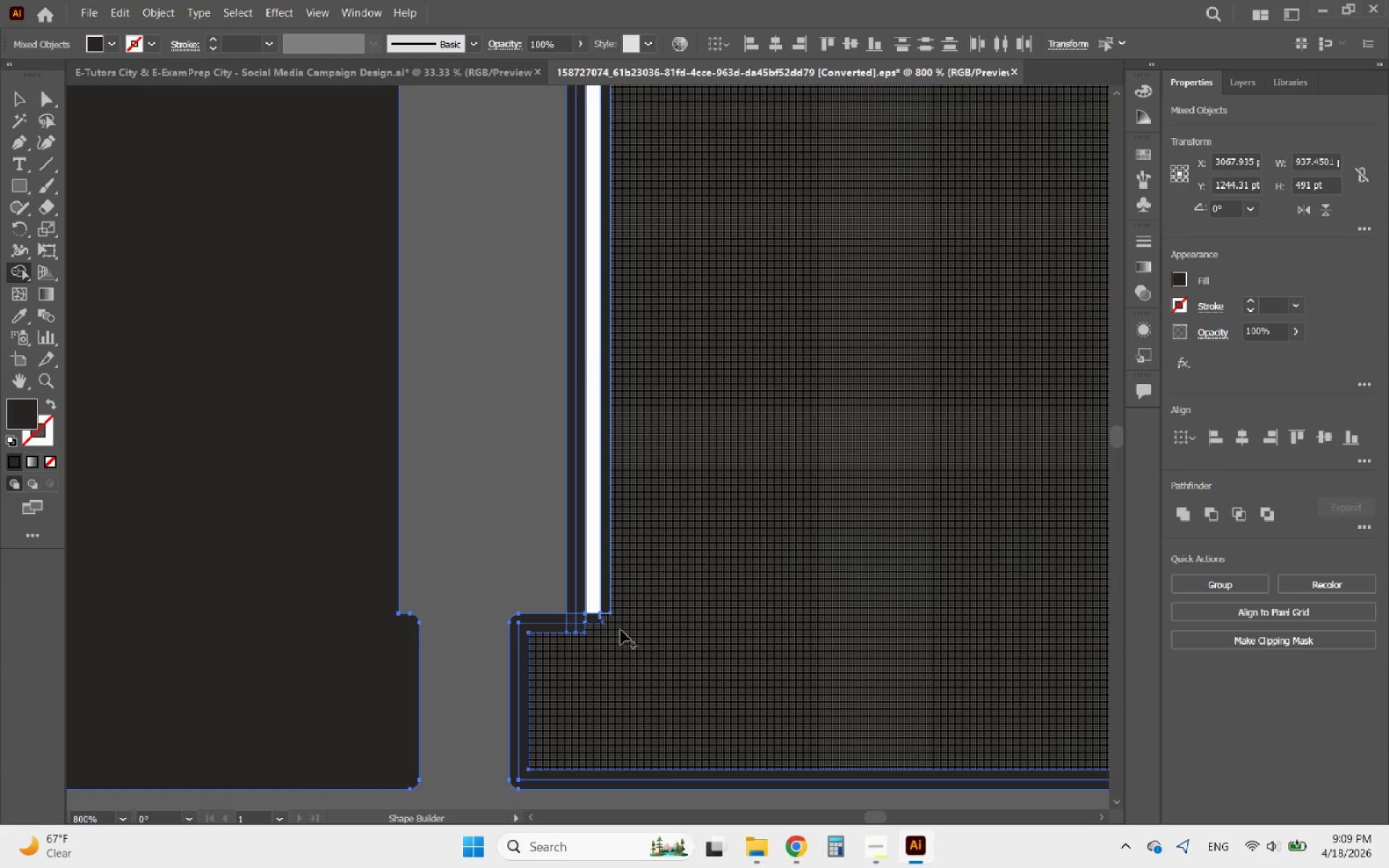 
left_click_drag(start_coordinate=[616, 631], to_coordinate=[616, 553])
 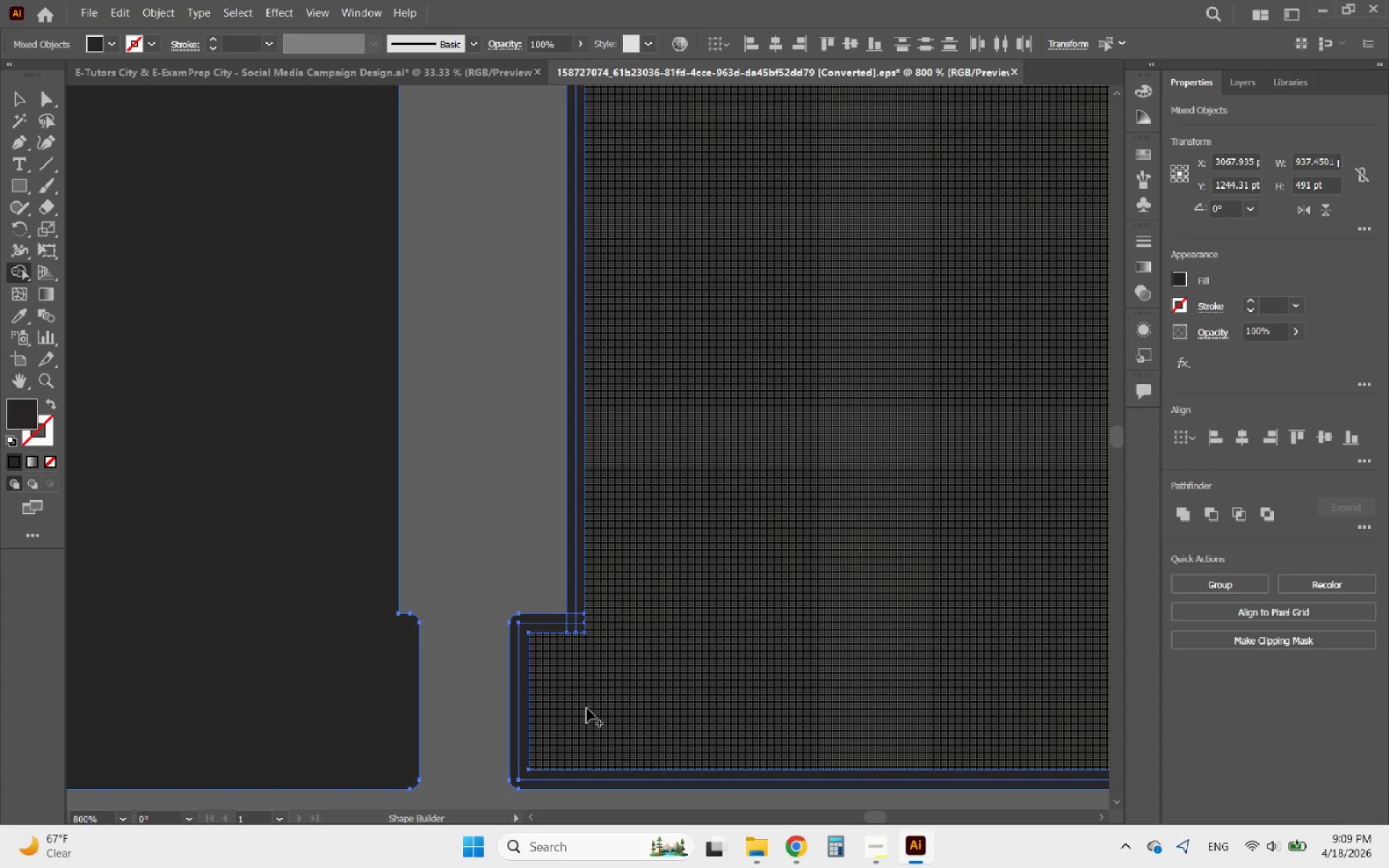 
left_click_drag(start_coordinate=[573, 712], to_coordinate=[572, 596])
 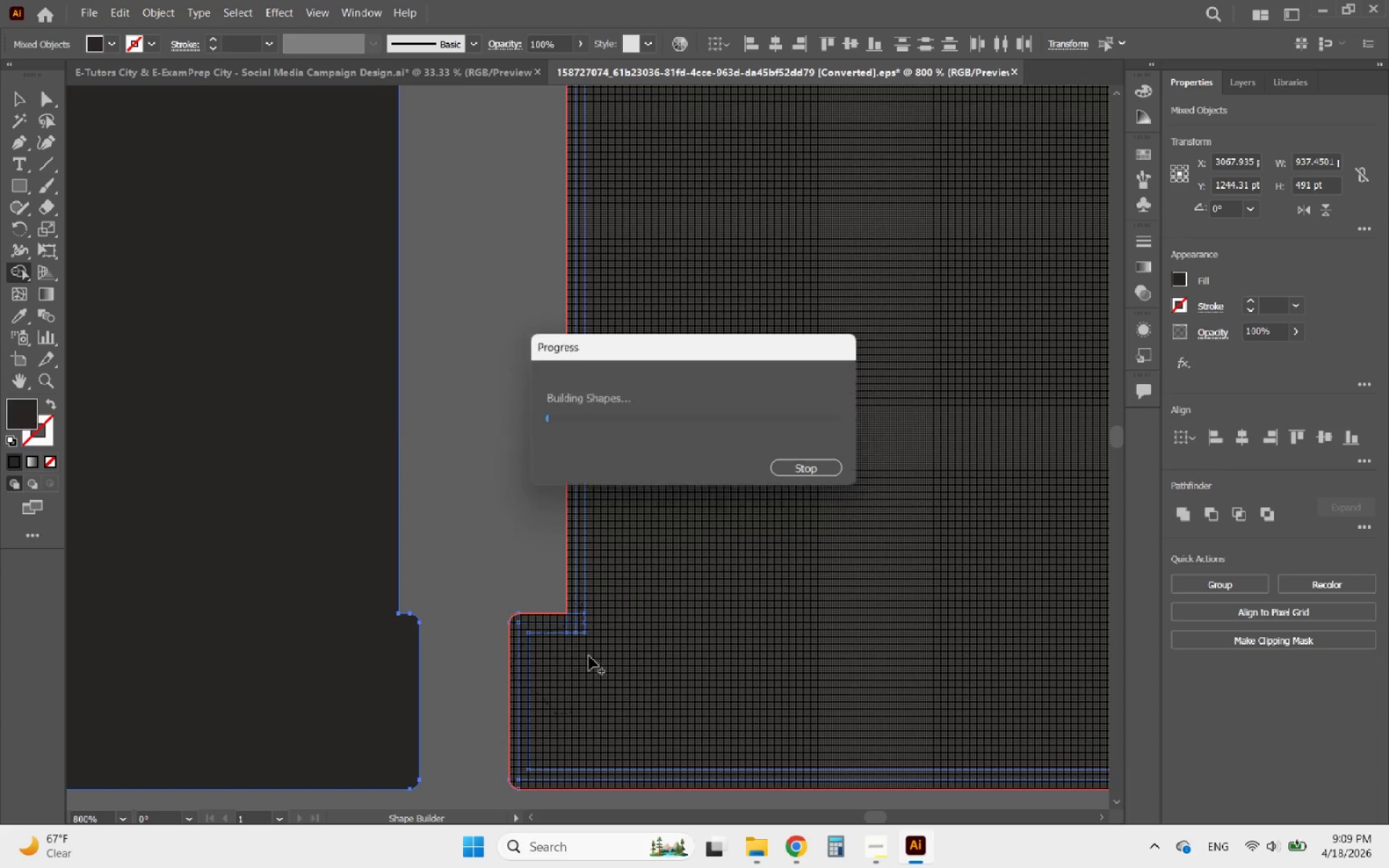 
hold_key(key=AltLeft, duration=1.29)
scroll: coordinate [721, 657], scroll_direction: up, amount: 1.0
 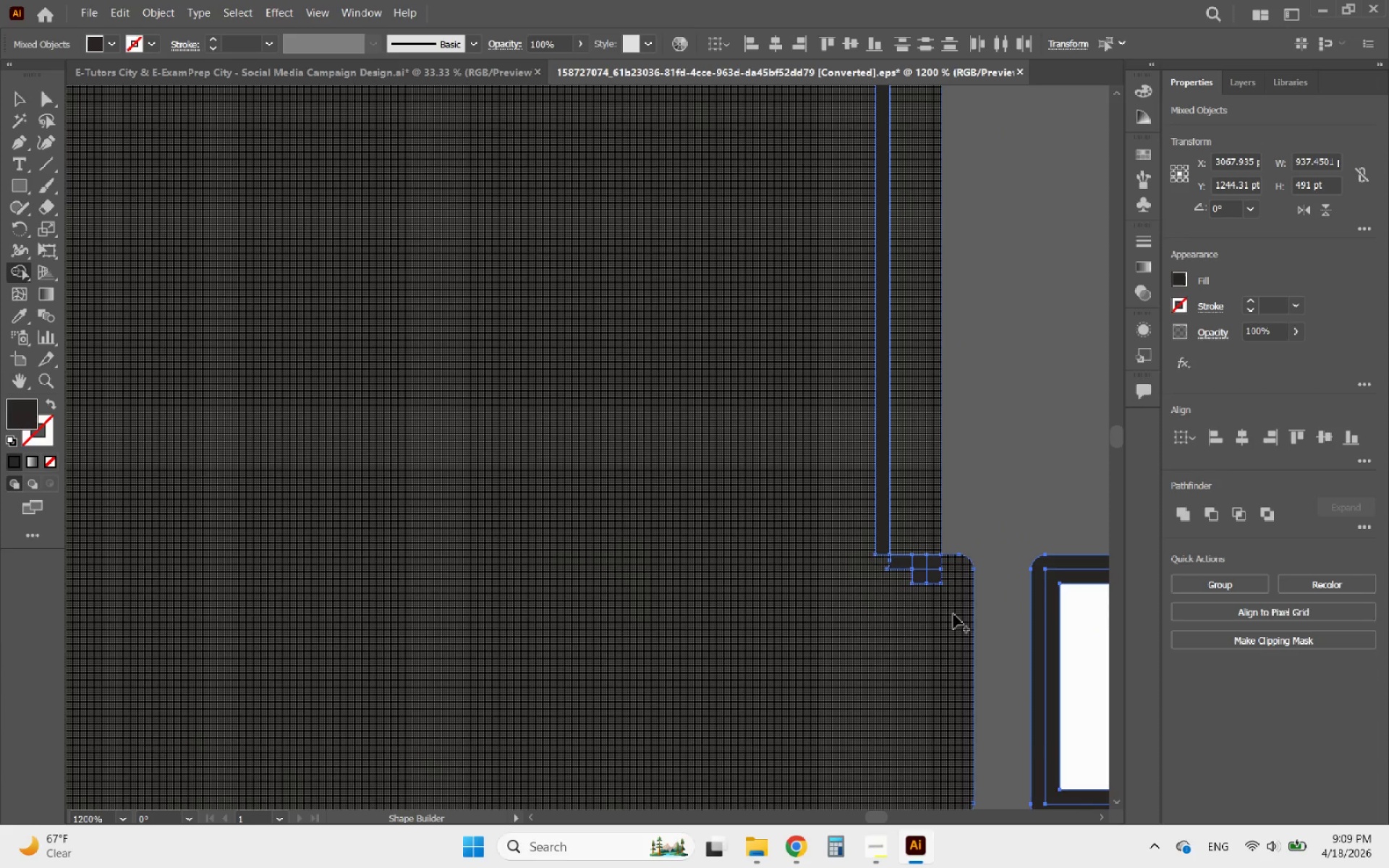 
left_click_drag(start_coordinate=[945, 606], to_coordinate=[866, 509])
 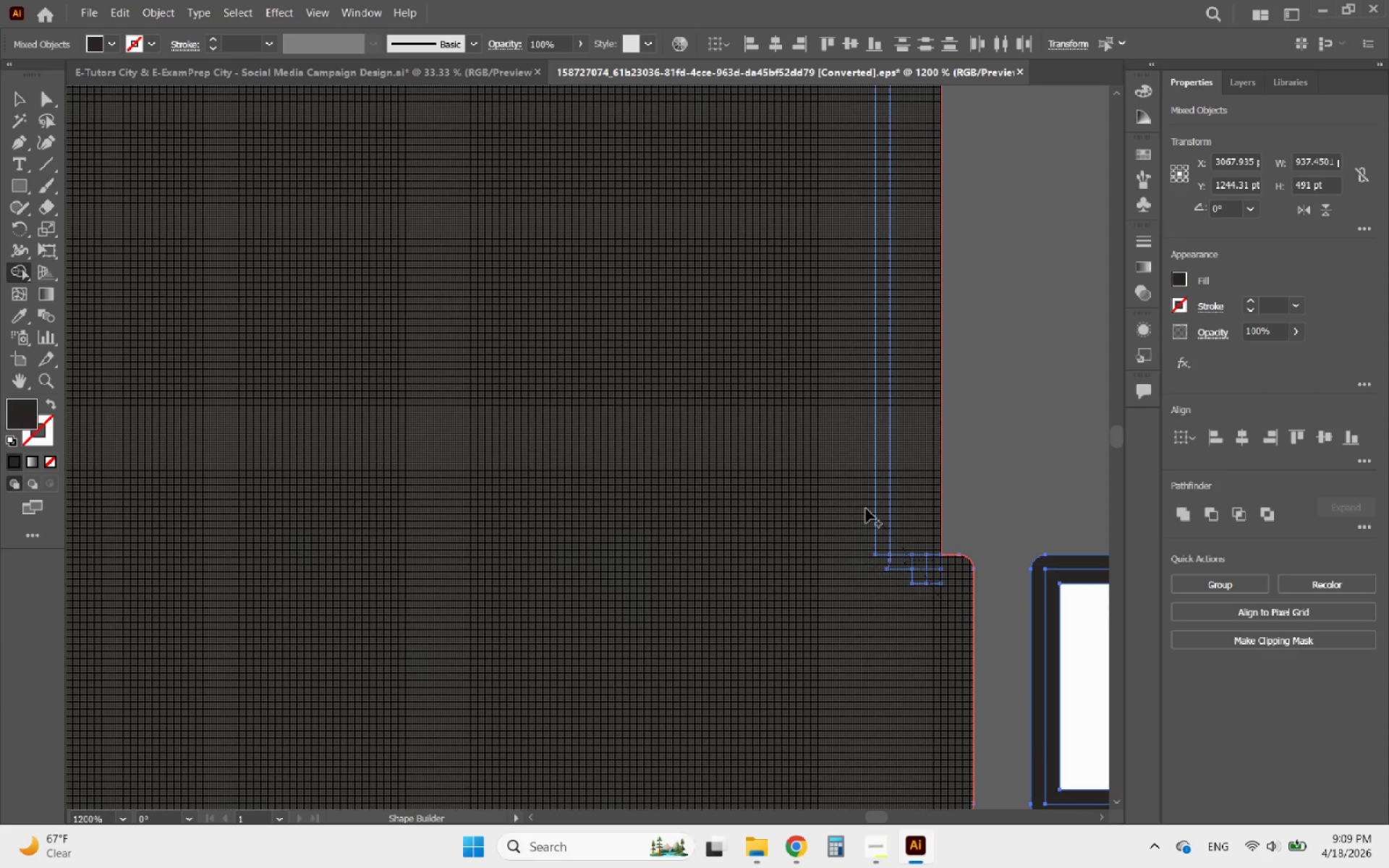 
hold_key(key=AltLeft, duration=1.69)
scroll: coordinate [782, 636], scroll_direction: down, amount: 3.0
 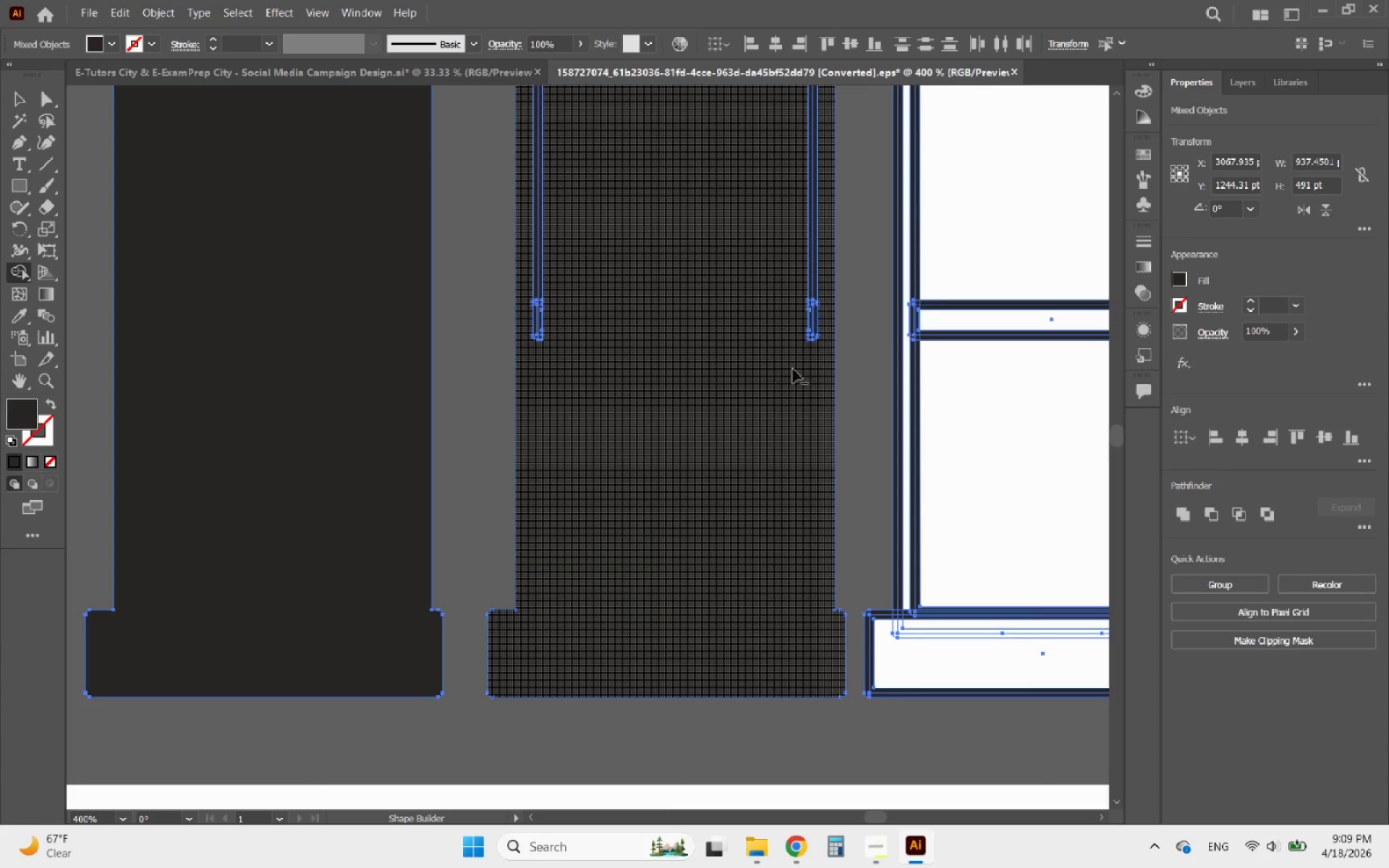 
scroll: coordinate [831, 297], scroll_direction: up, amount: 2.0
 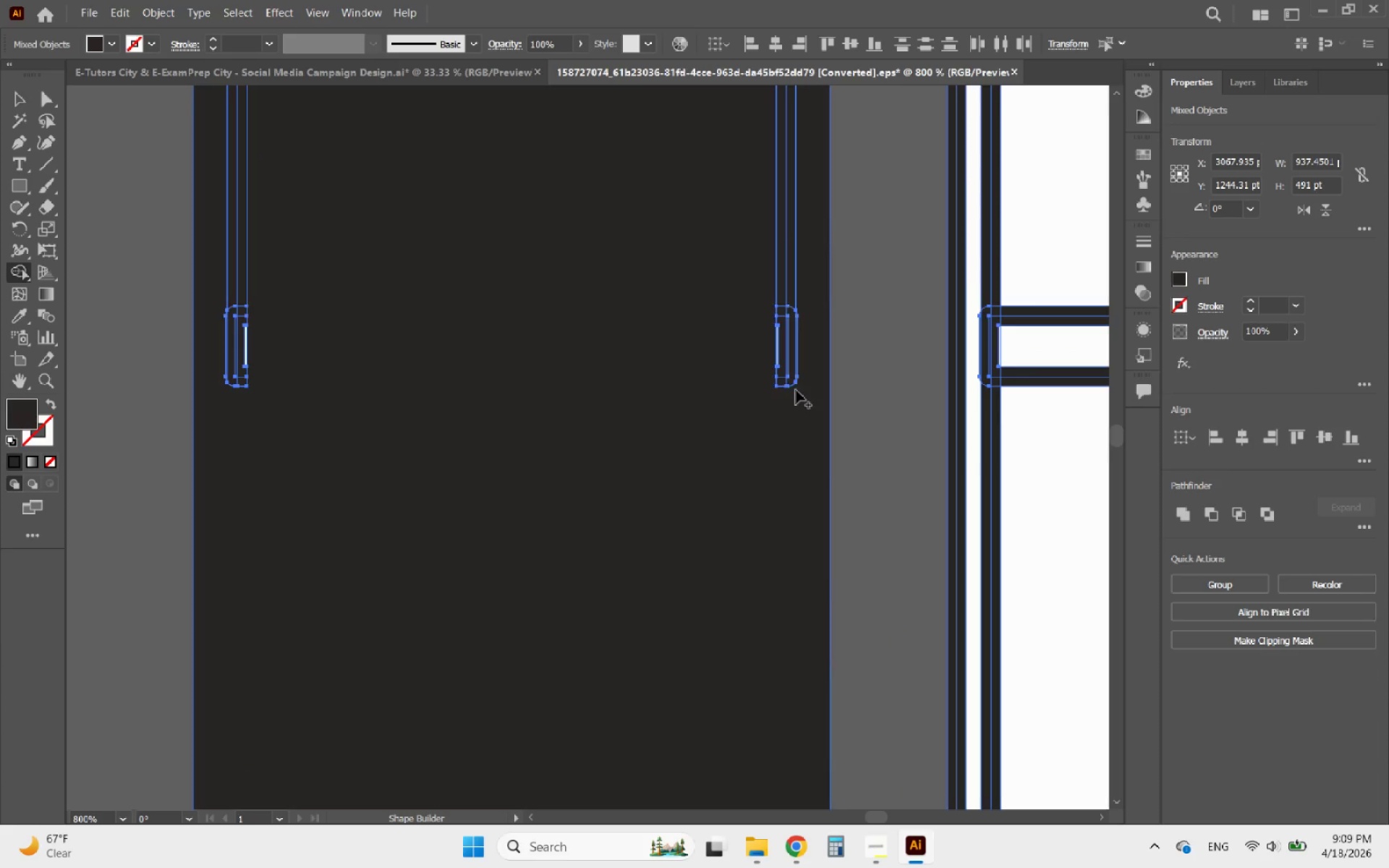 
left_click_drag(start_coordinate=[803, 412], to_coordinate=[363, 388])
 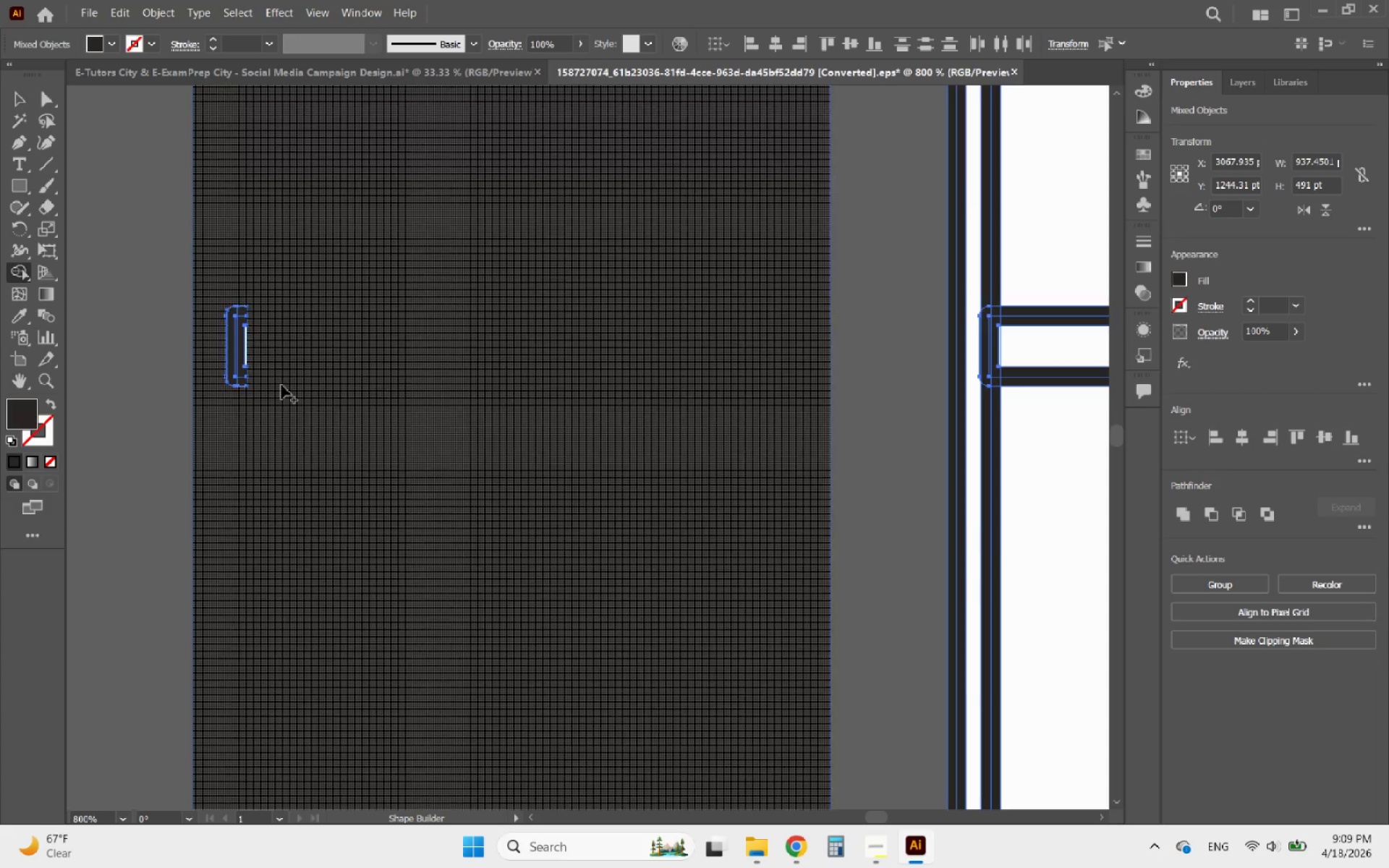 
left_click_drag(start_coordinate=[281, 385], to_coordinate=[239, 385])
 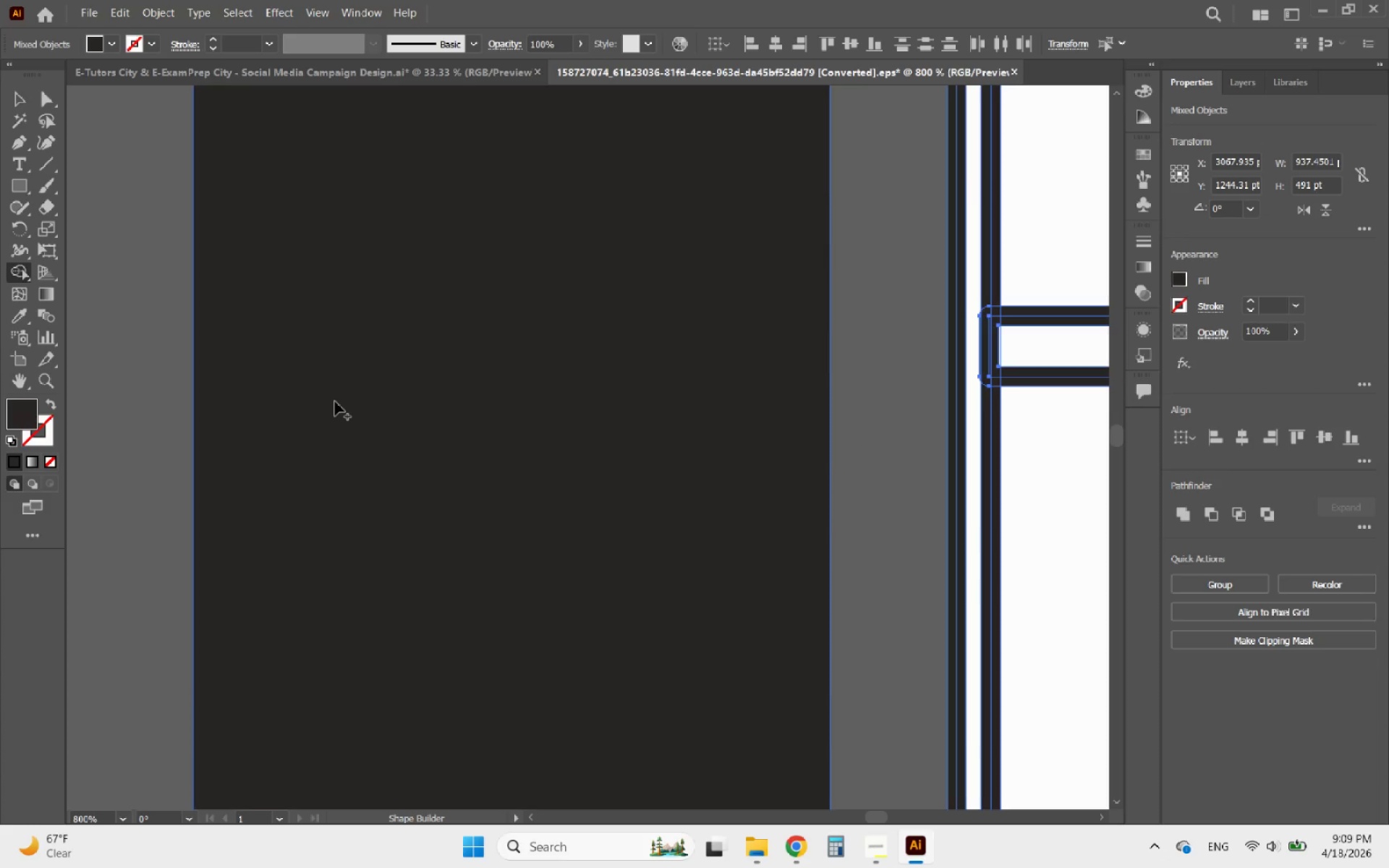 
wait(18.54)
 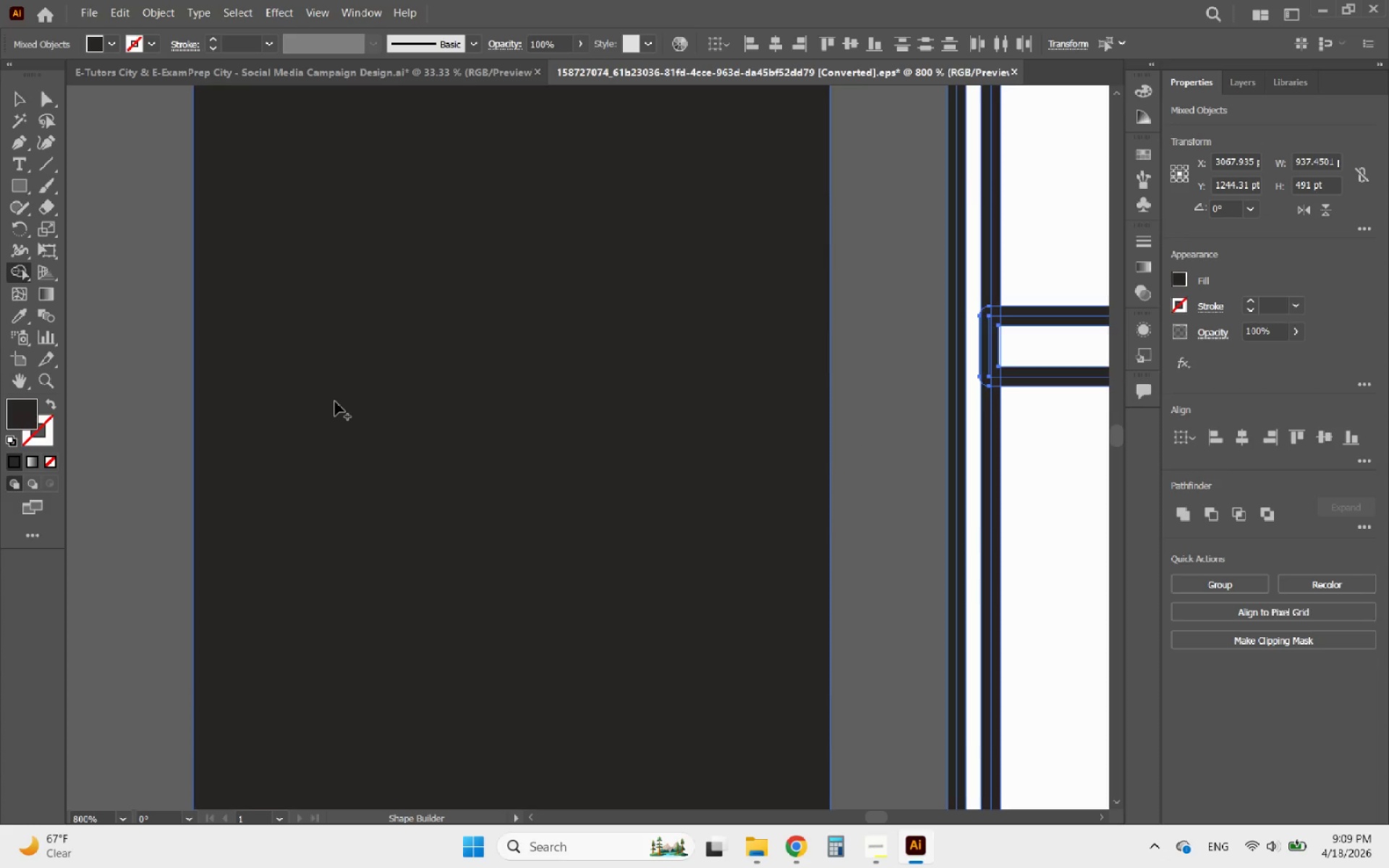 
hold_key(key=AltLeft, duration=2.07)
scroll: coordinate [486, 503], scroll_direction: down, amount: 5.0
 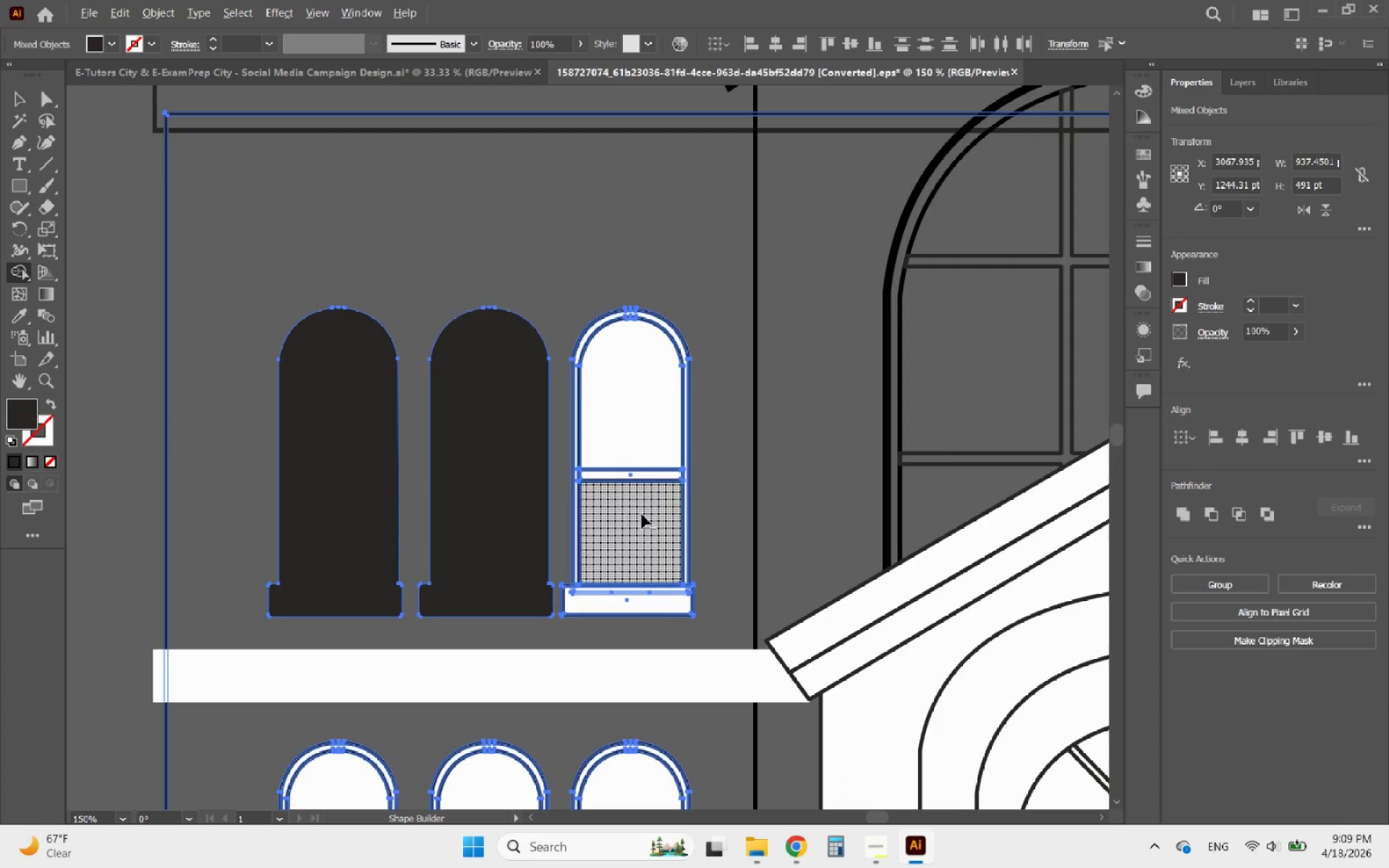 
scroll: coordinate [536, 667], scroll_direction: up, amount: 5.0
 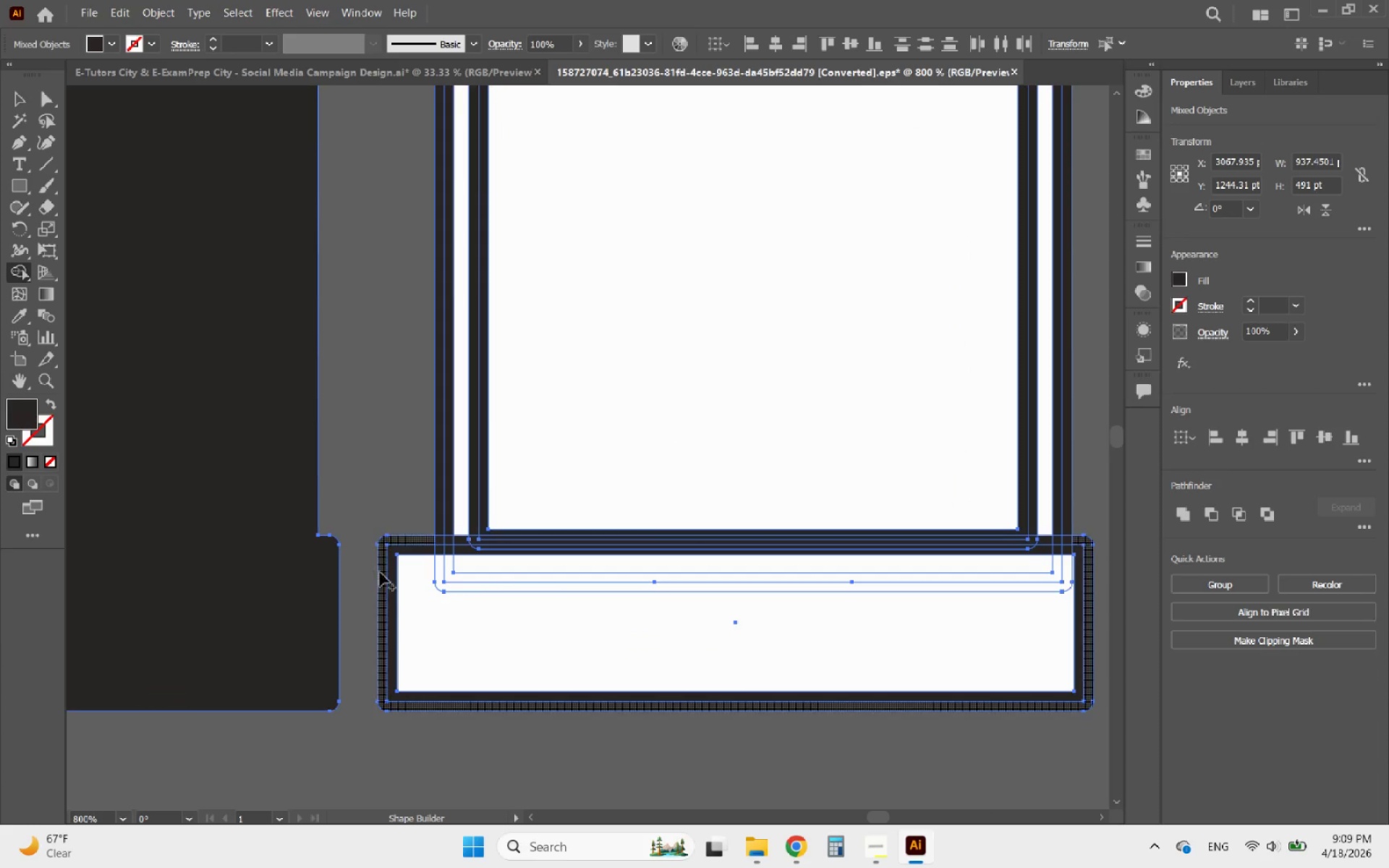 
left_click_drag(start_coordinate=[383, 571], to_coordinate=[490, 642])
 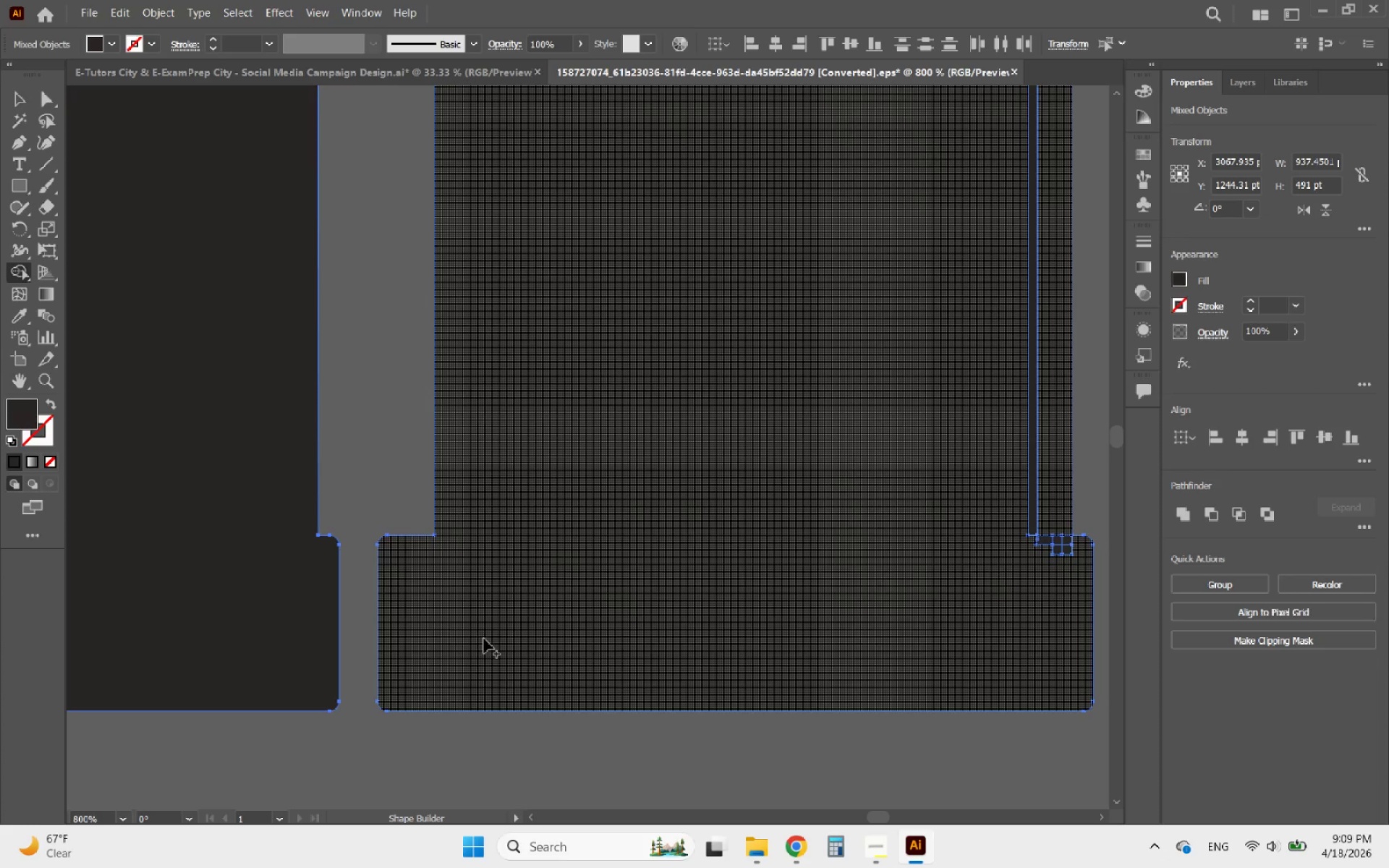 
hold_key(key=AltLeft, duration=1.08)
scroll: coordinate [482, 624], scroll_direction: down, amount: 2.0
 